 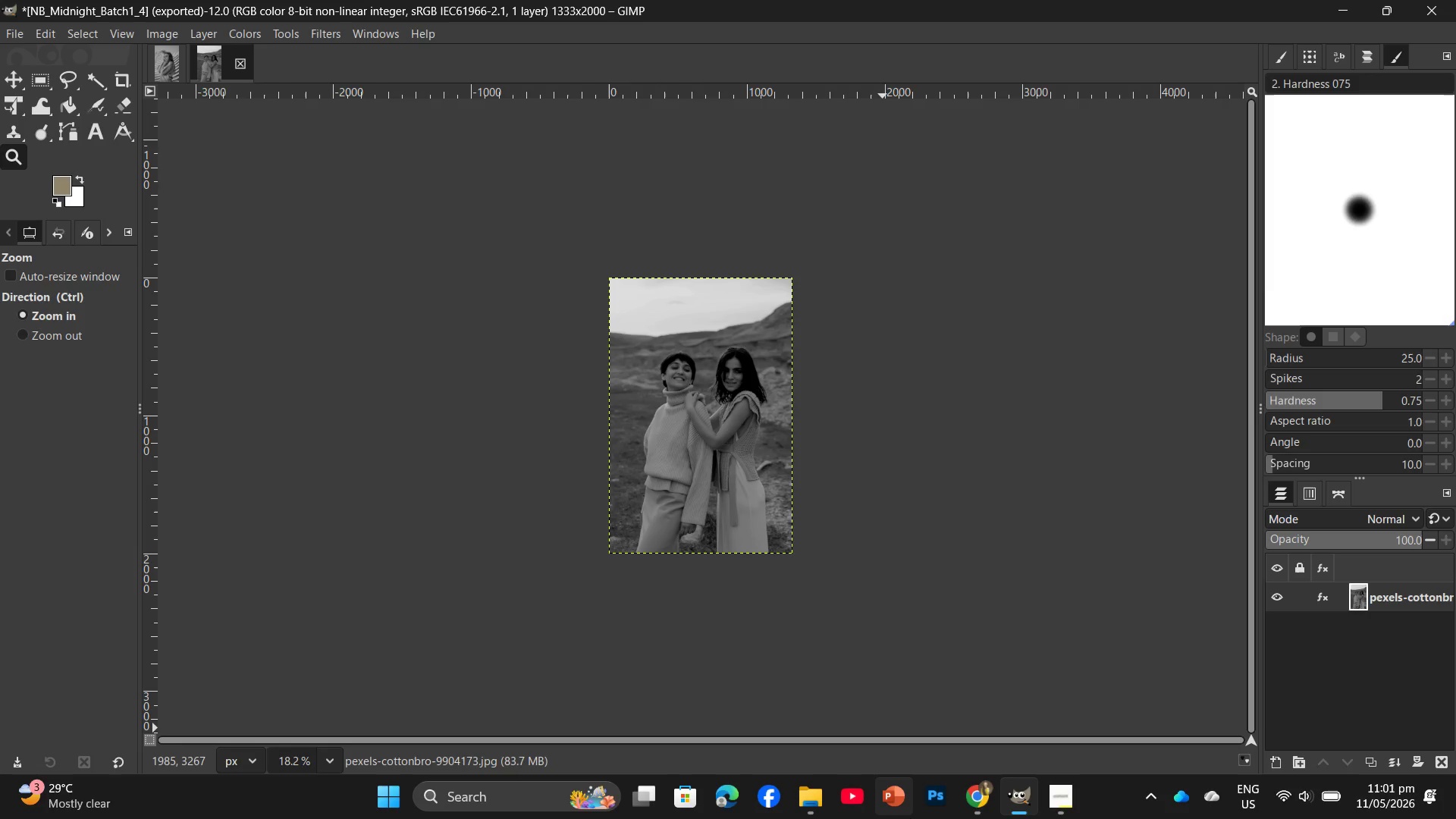 
left_click([215, 67])
 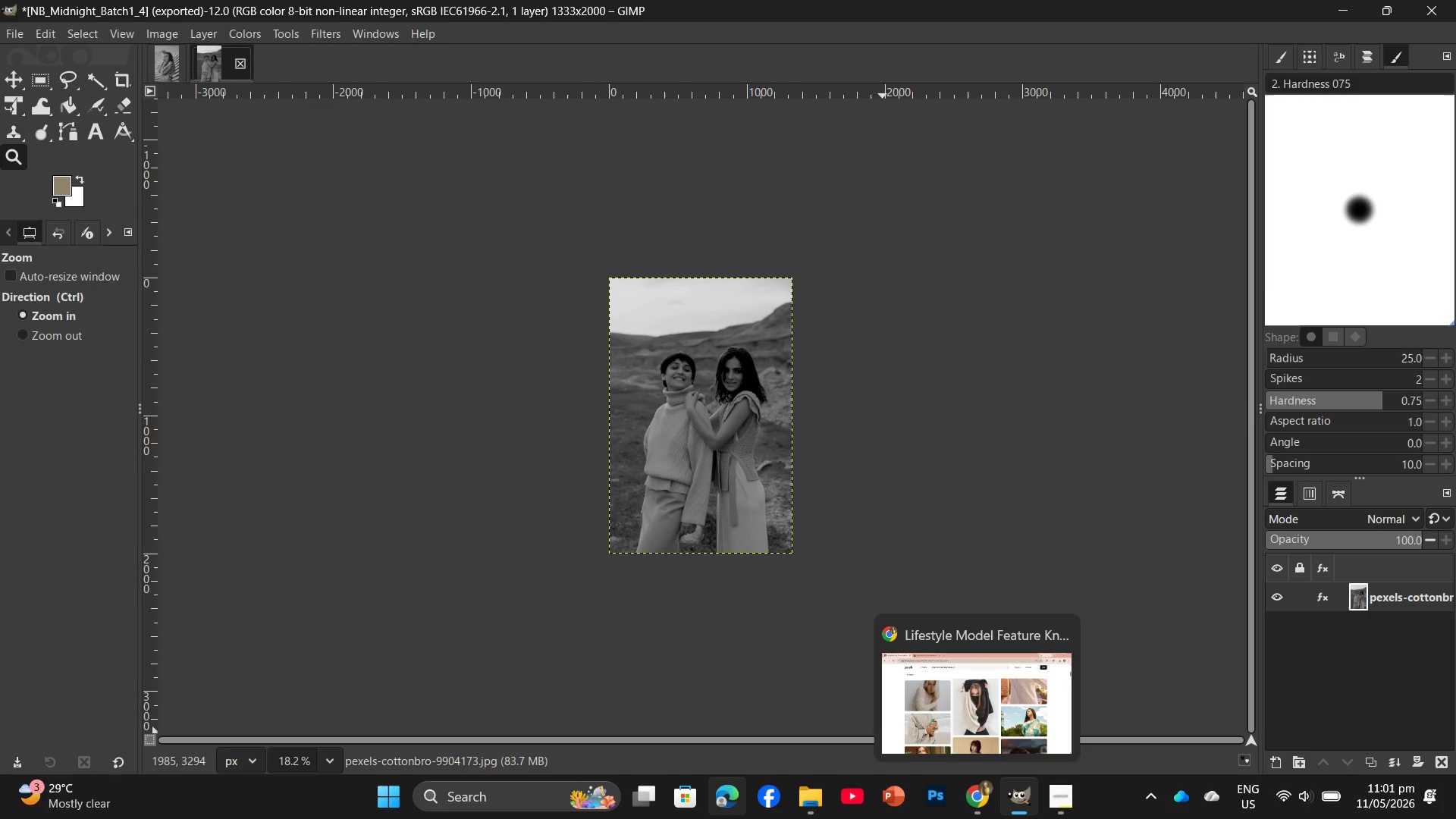 
wait(5.14)
 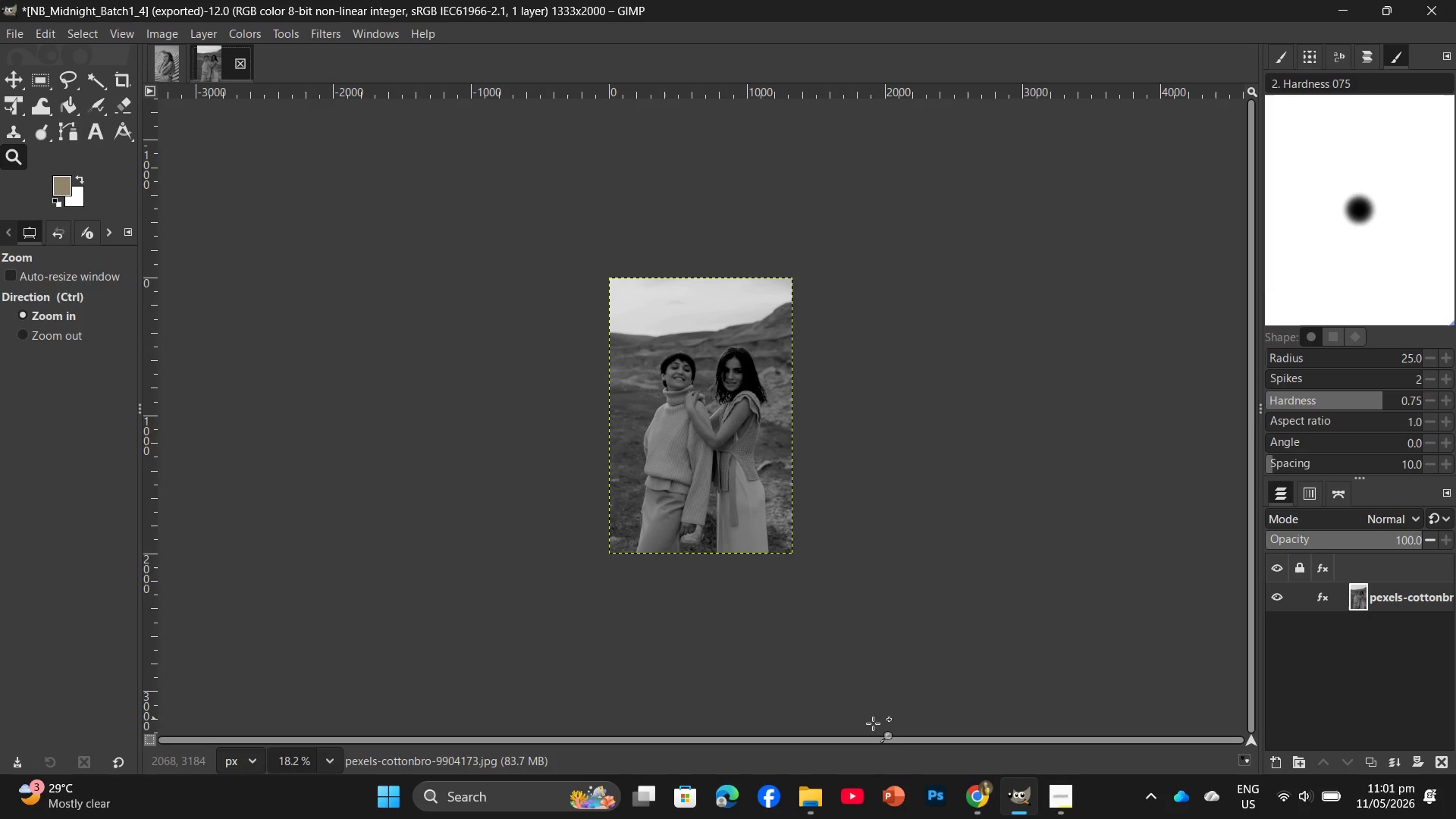 
left_click([809, 730])
 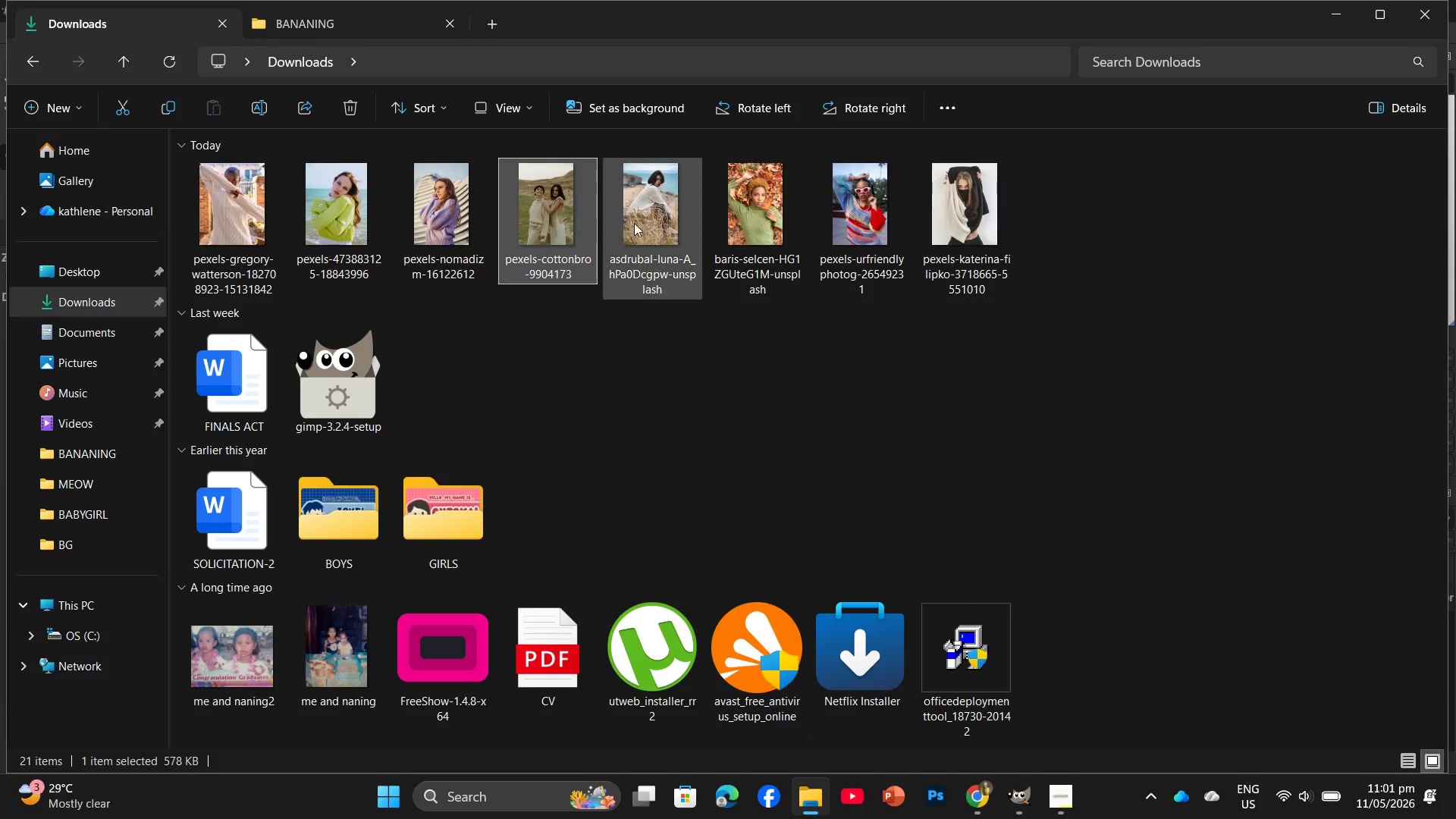 
left_click_drag(start_coordinate=[659, 238], to_coordinate=[309, 75])
 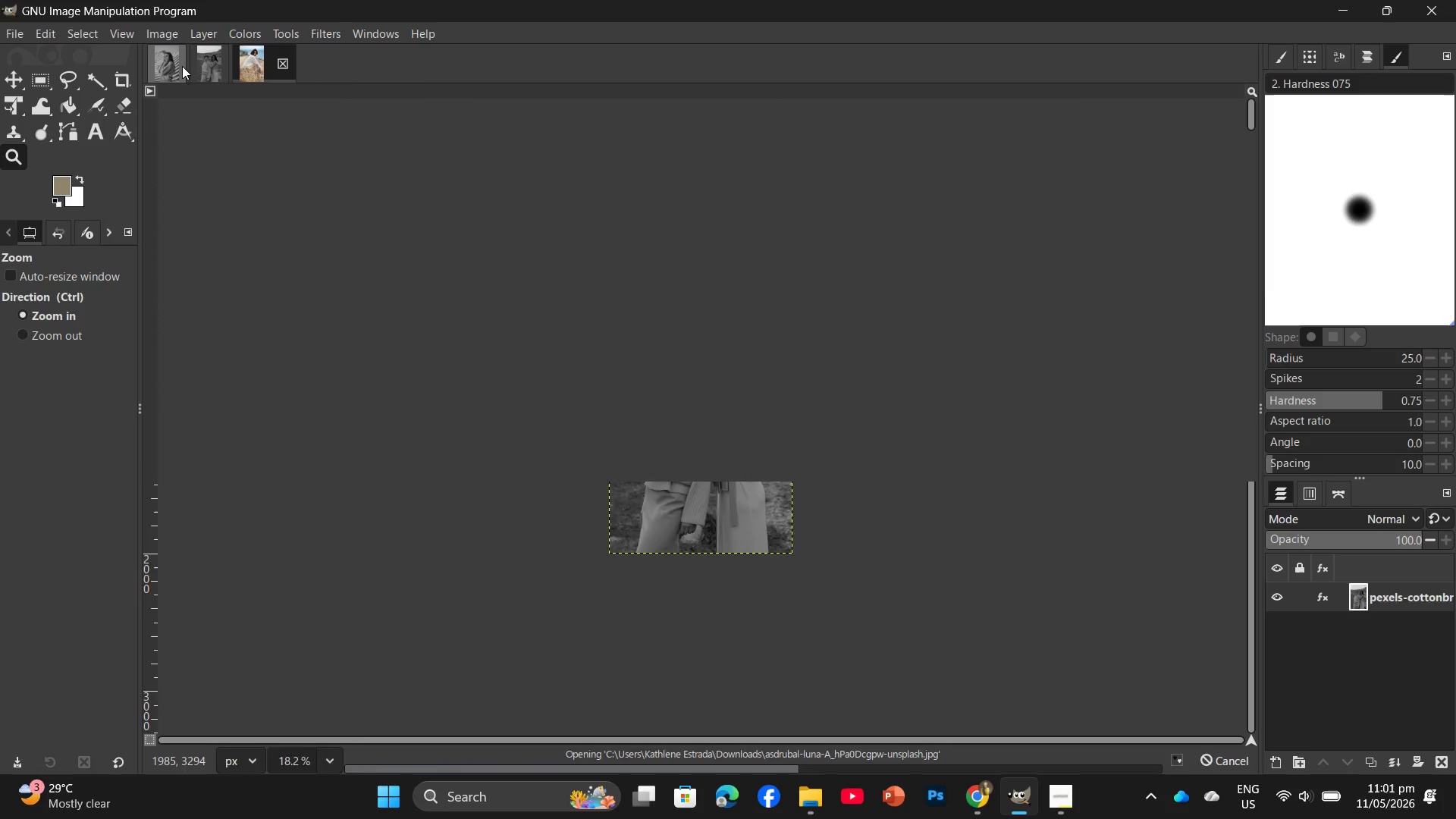 
left_click([183, 64])
 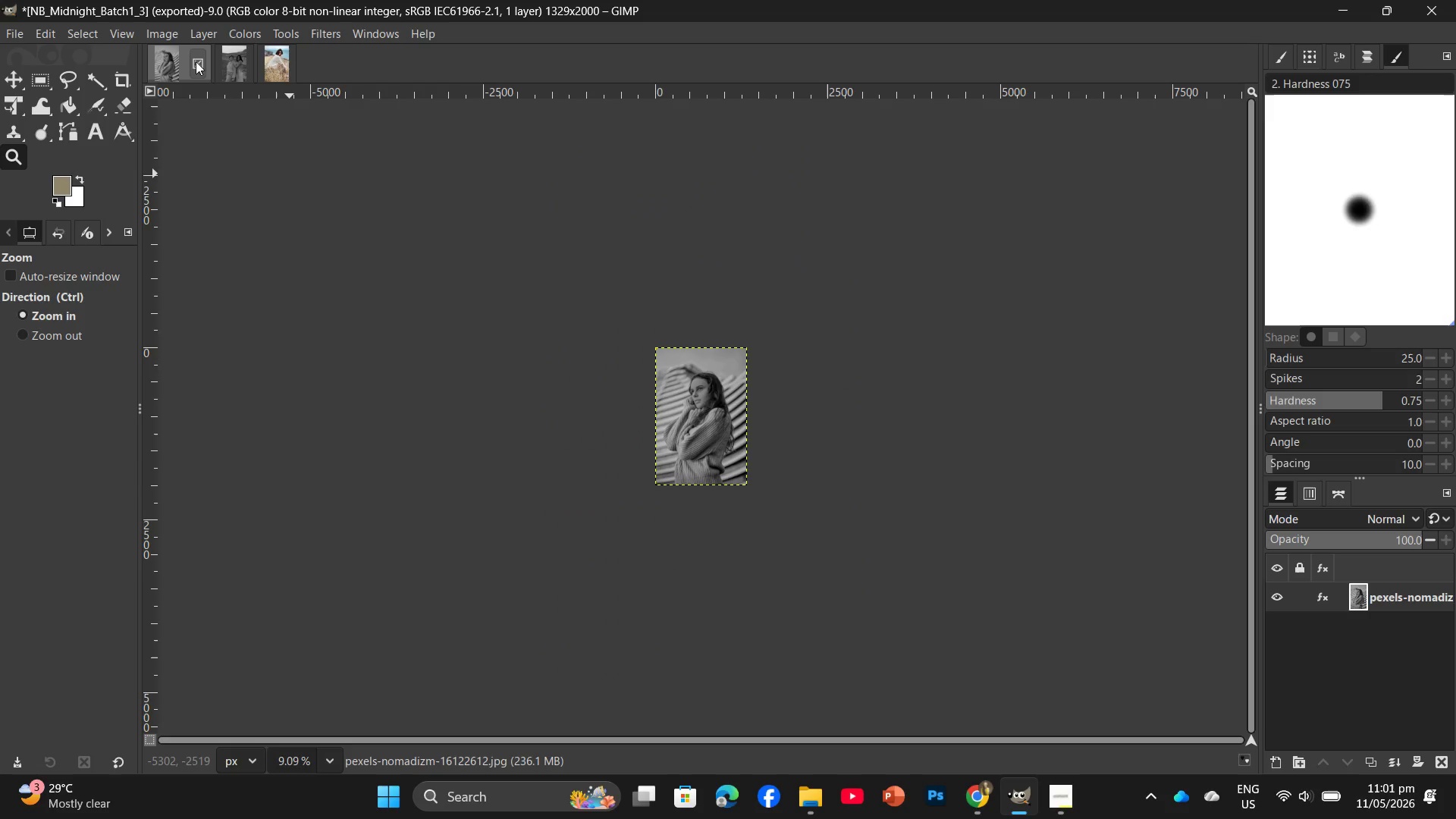 
left_click([199, 61])
 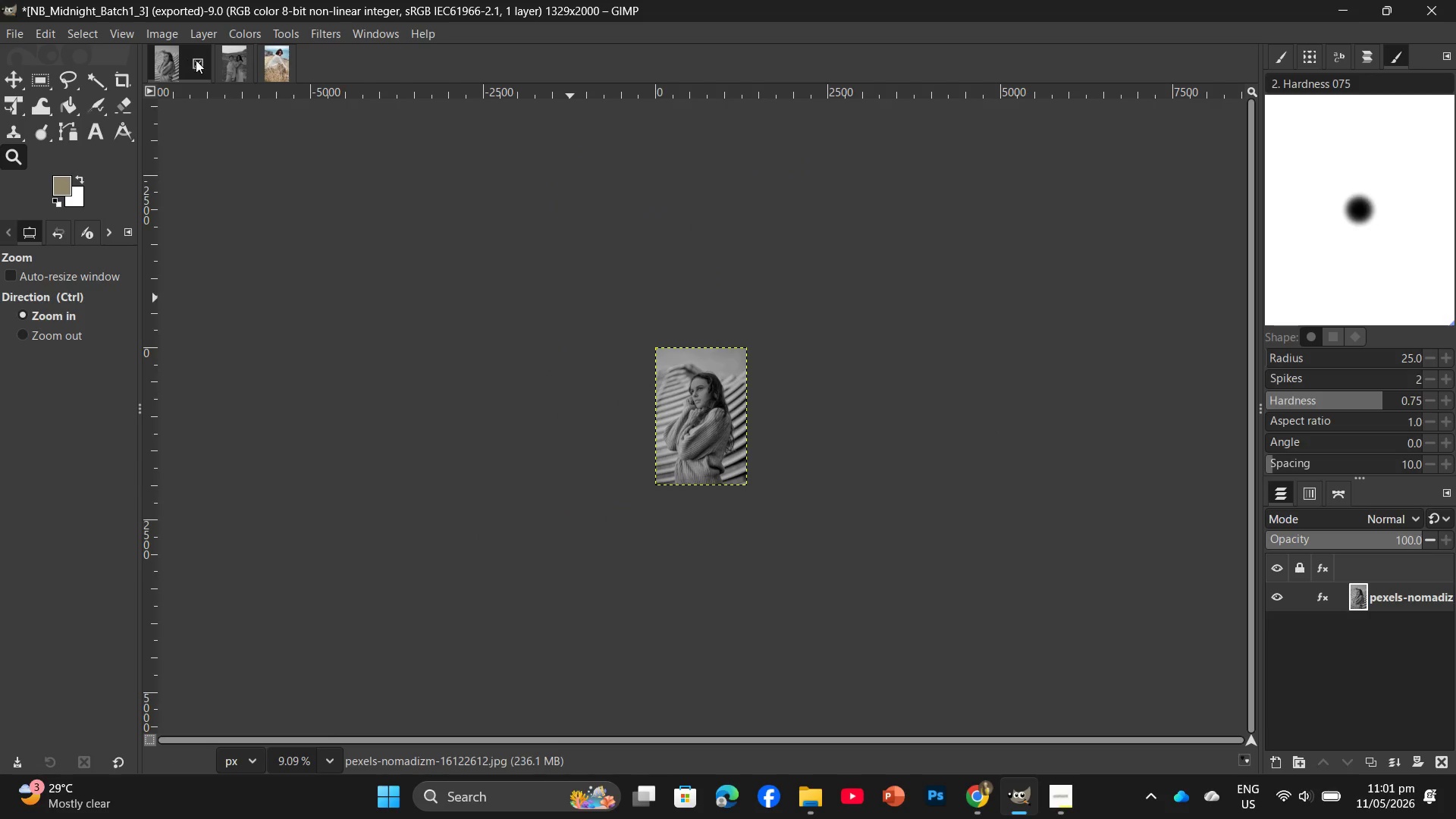 
left_click([206, 60])
 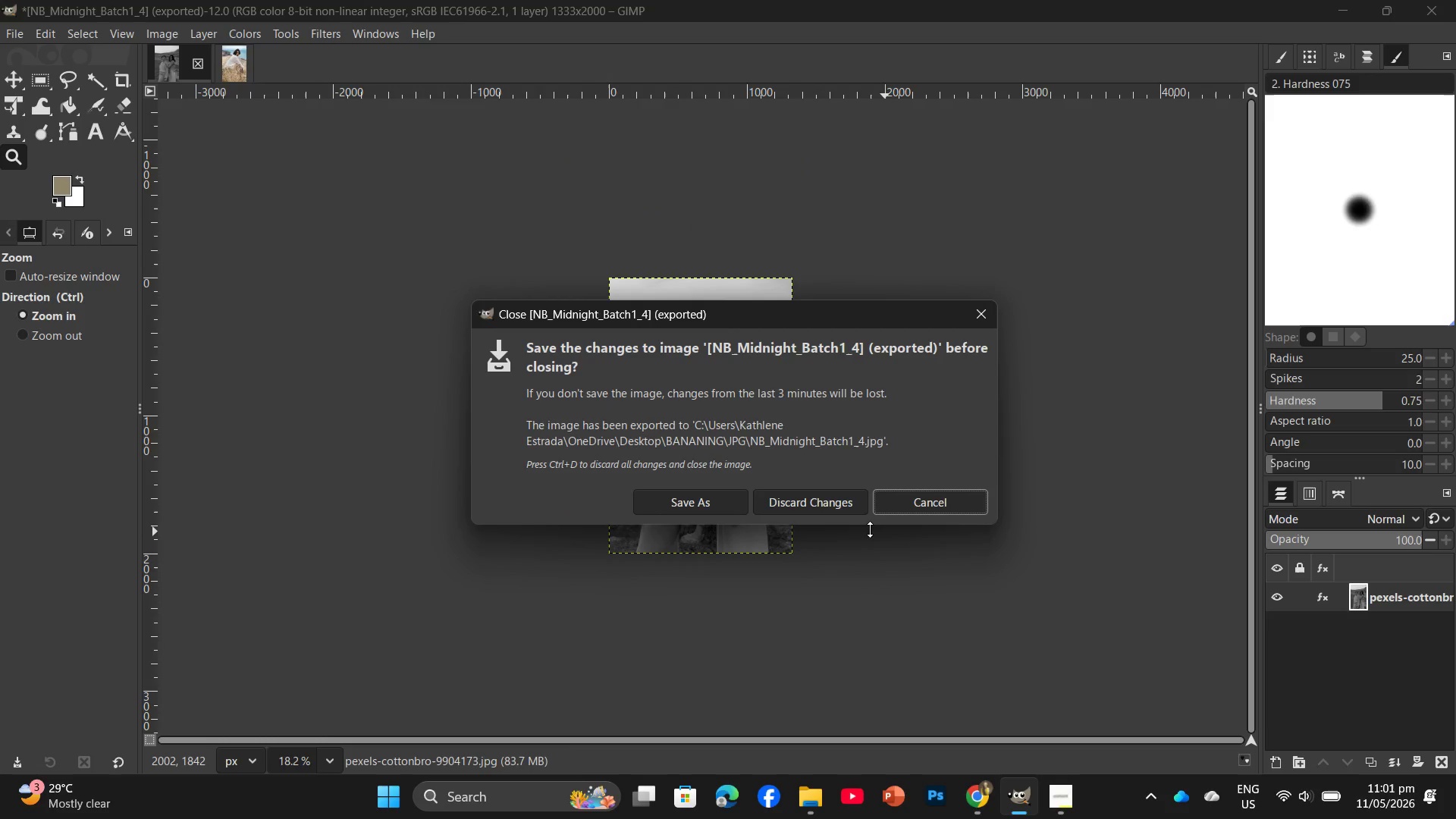 
left_click([833, 510])
 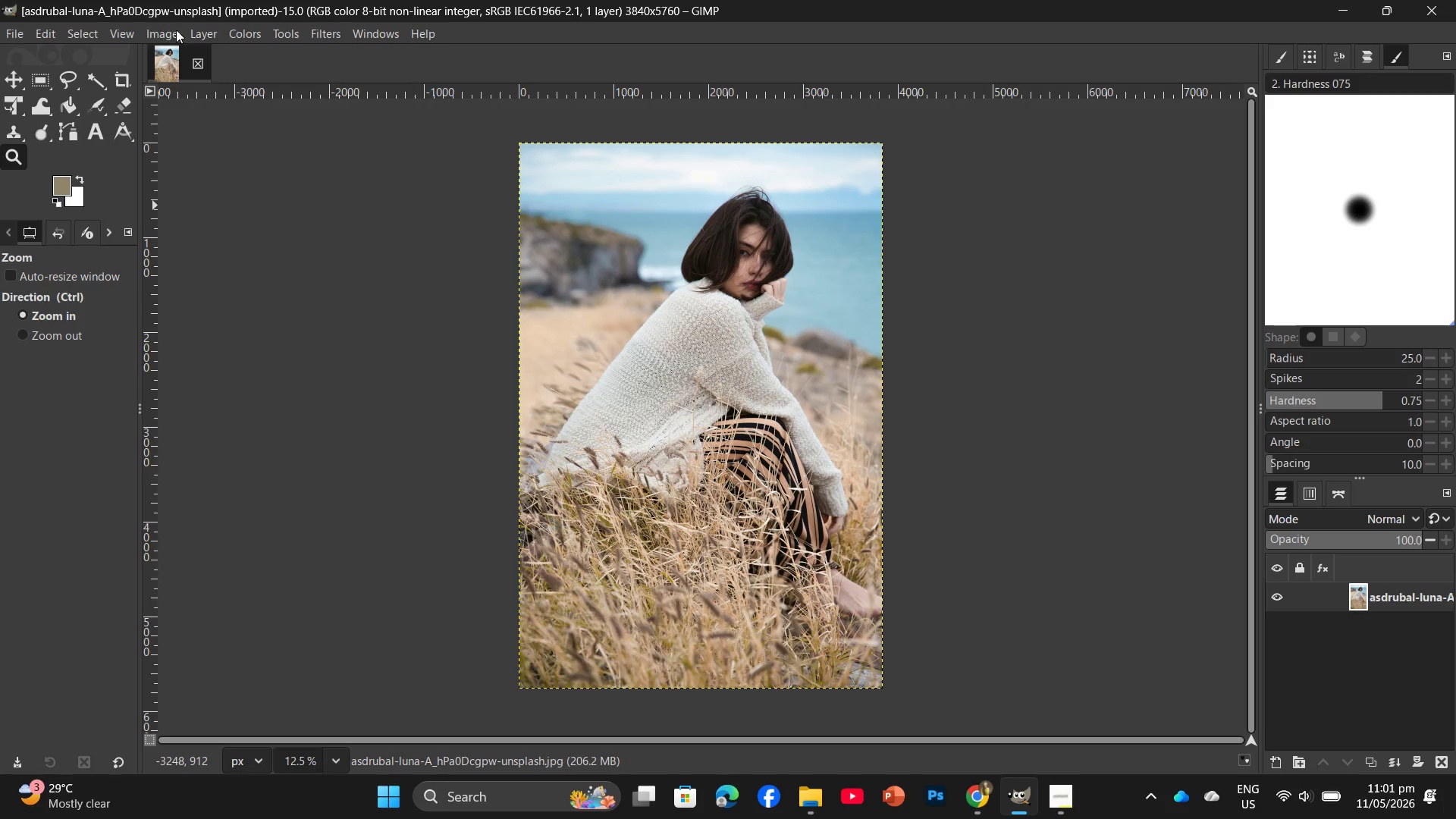 
left_click([232, 35])
 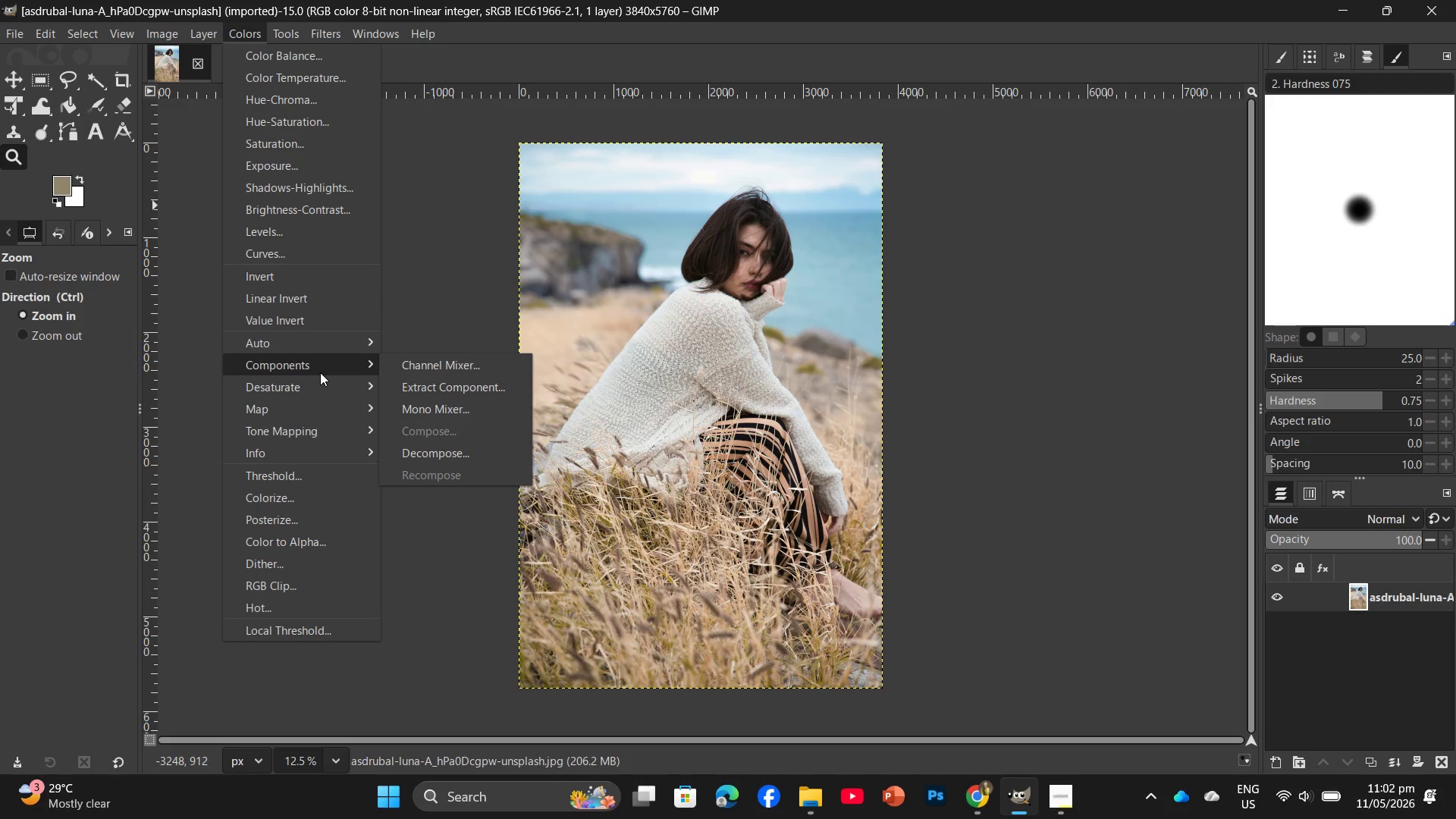 
left_click([450, 406])
 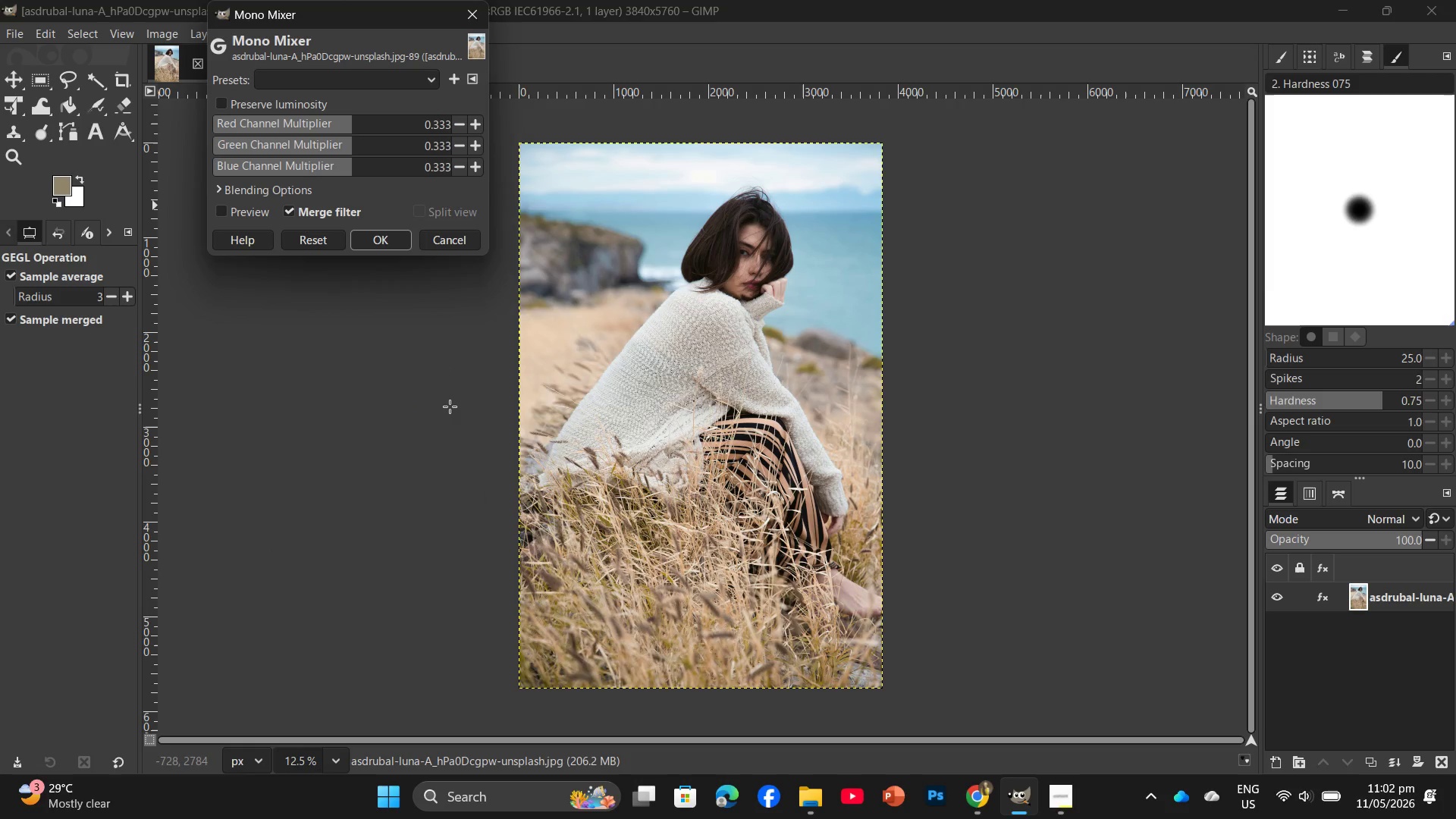 
wait(12.84)
 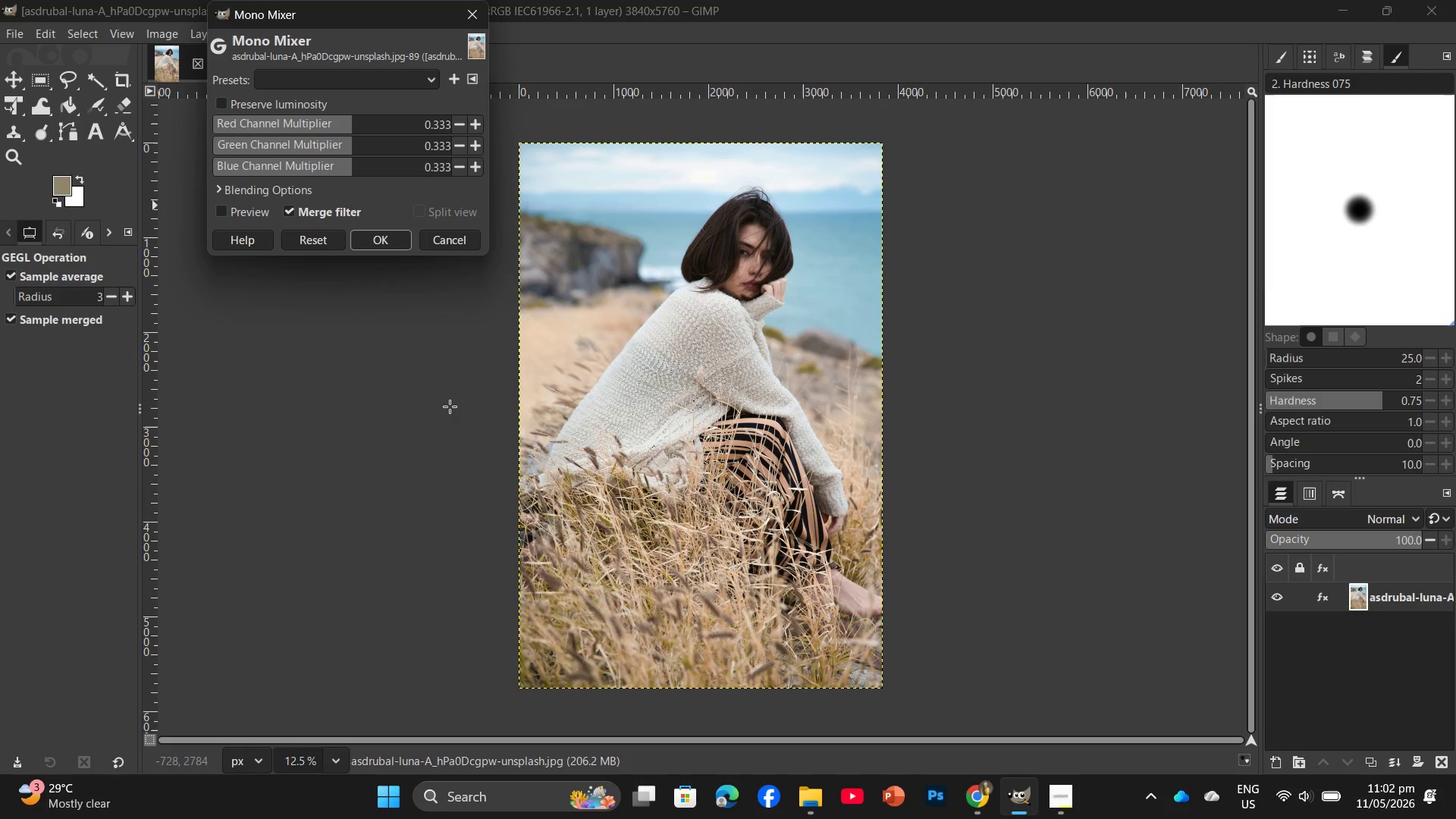 
left_click_drag(start_coordinate=[375, 263], to_coordinate=[378, 259])
 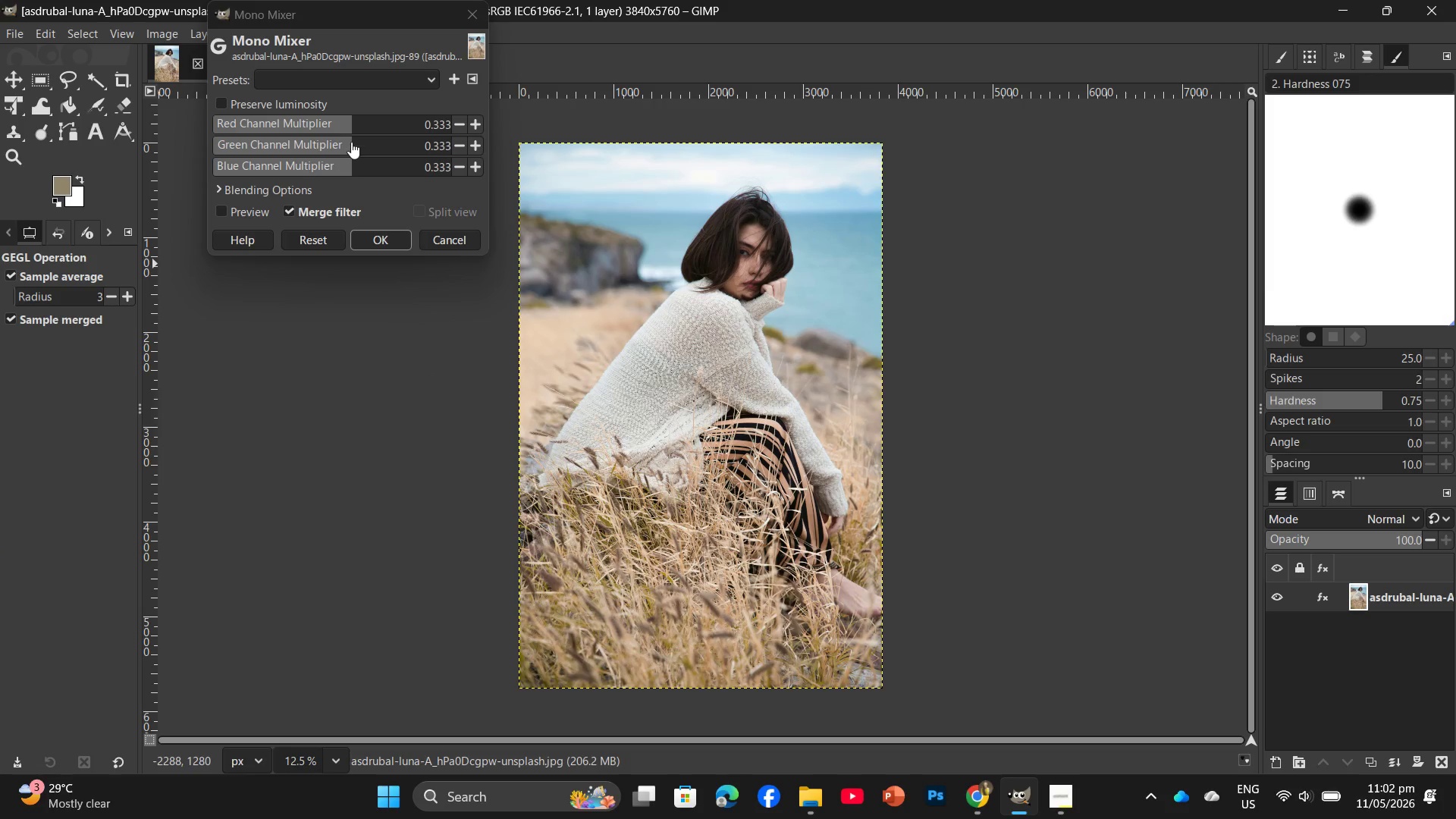 
left_click([350, 146])
 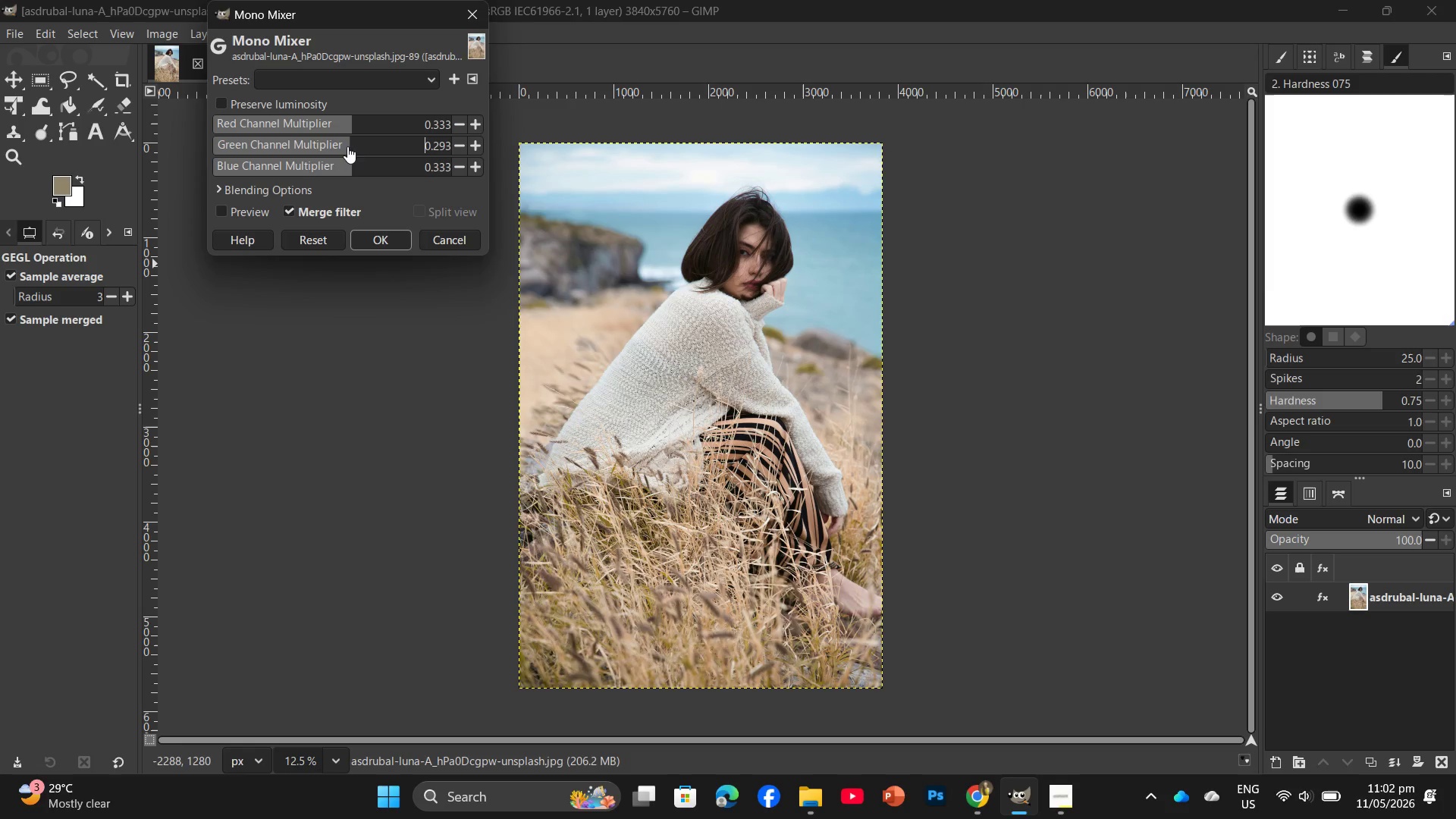 
left_click([347, 146])
 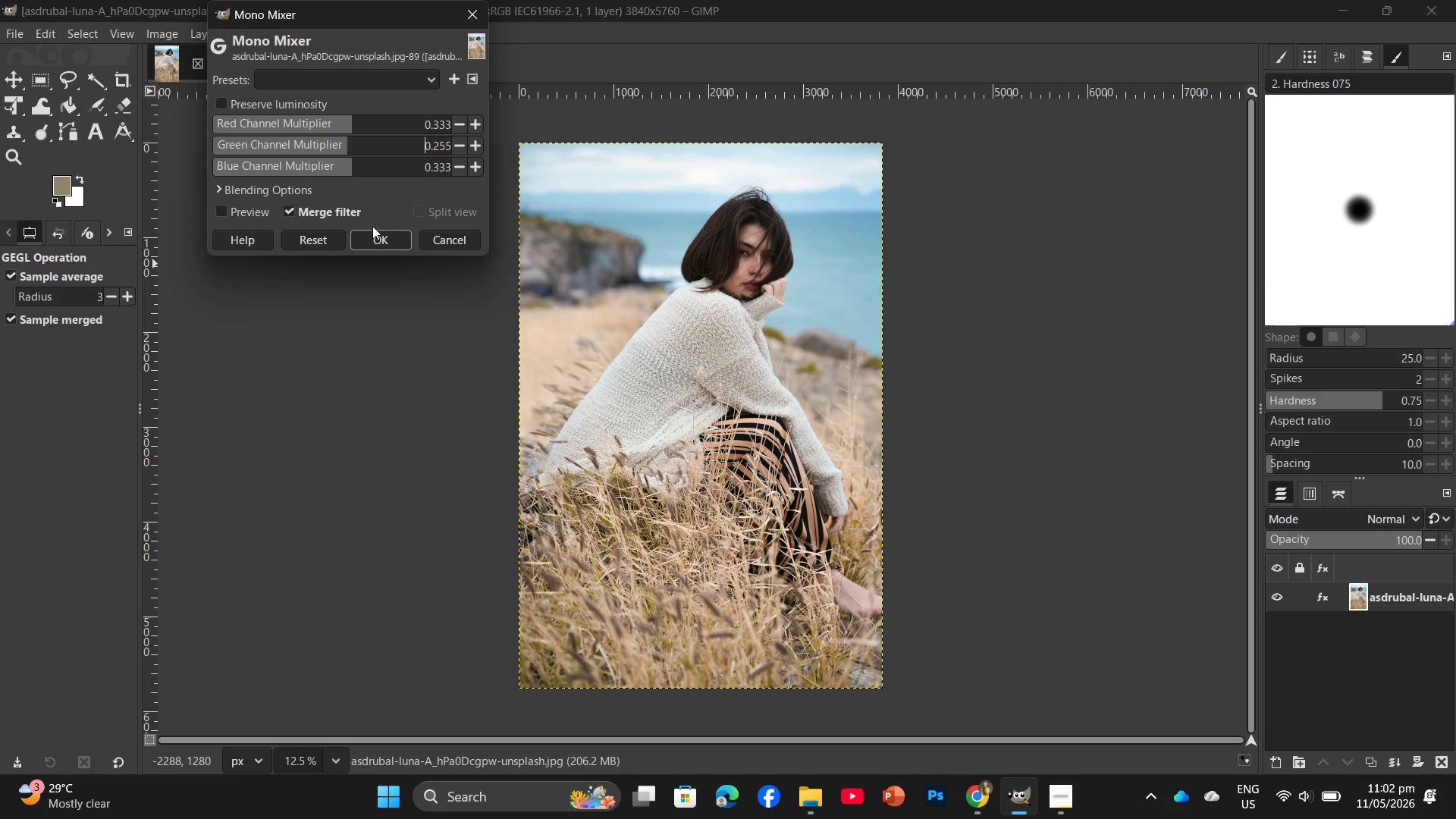 
left_click([372, 242])
 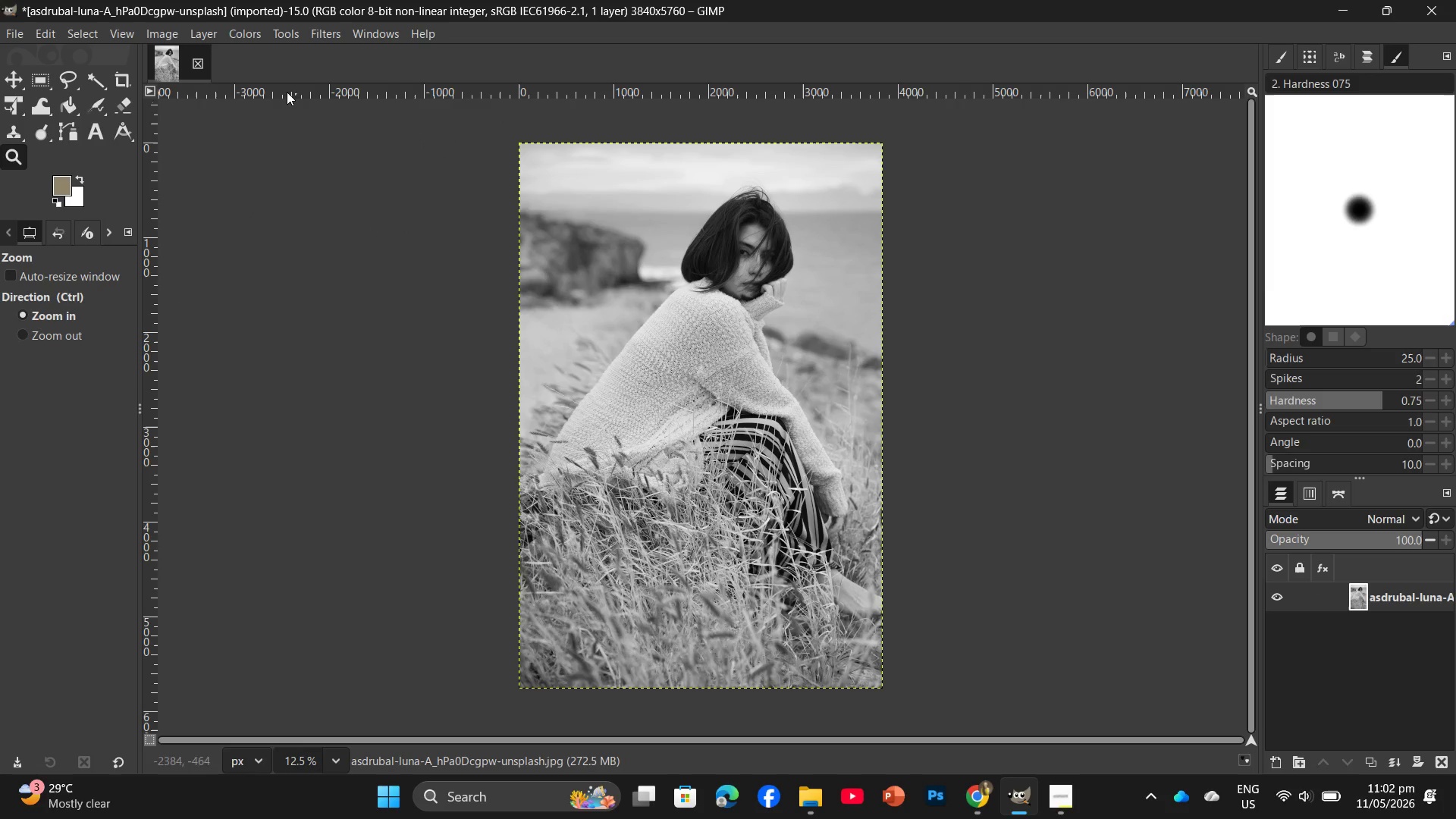 
mouse_move([214, 67])
 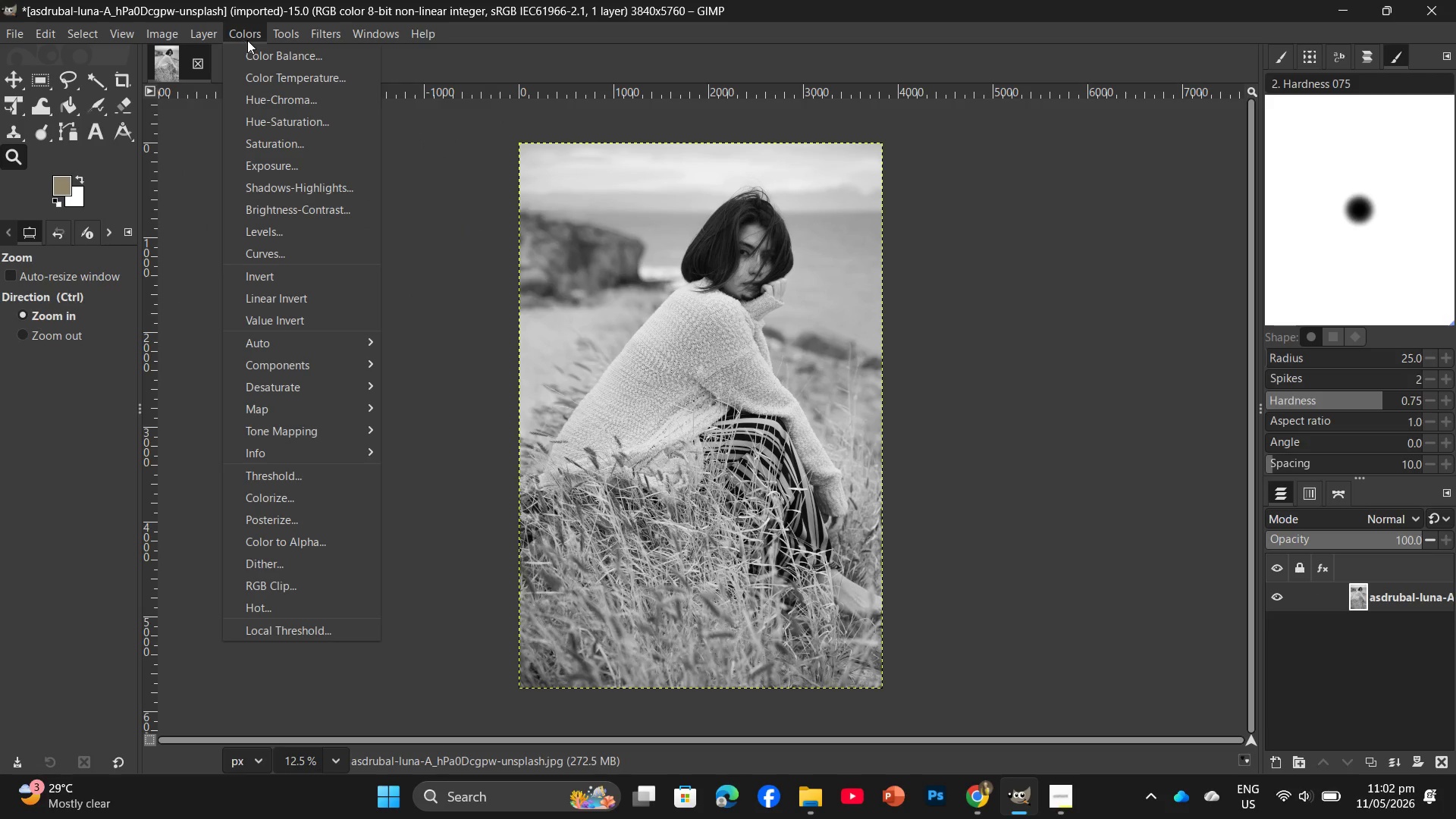 
wait(5.06)
 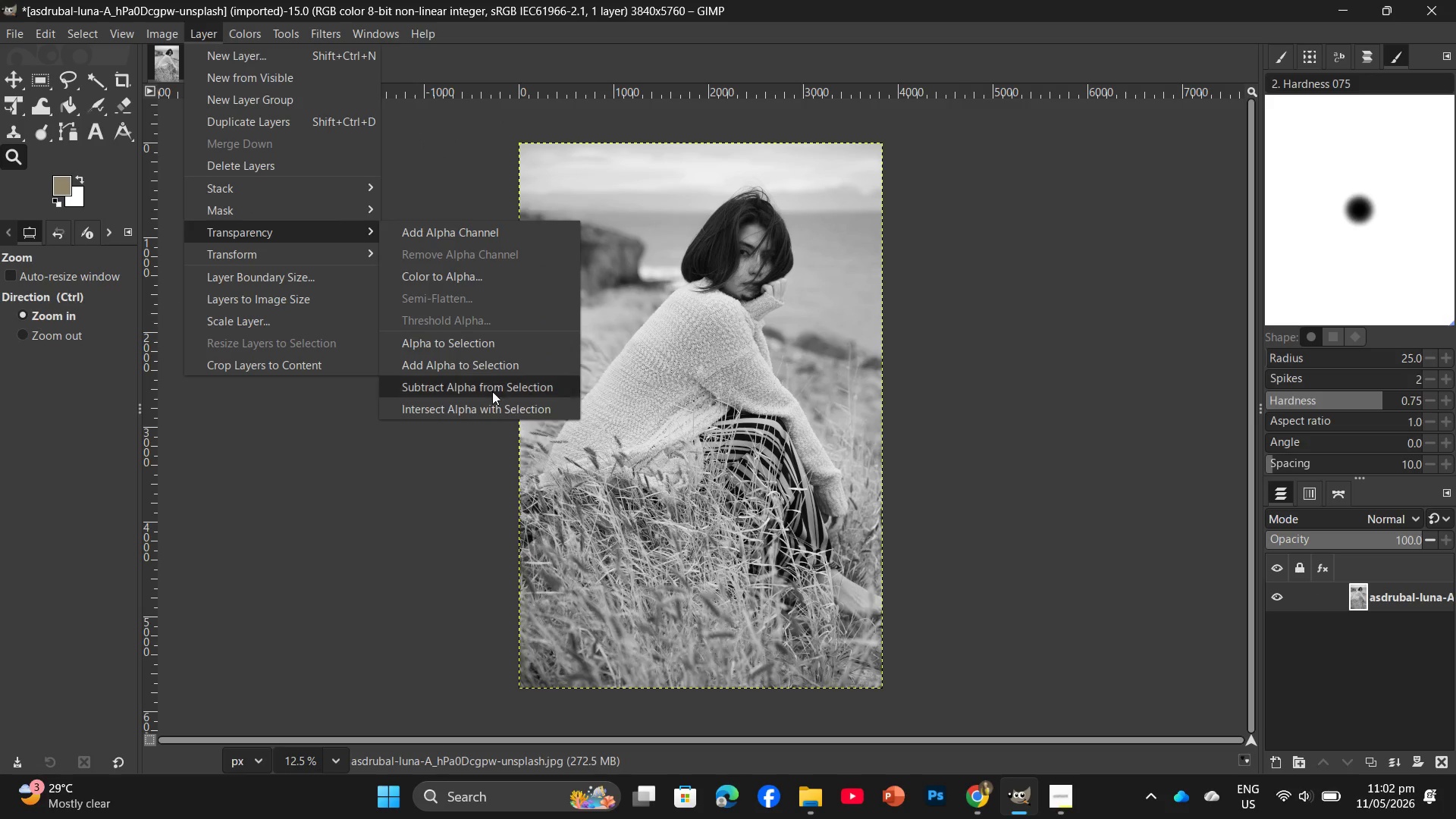 
left_click([302, 255])
 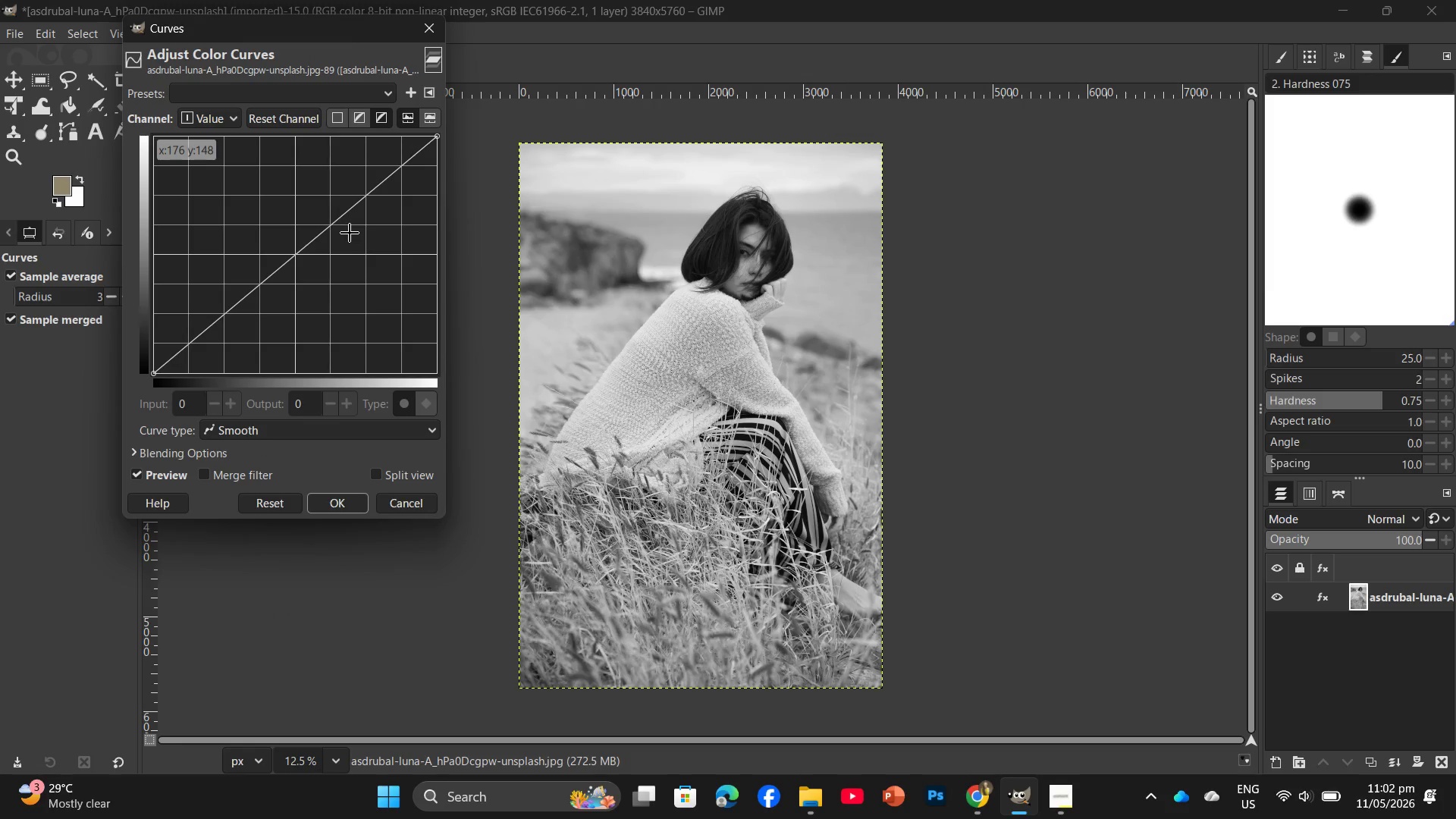 
left_click([337, 238])
 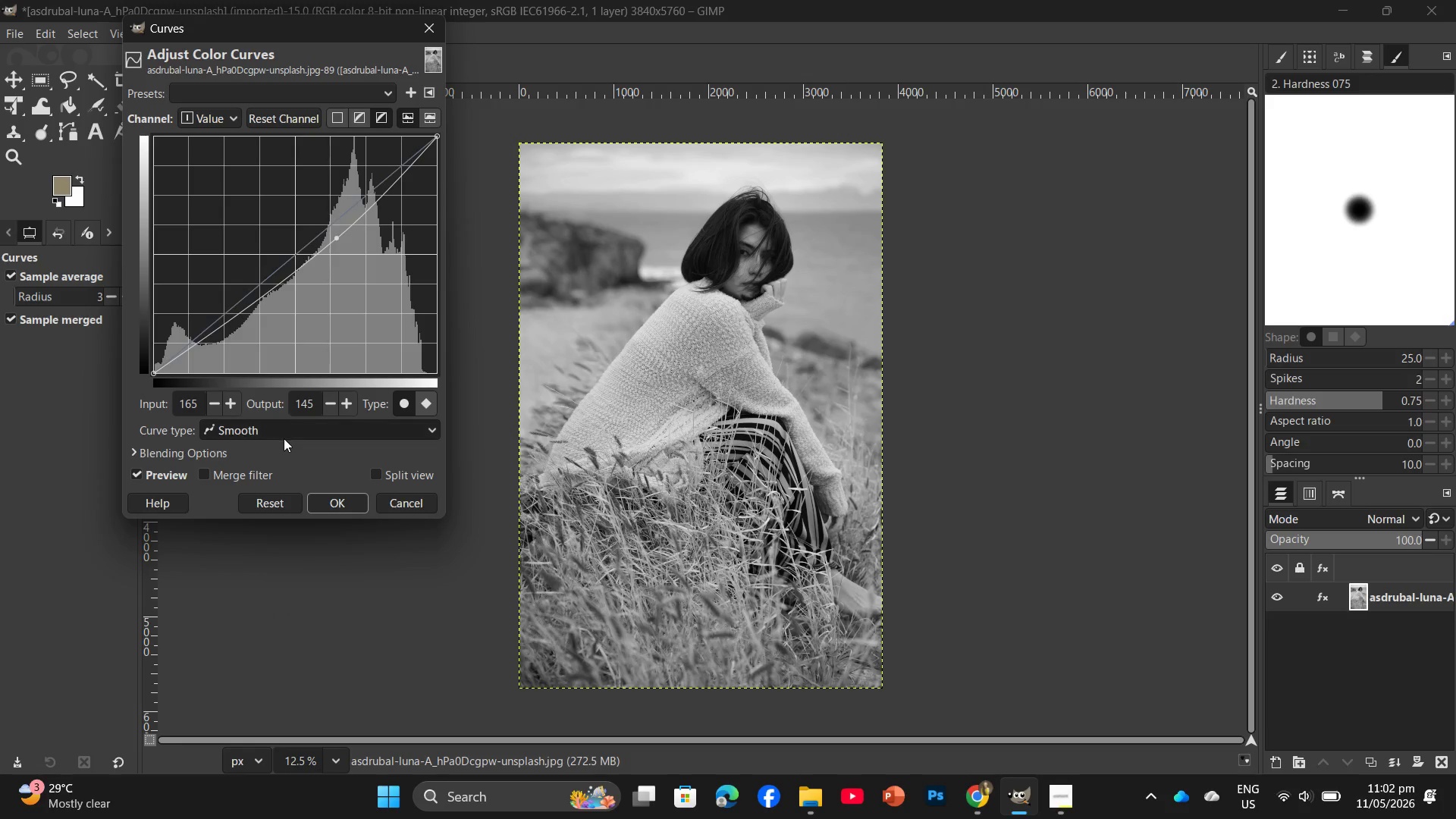 
left_click([328, 511])
 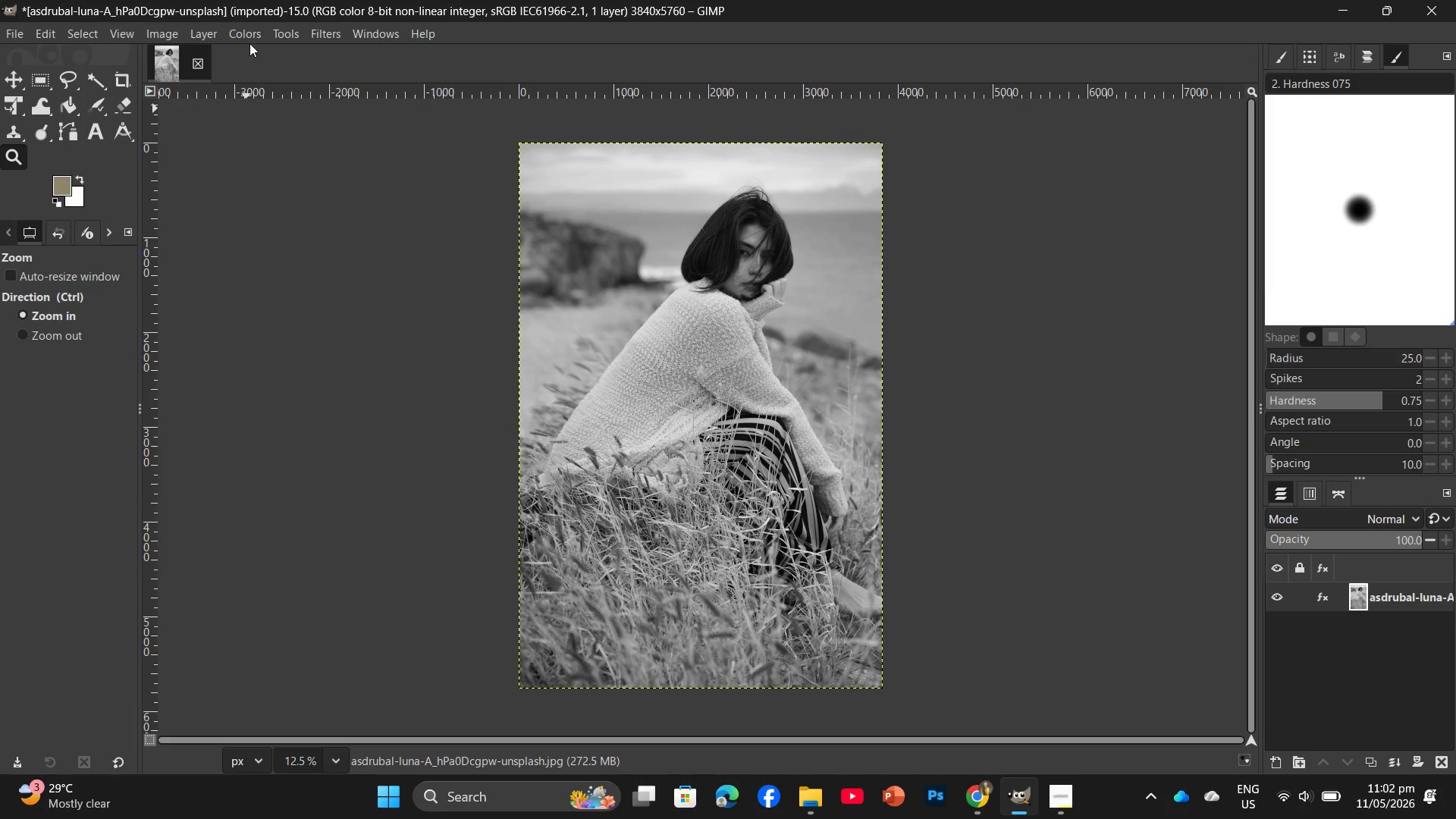 
left_click([249, 43])
 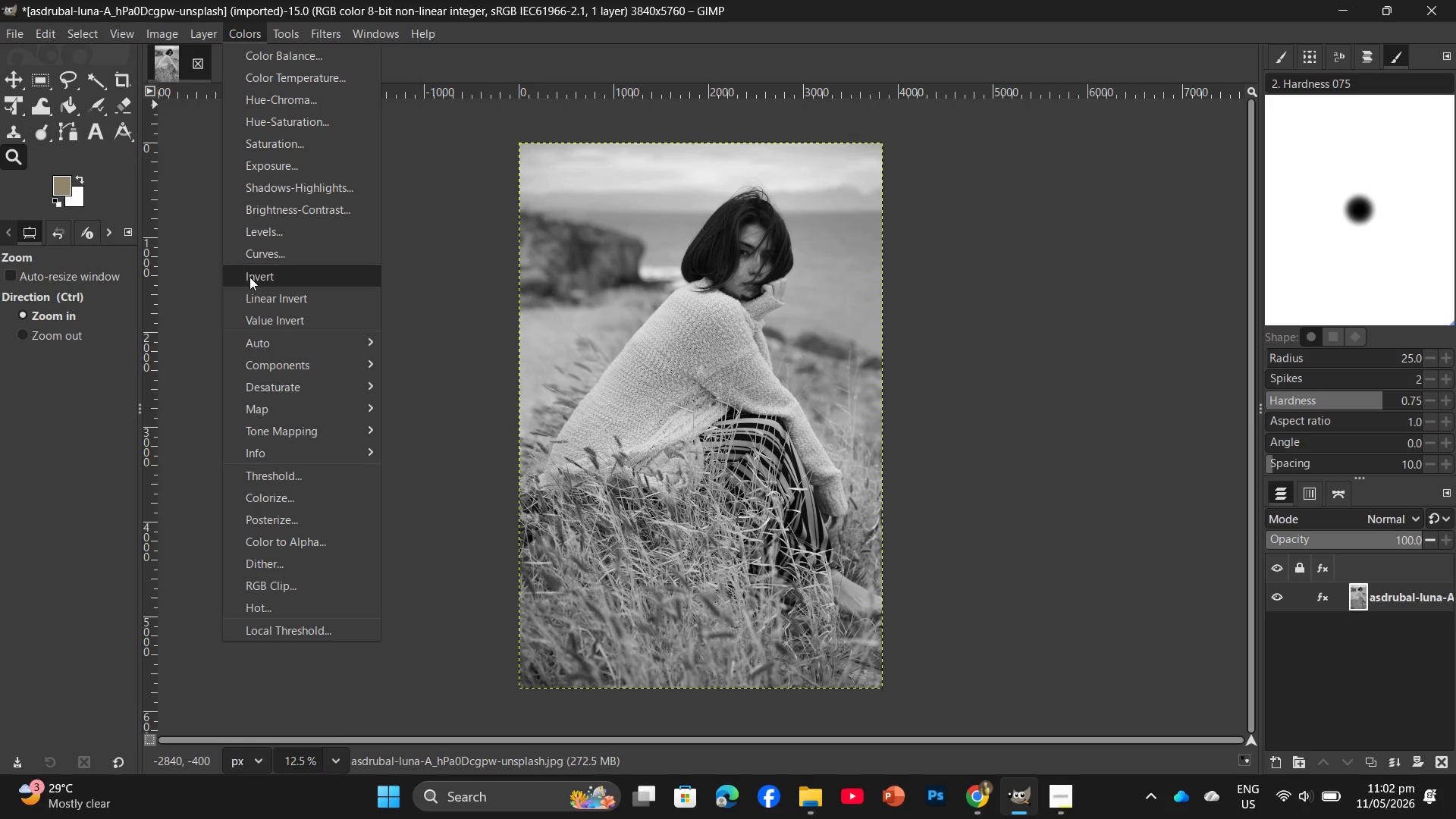 
left_click([276, 230])
 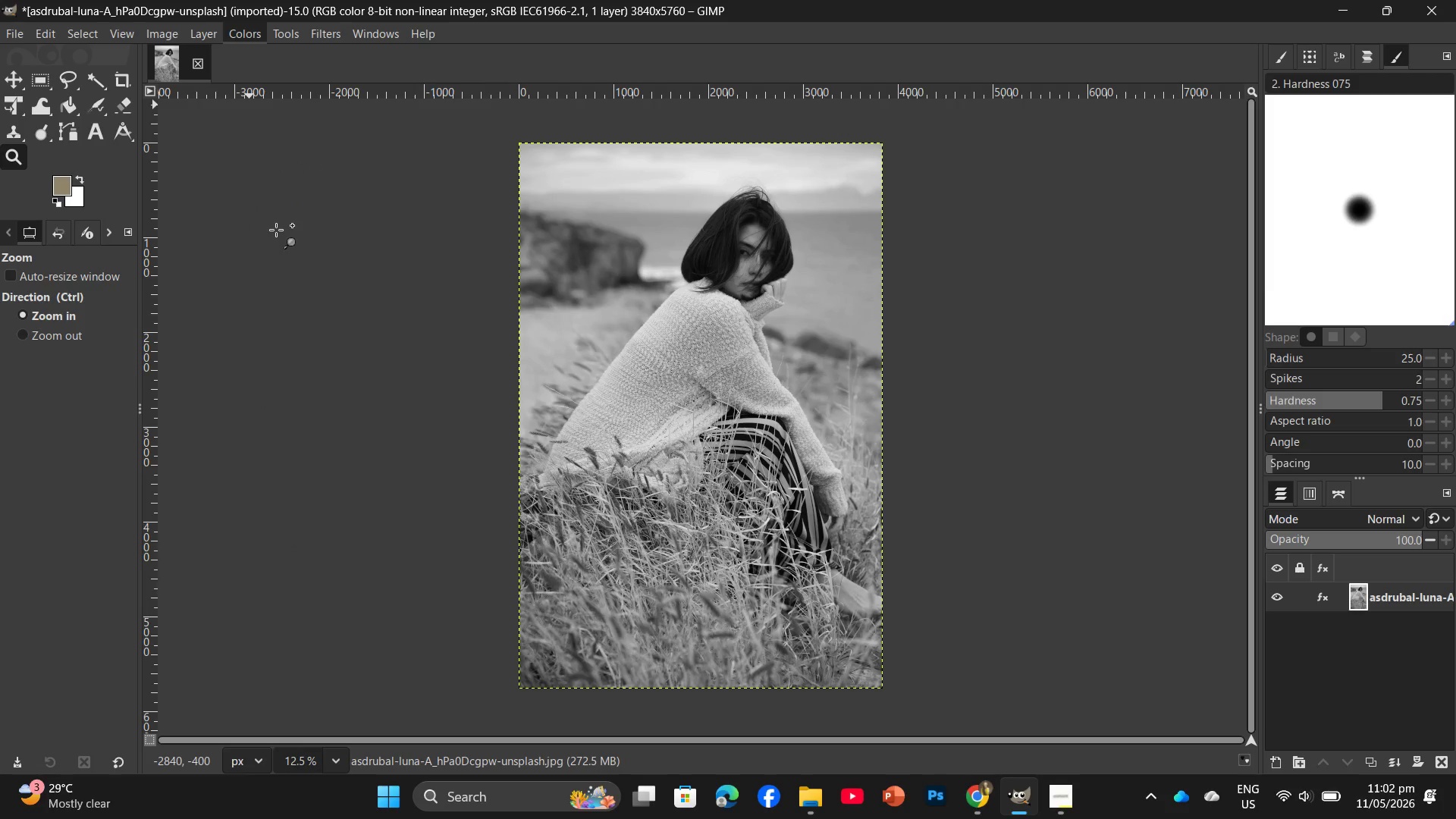 
left_click([76, 342])
 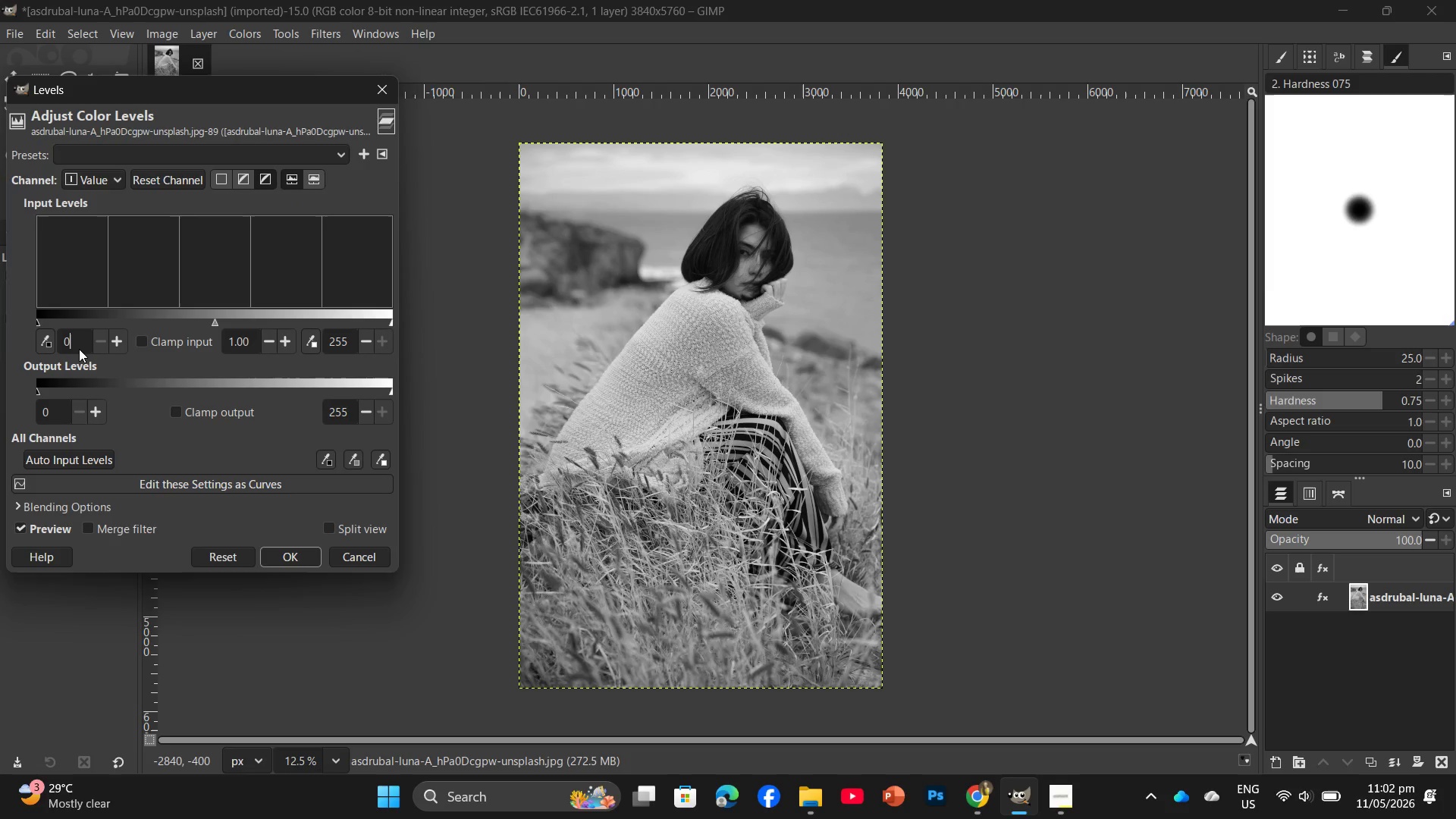 
key(Backspace)
 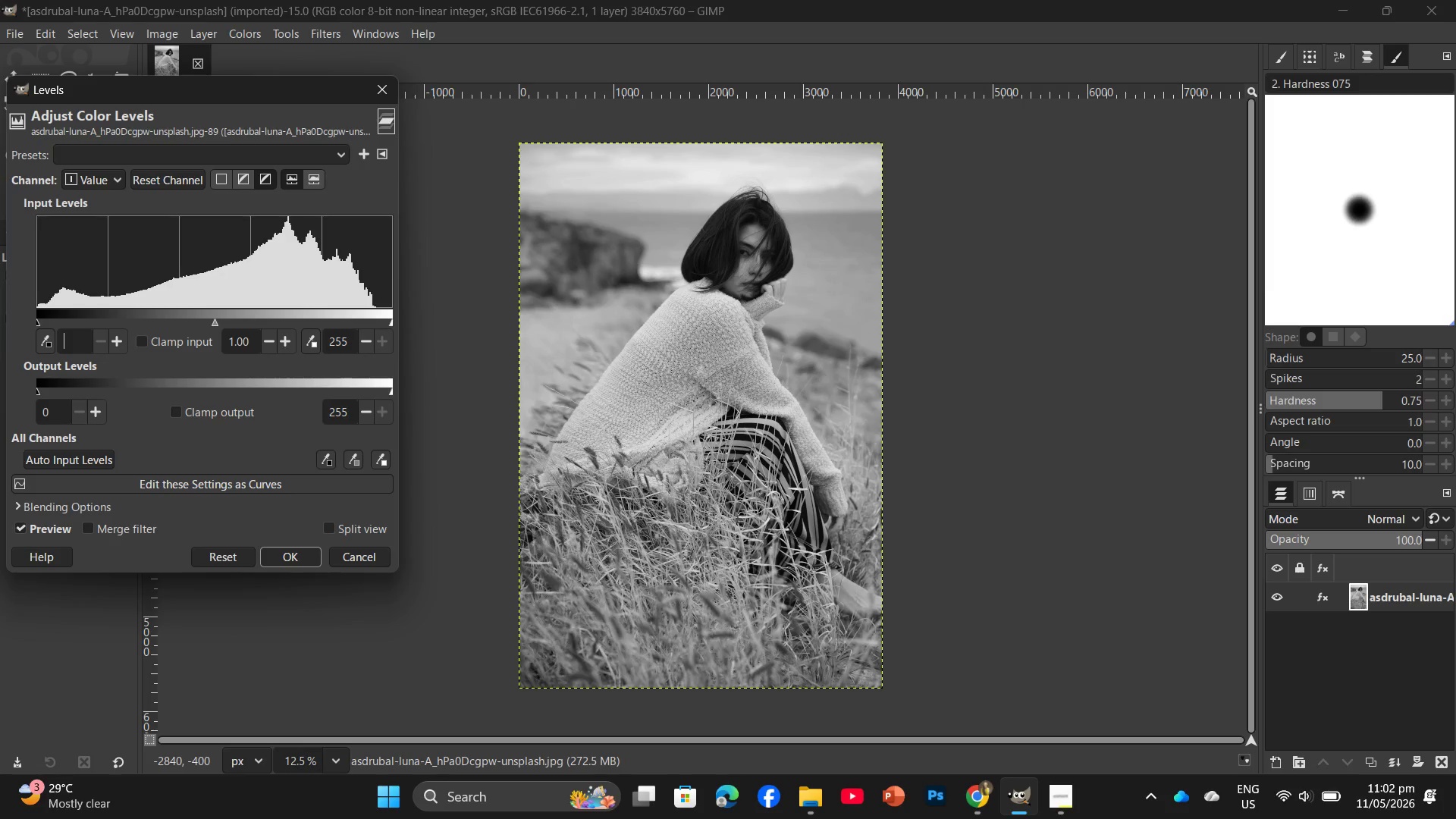 
key(Numpad1)
 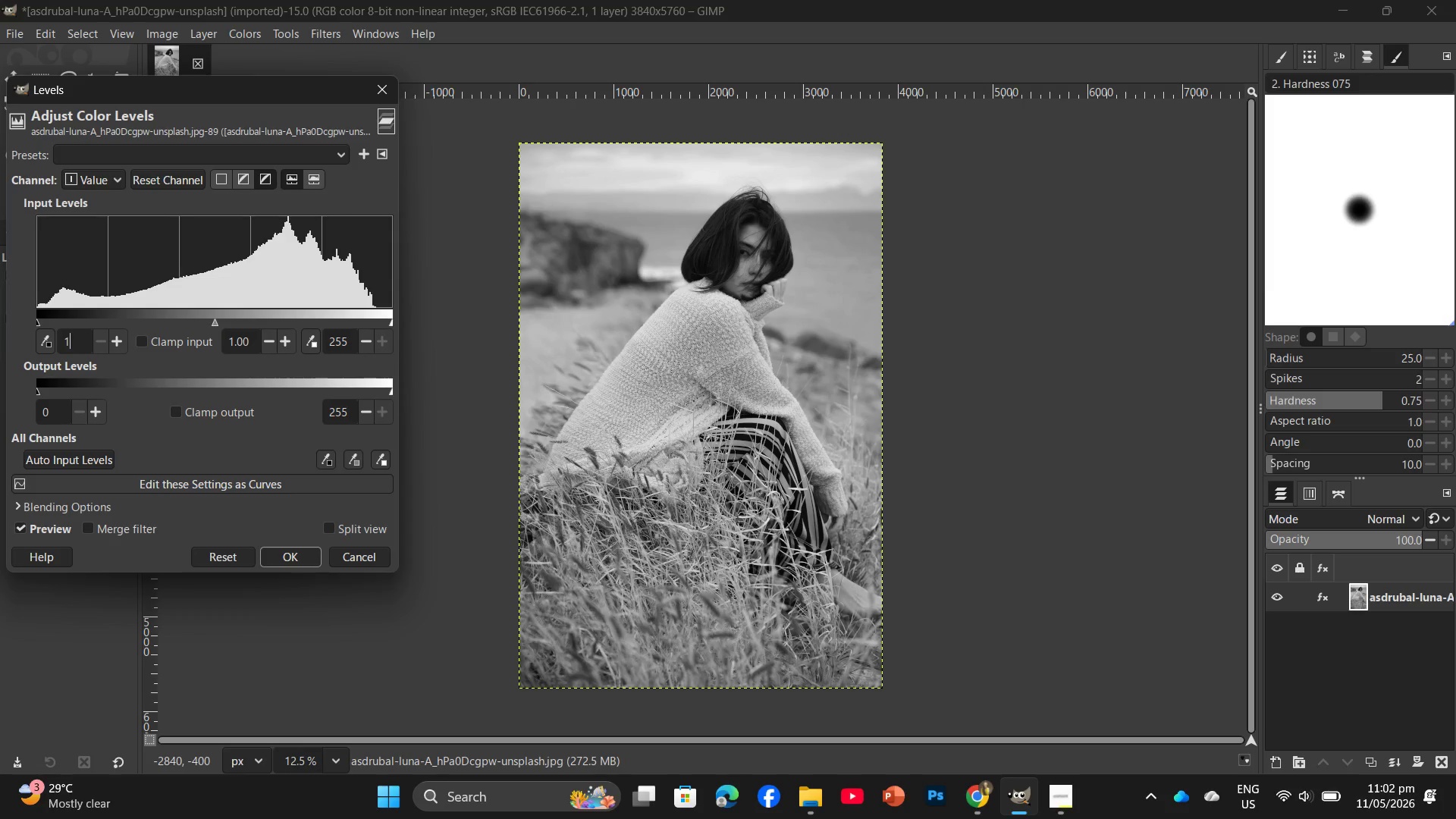 
key(Numpad5)
 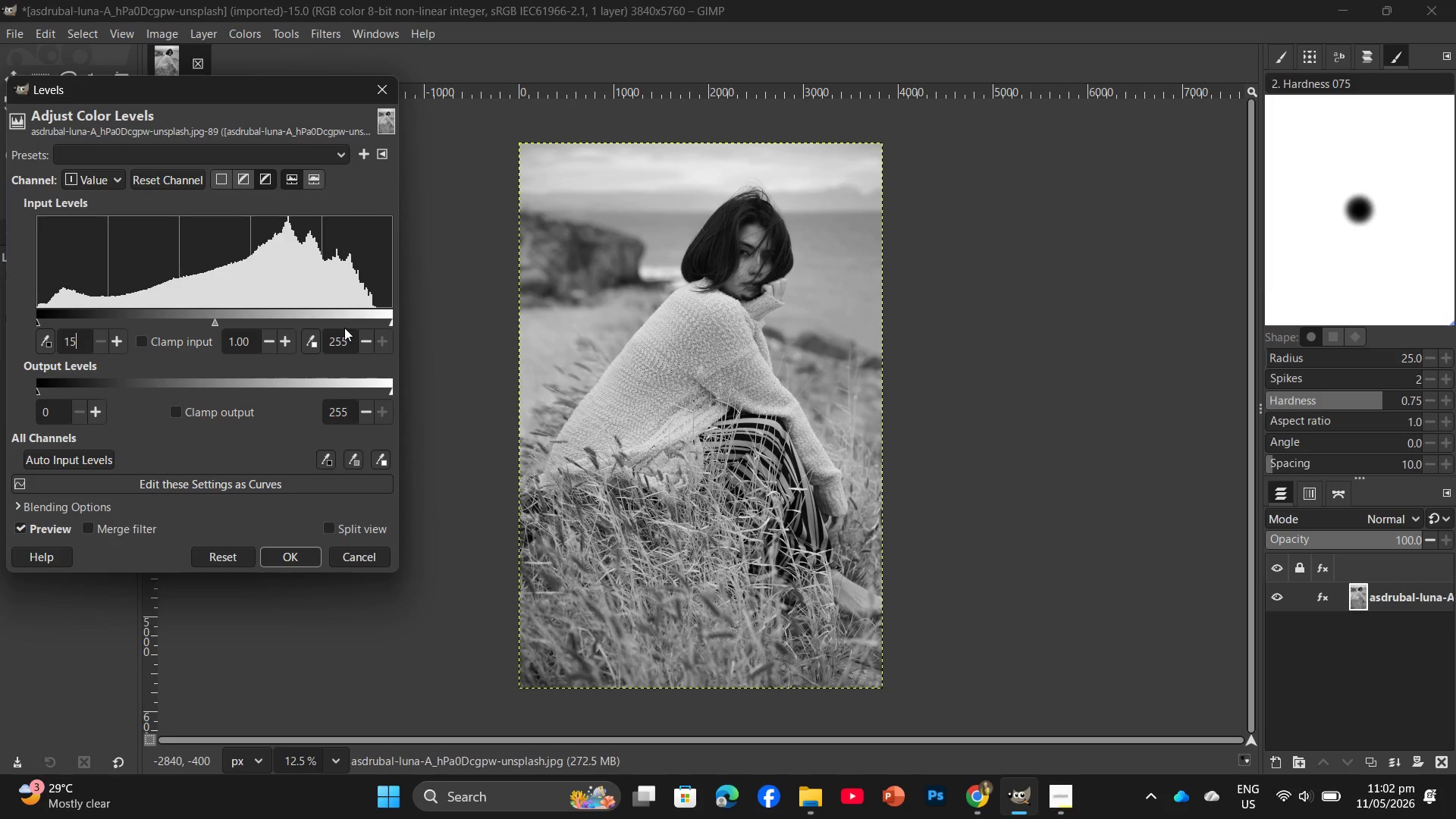 
left_click([344, 337])
 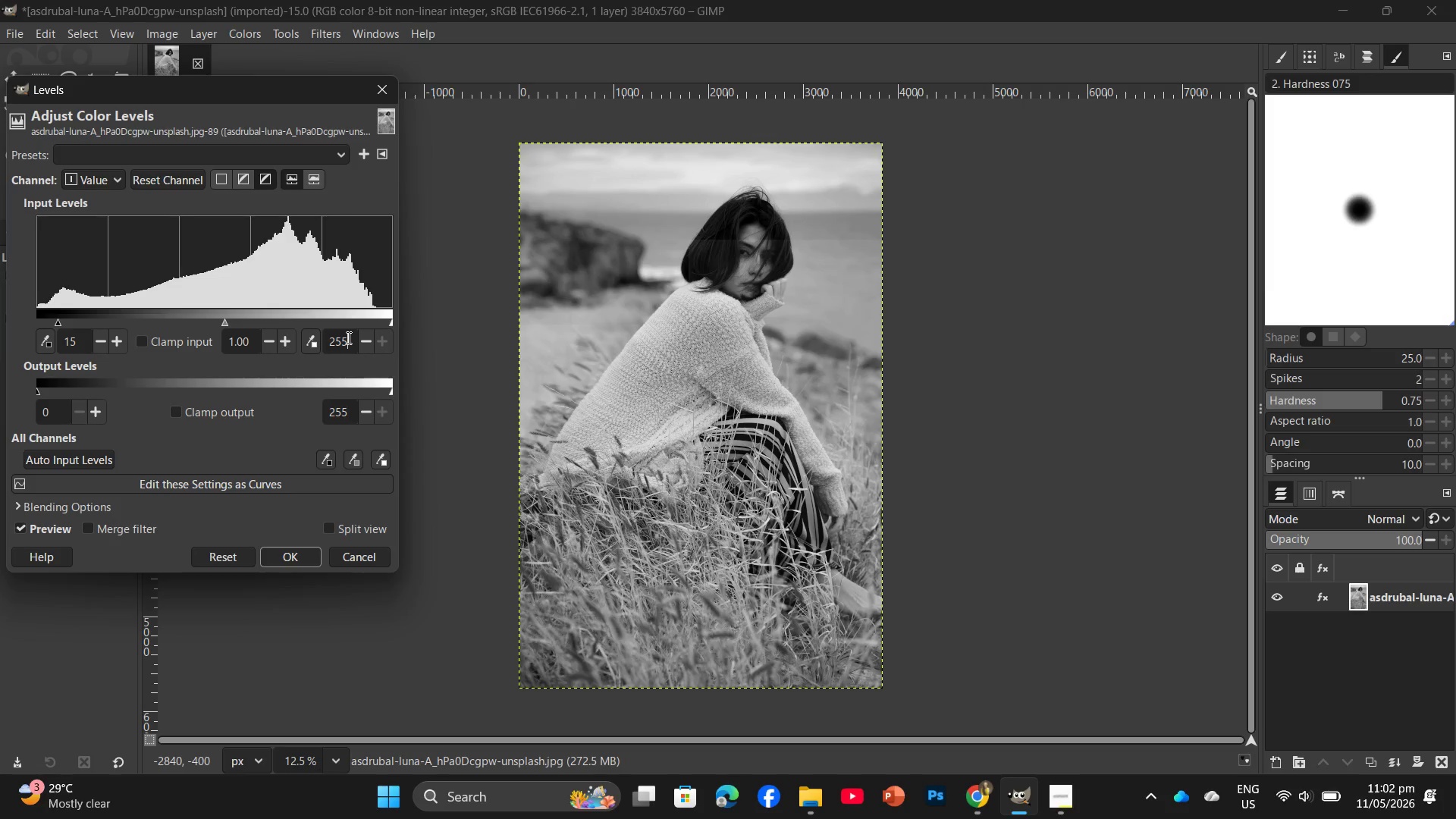 
key(Backspace)
 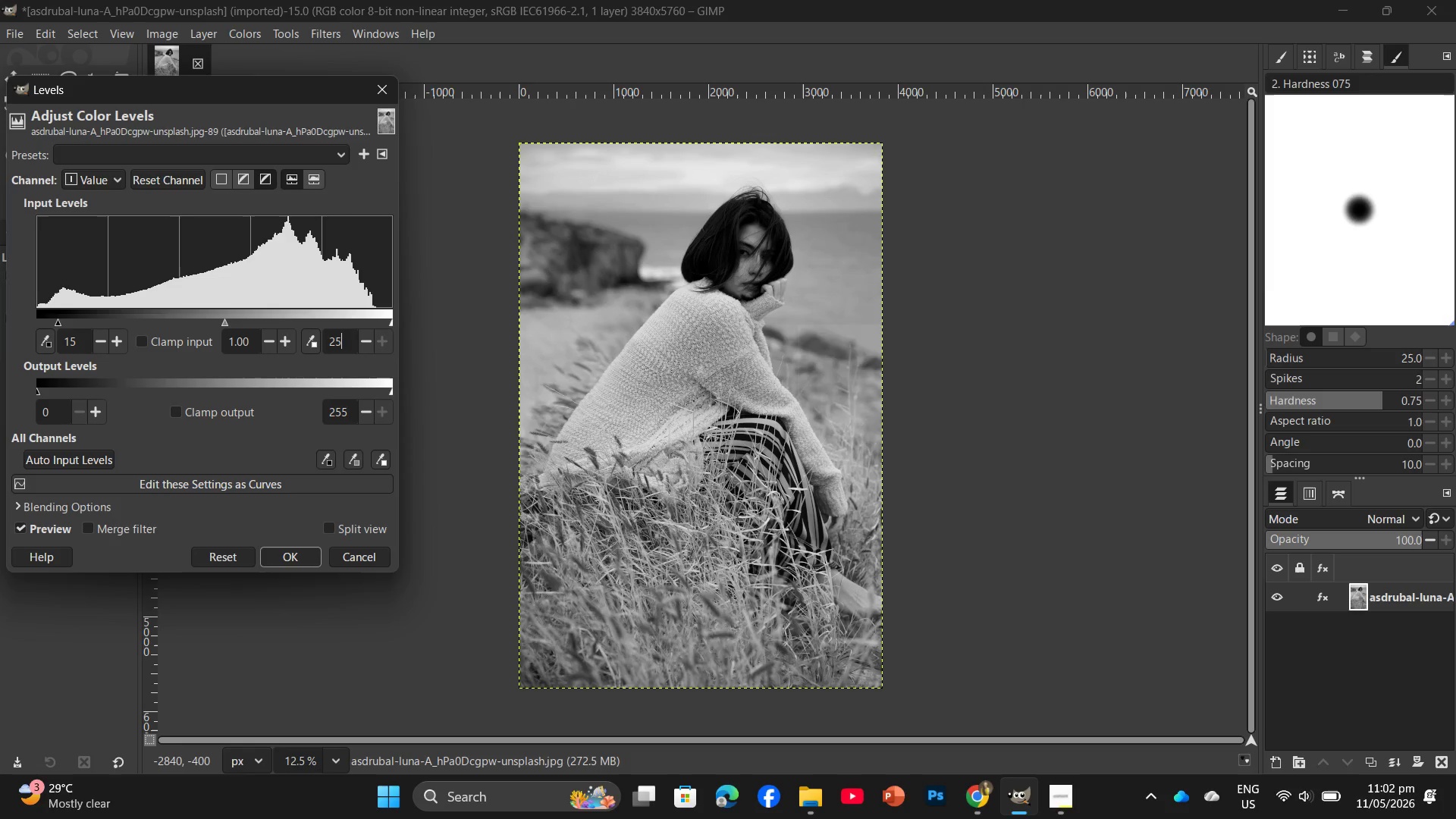 
key(Backspace)
 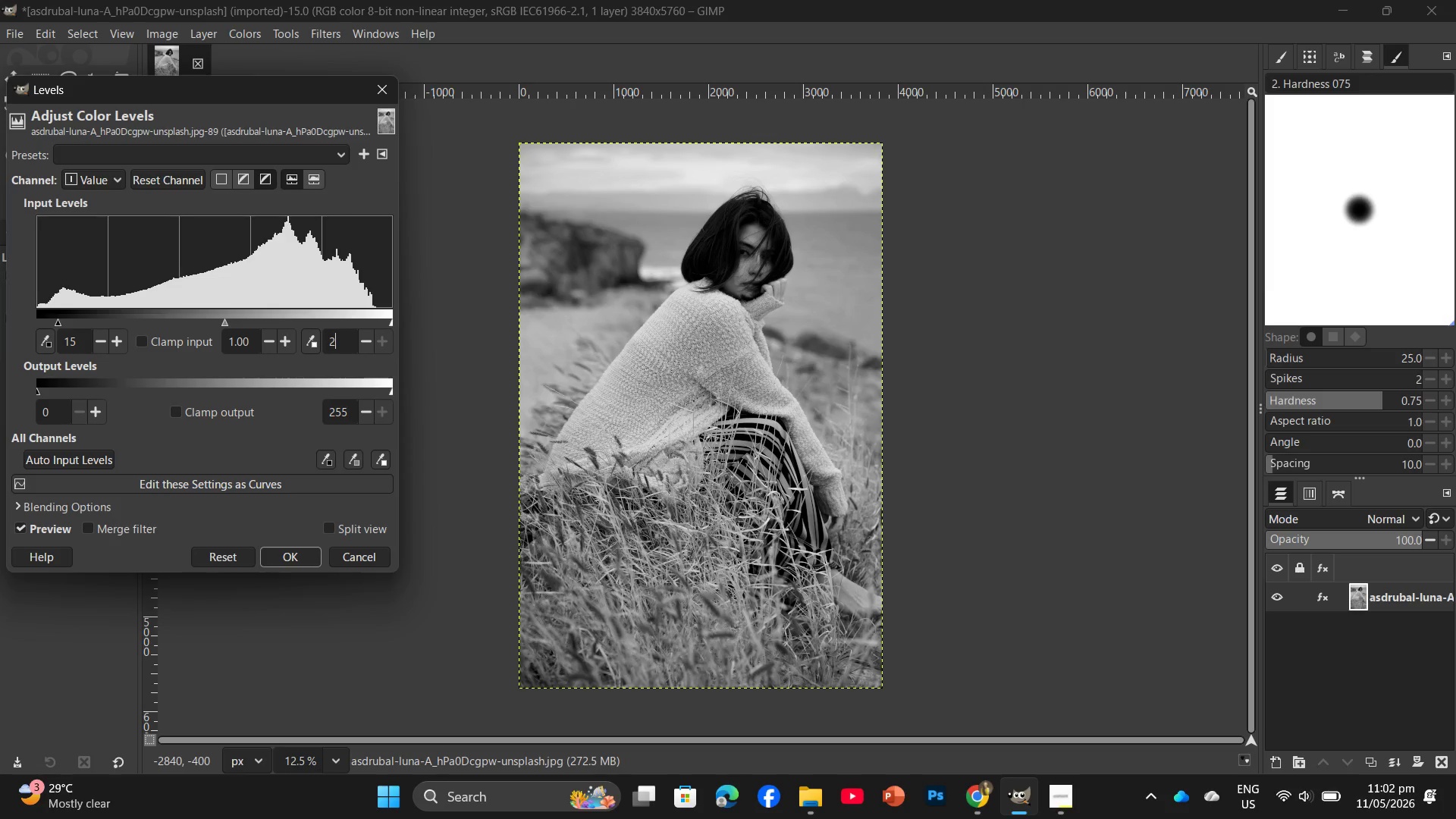 
key(Numpad5)
 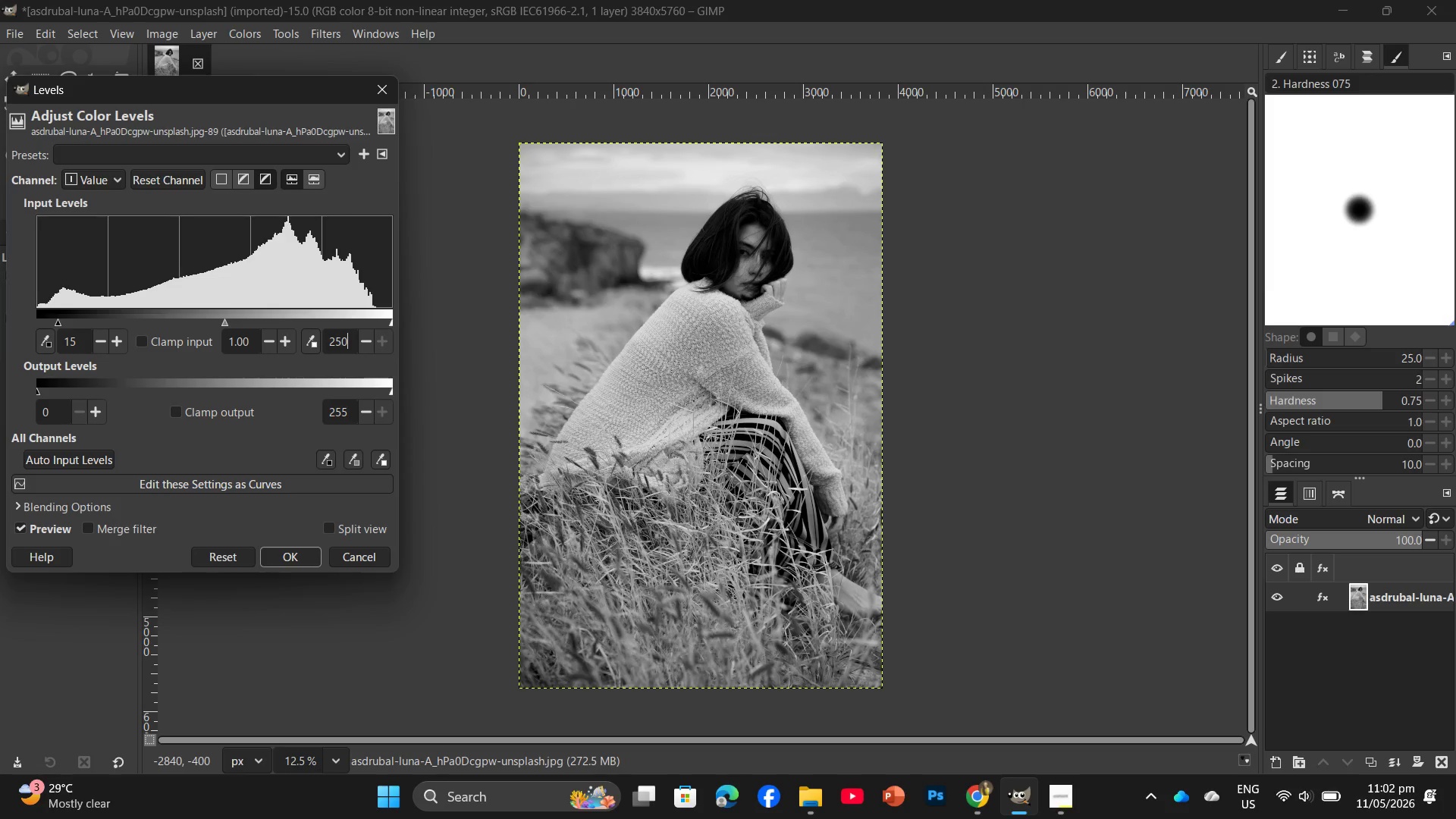 
key(Numpad0)
 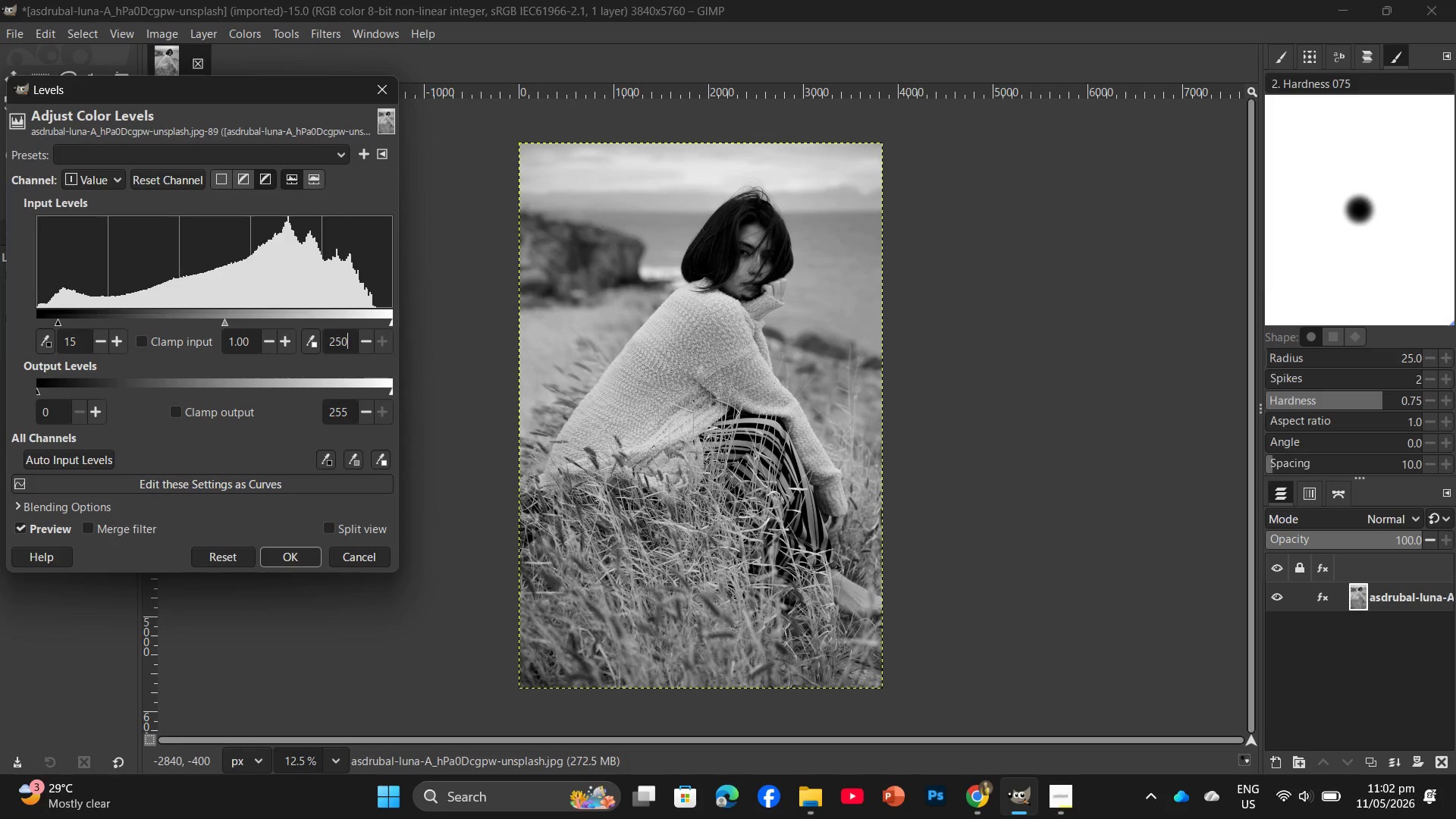 
key(Enter)
 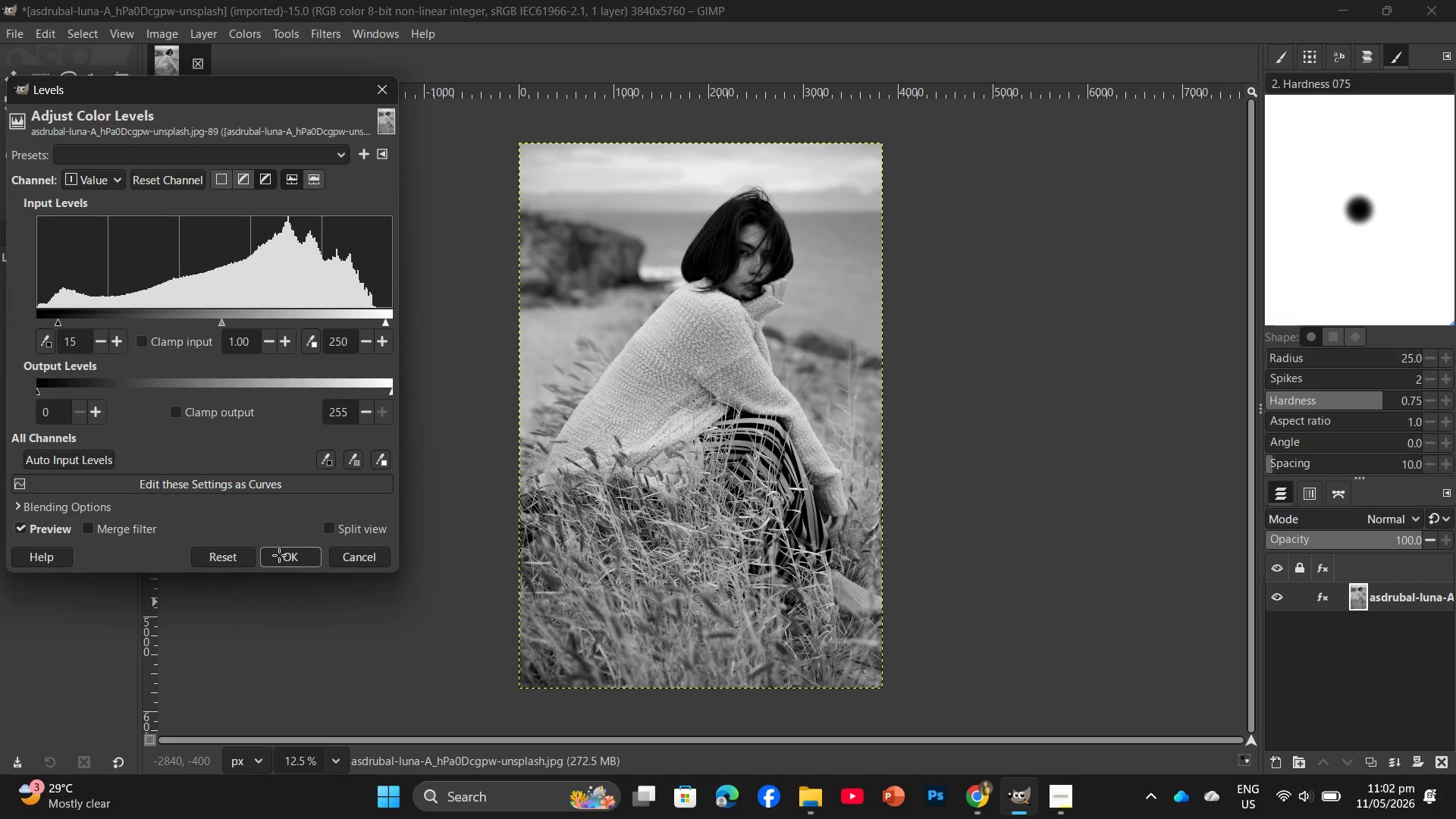 
double_click([287, 548])
 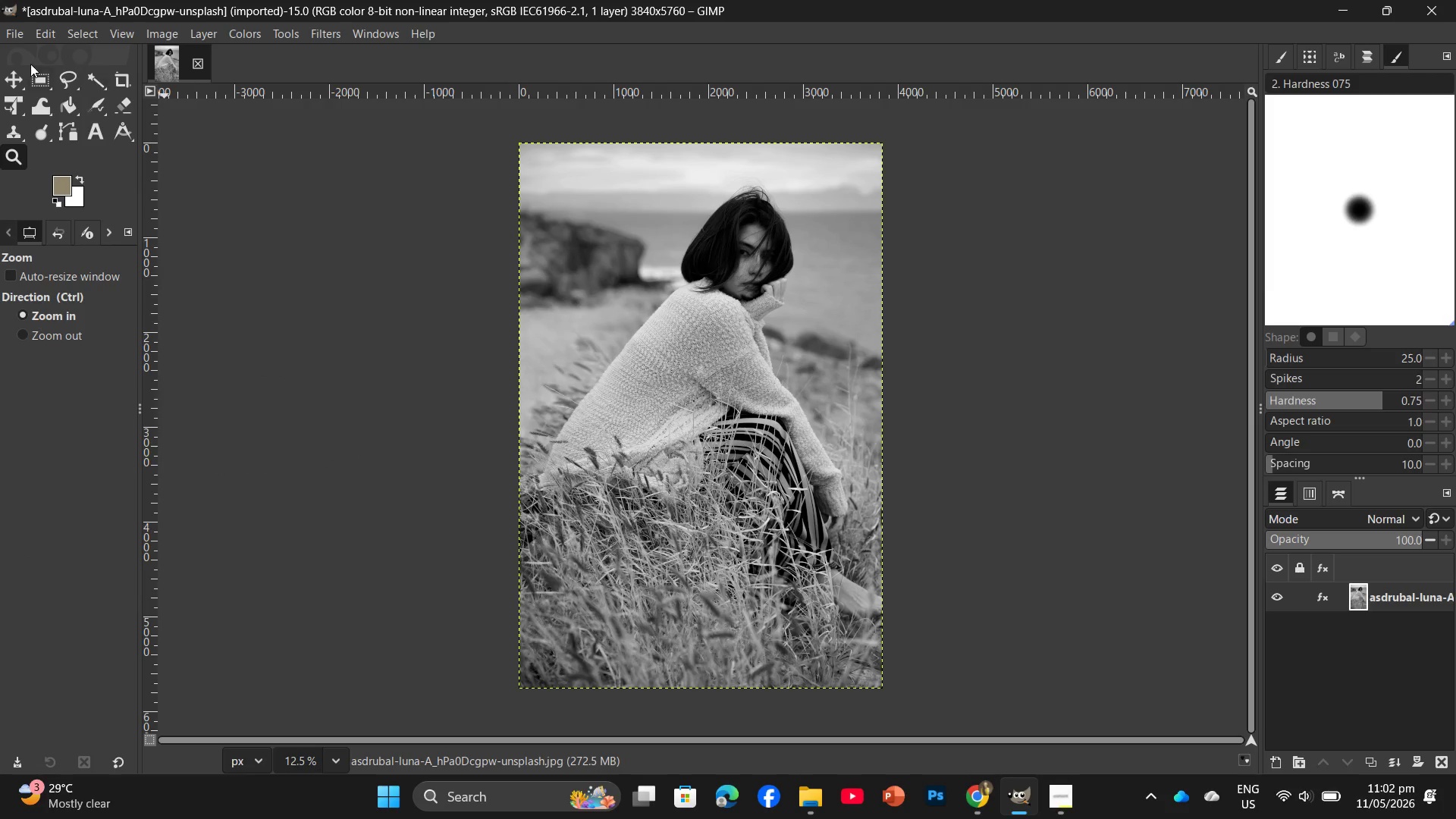 
wait(6.55)
 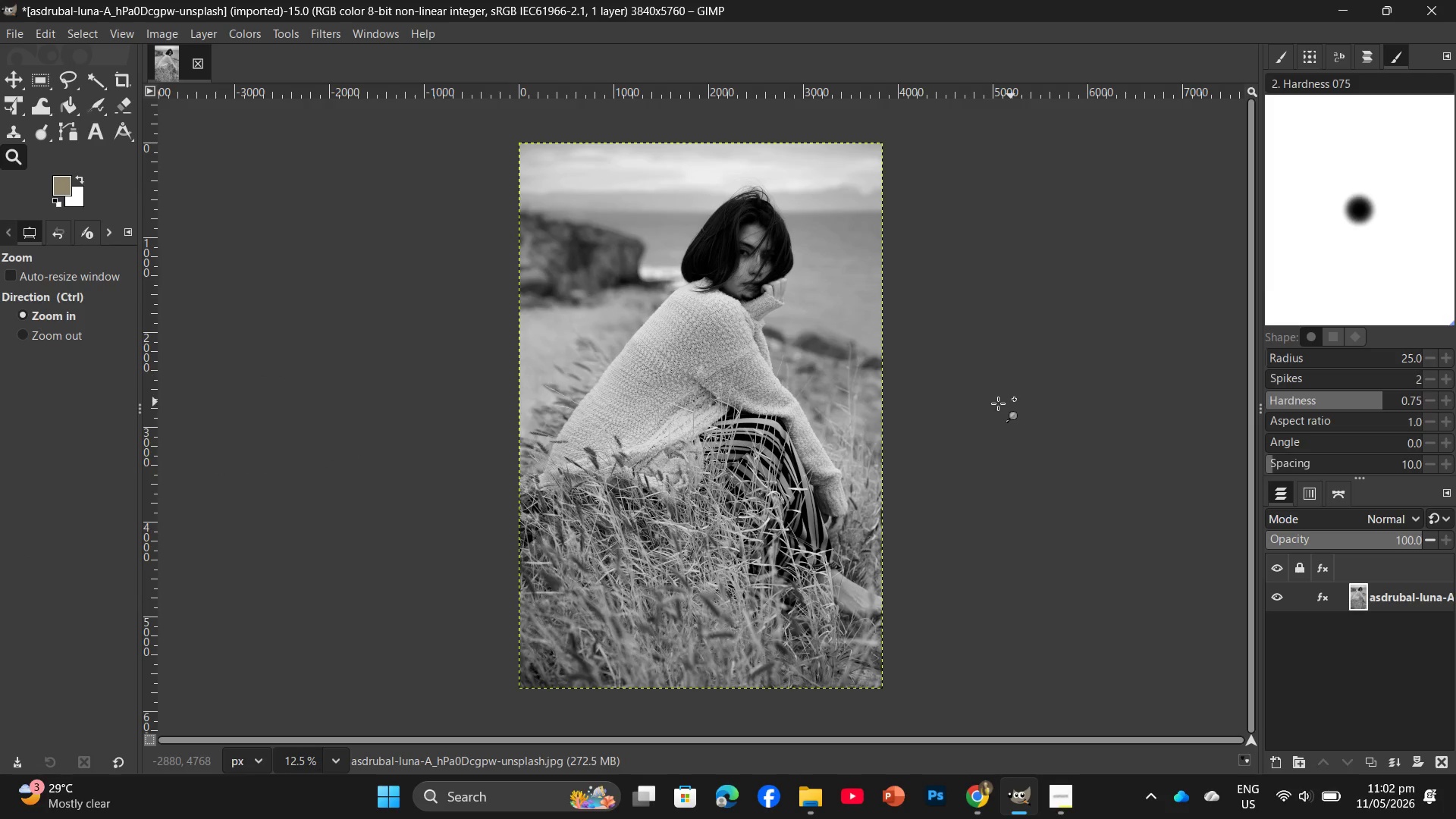 
left_click([170, 30])
 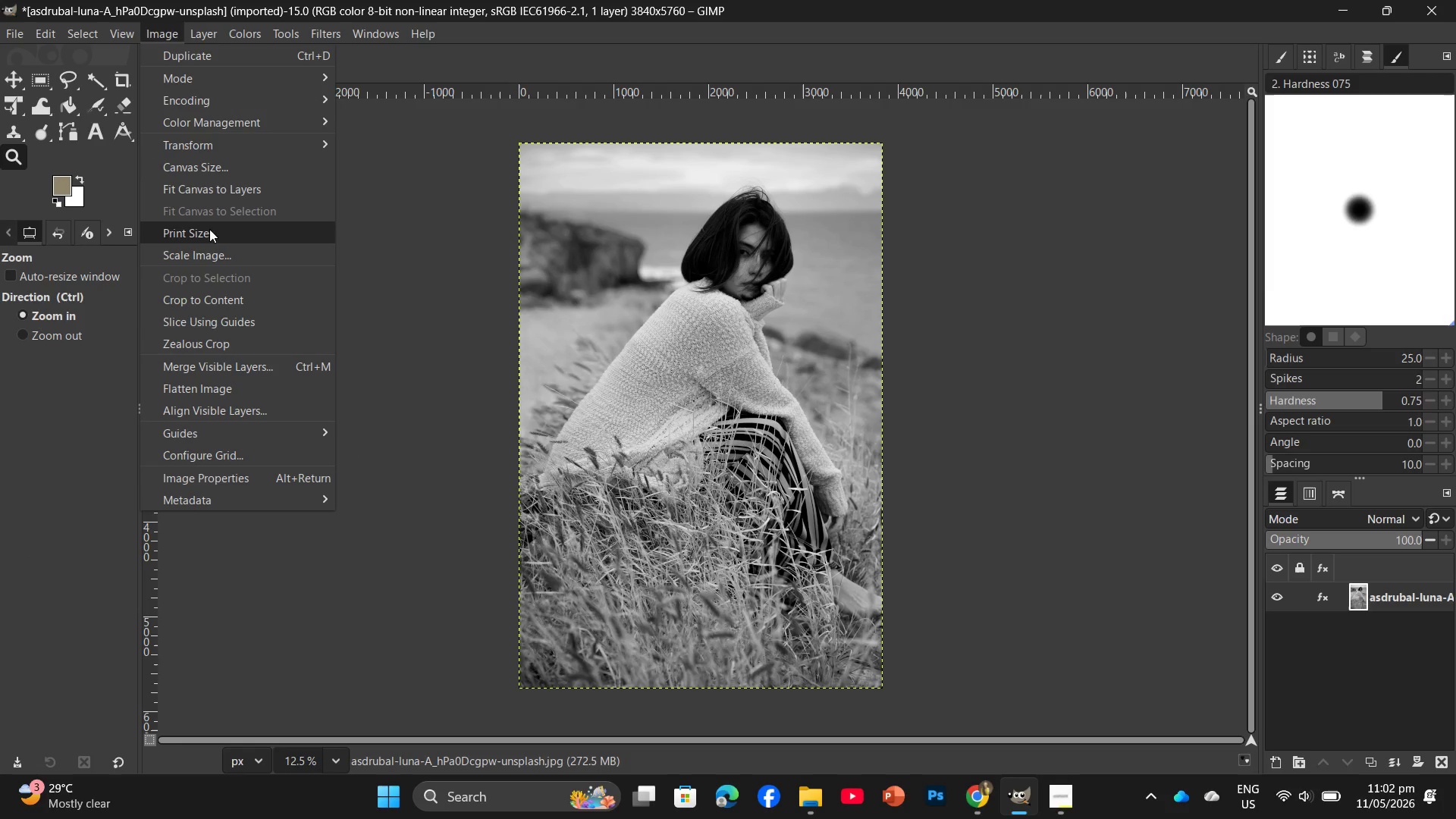 
left_click_drag(start_coordinate=[214, 256], to_coordinate=[218, 260])
 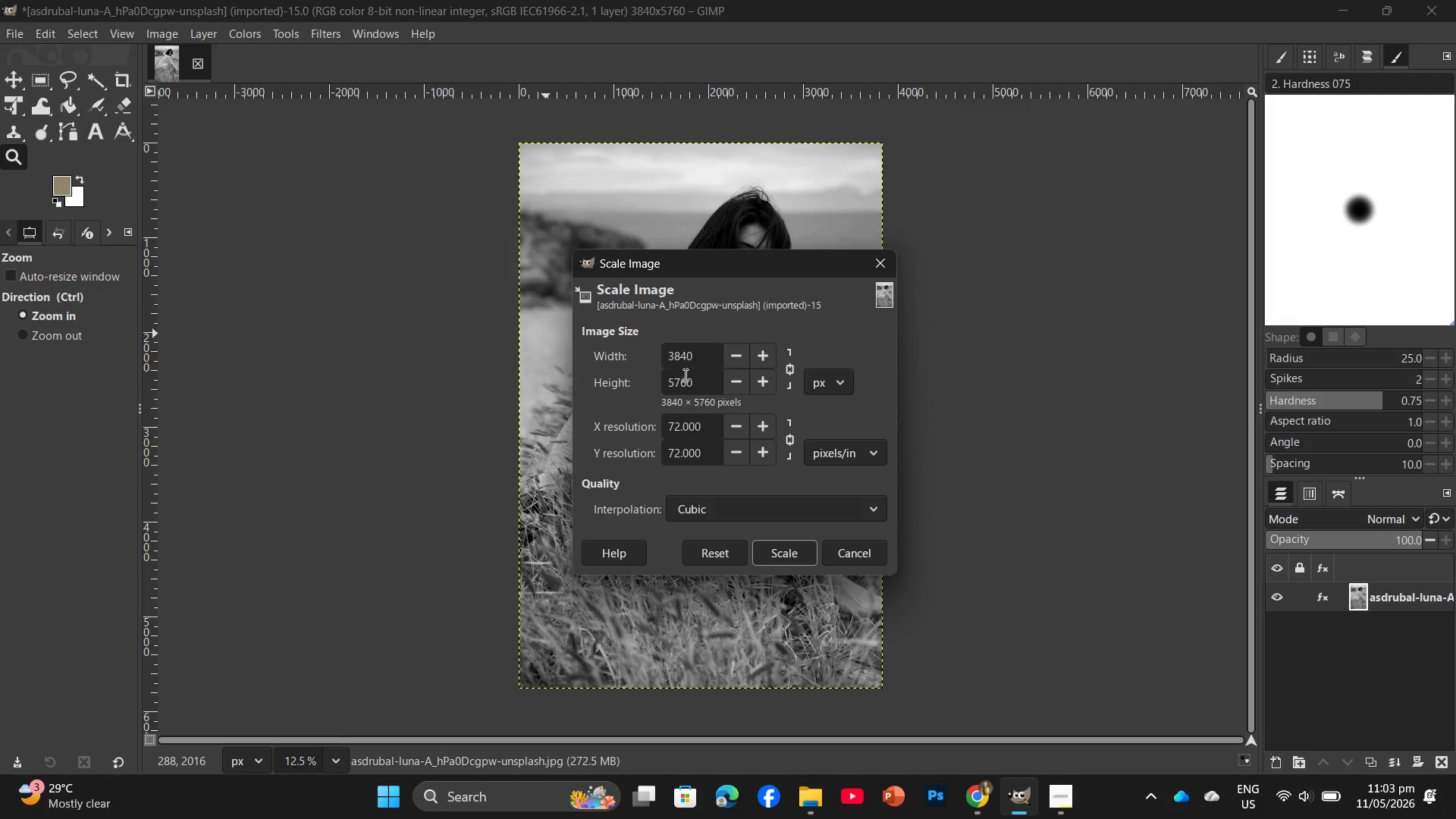 
left_click_drag(start_coordinate=[699, 382], to_coordinate=[662, 389])
 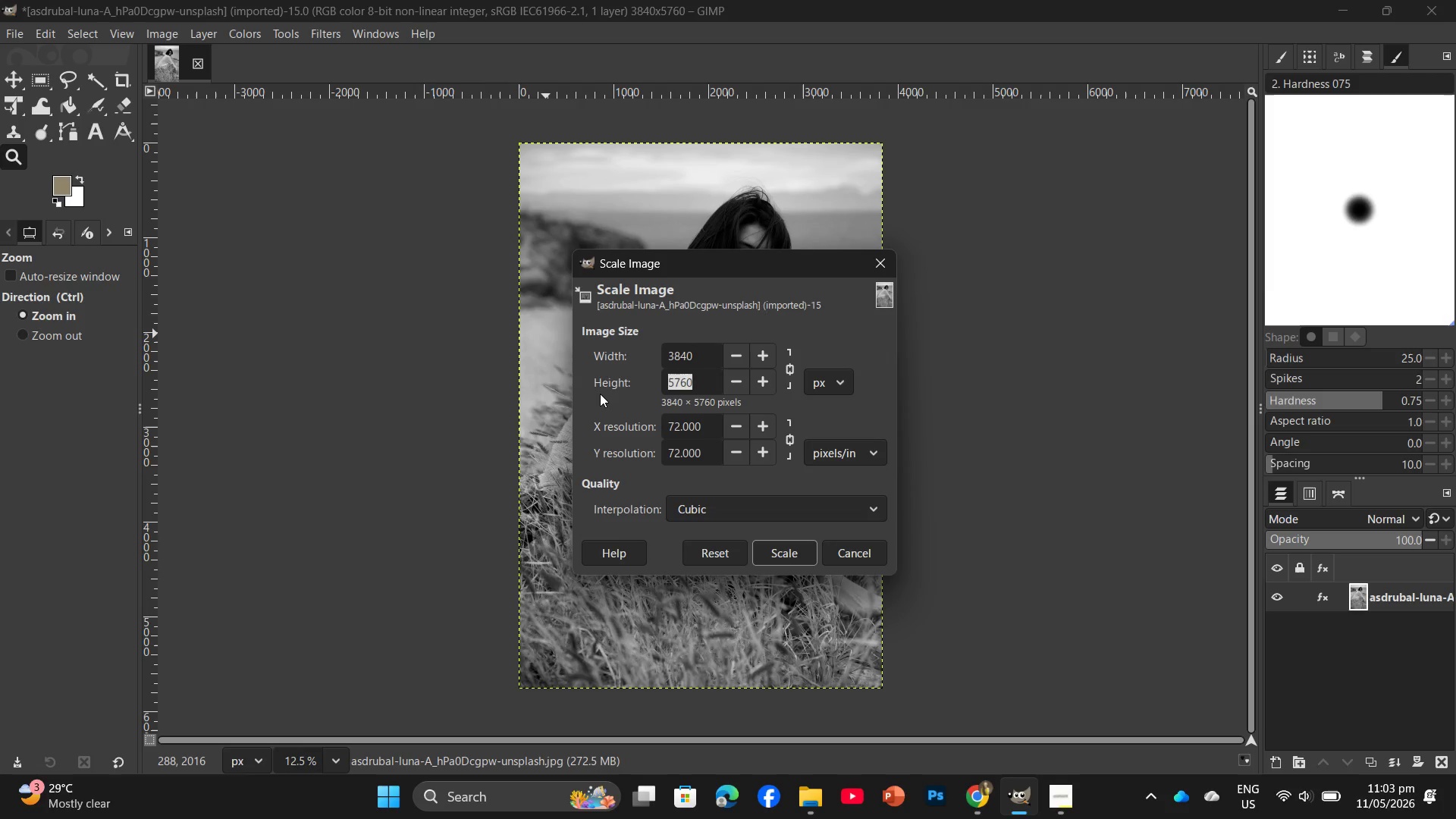 
key(Numpad3)
 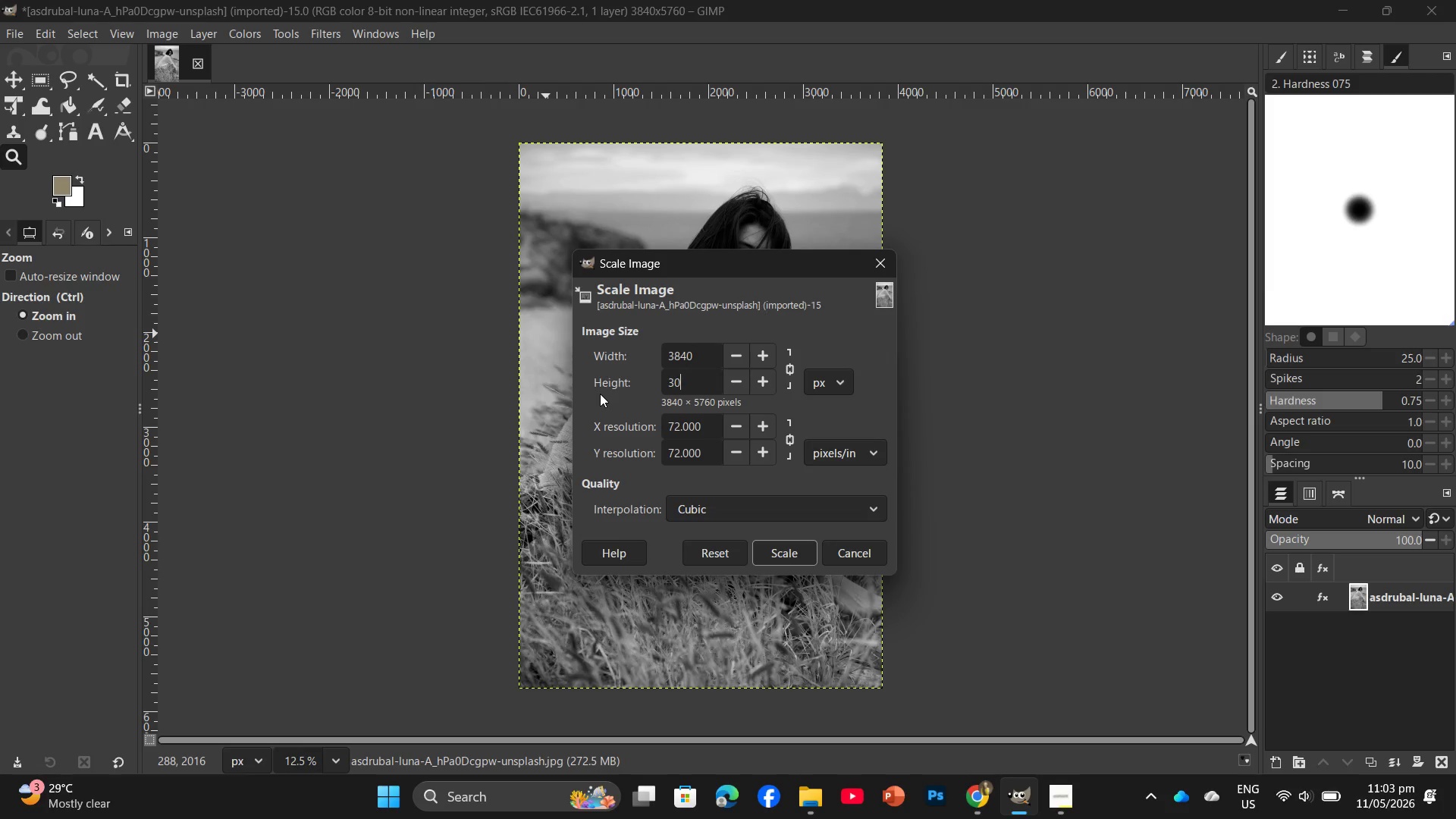 
key(Numpad0)
 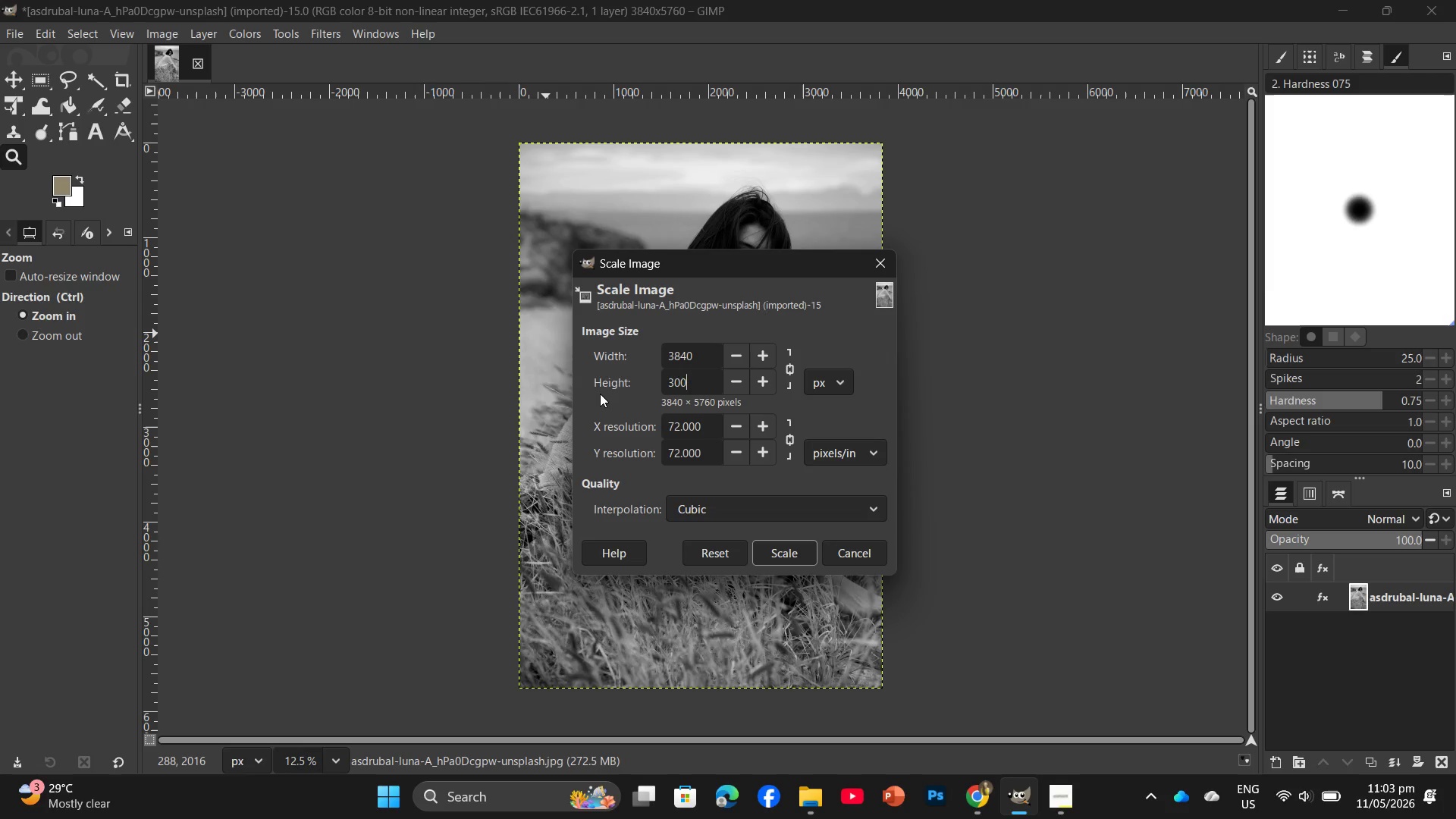 
key(Numpad0)
 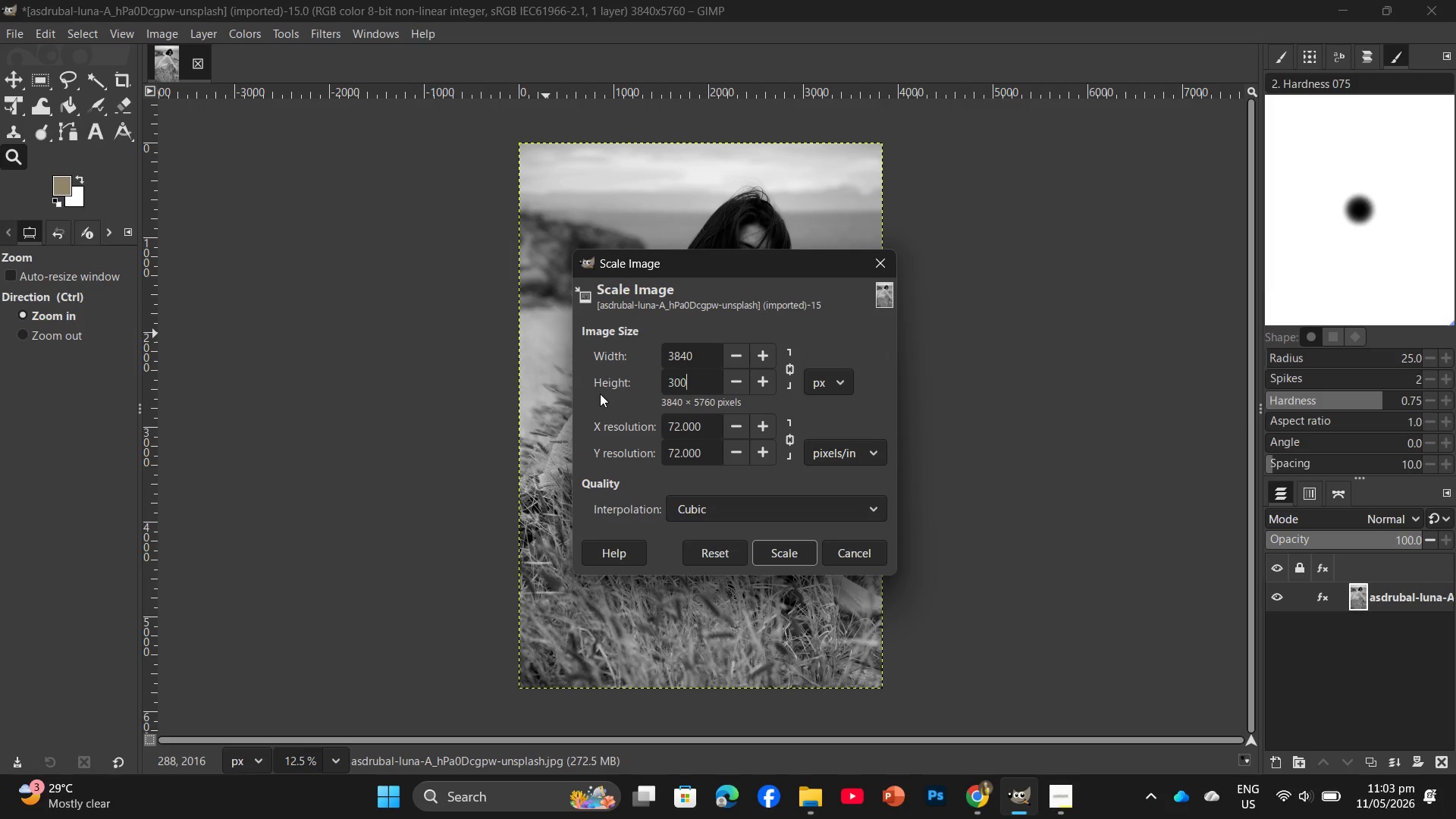 
key(Numpad0)
 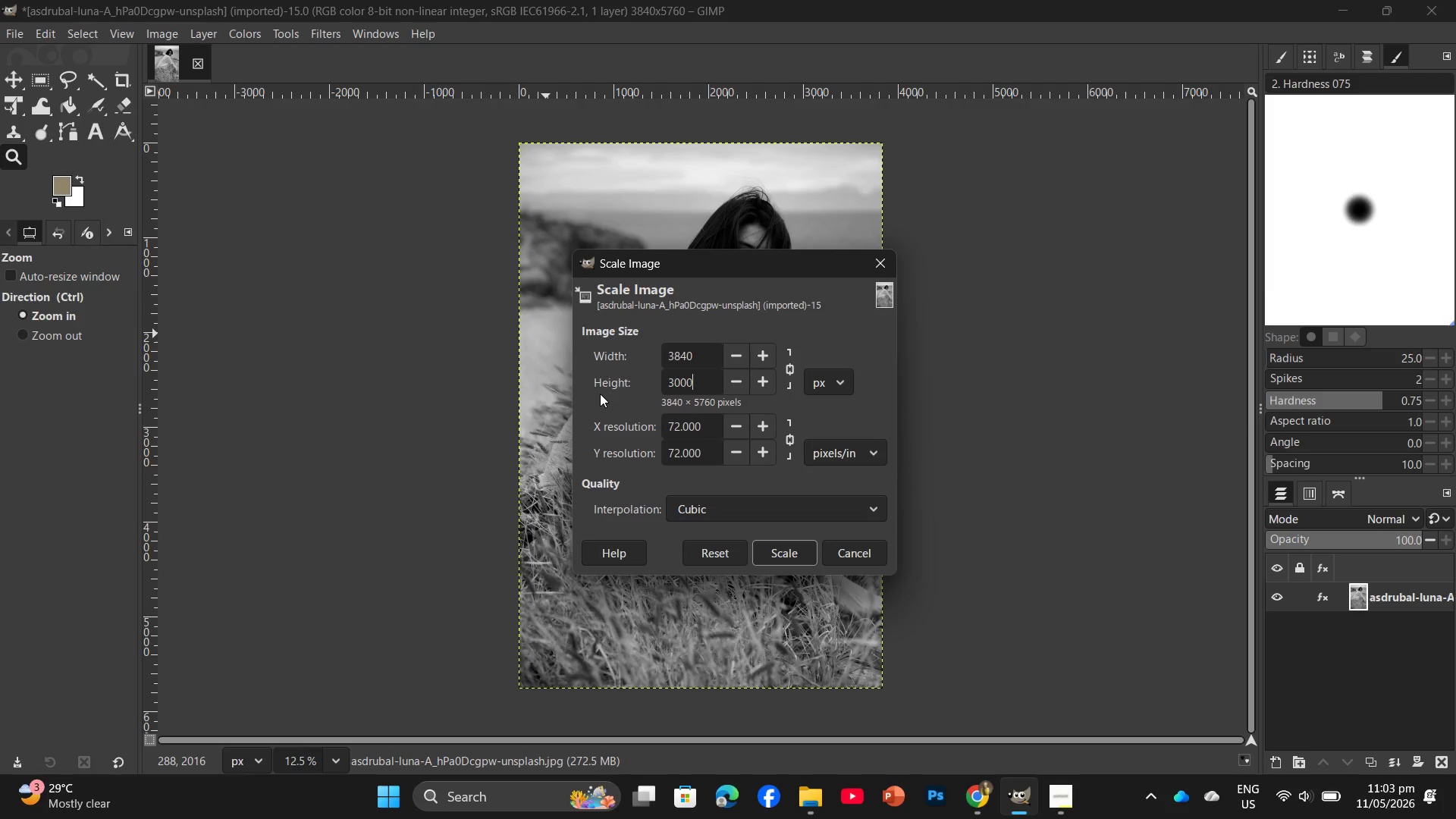 
key(Backspace)
 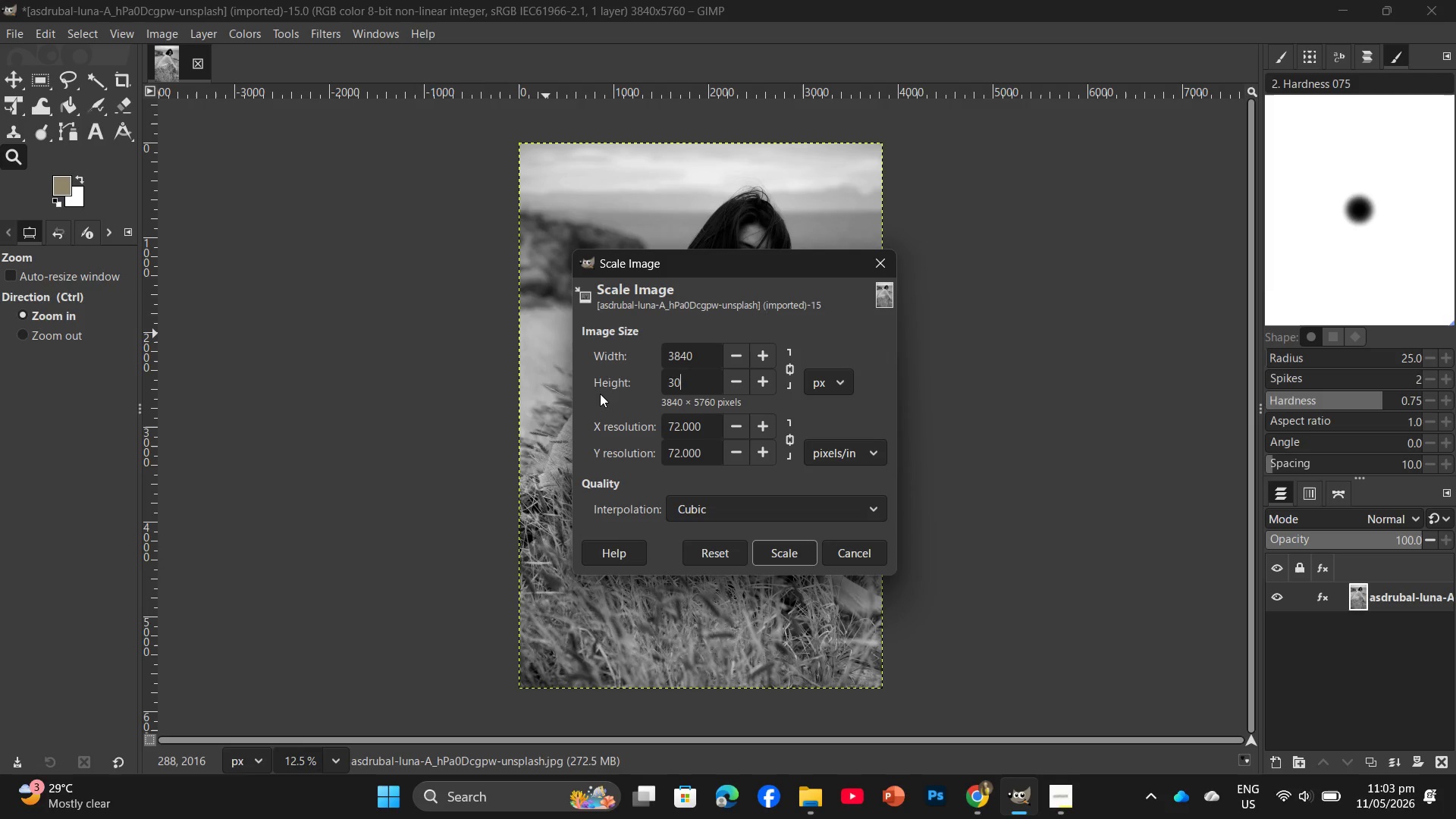 
key(Backspace)
 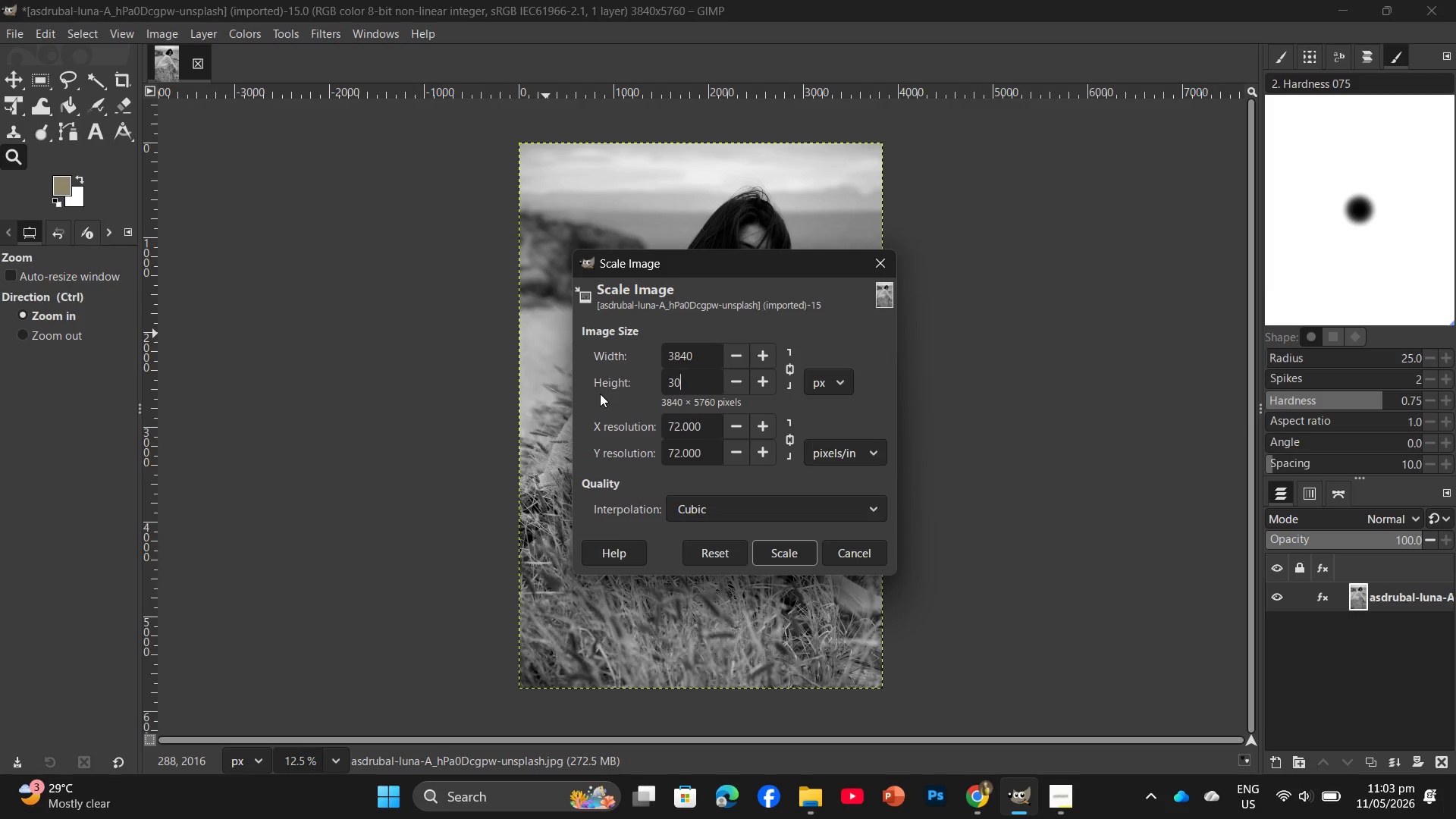 
key(Backspace)
 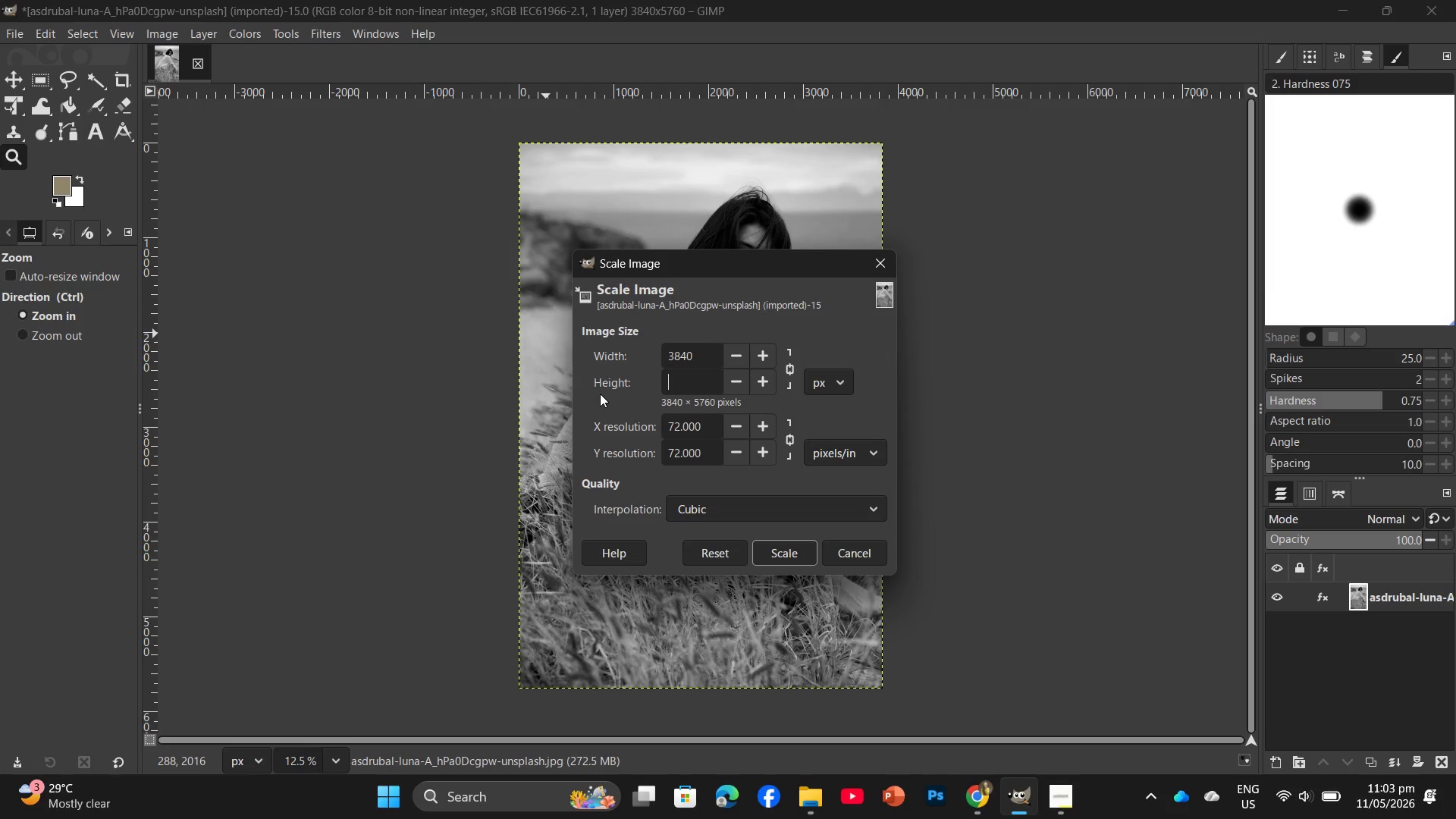 
key(Backspace)
 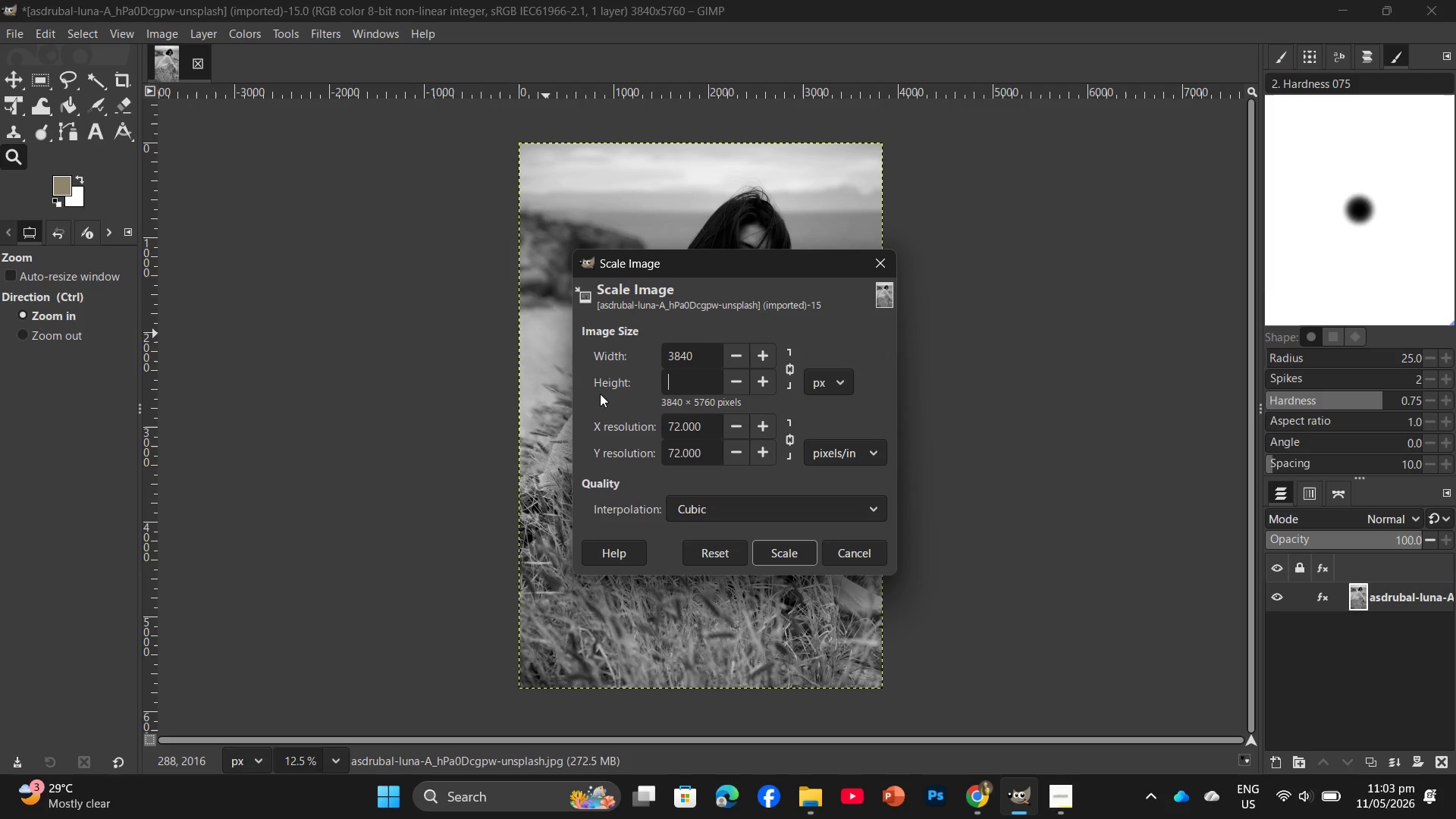 
key(Numpad3)
 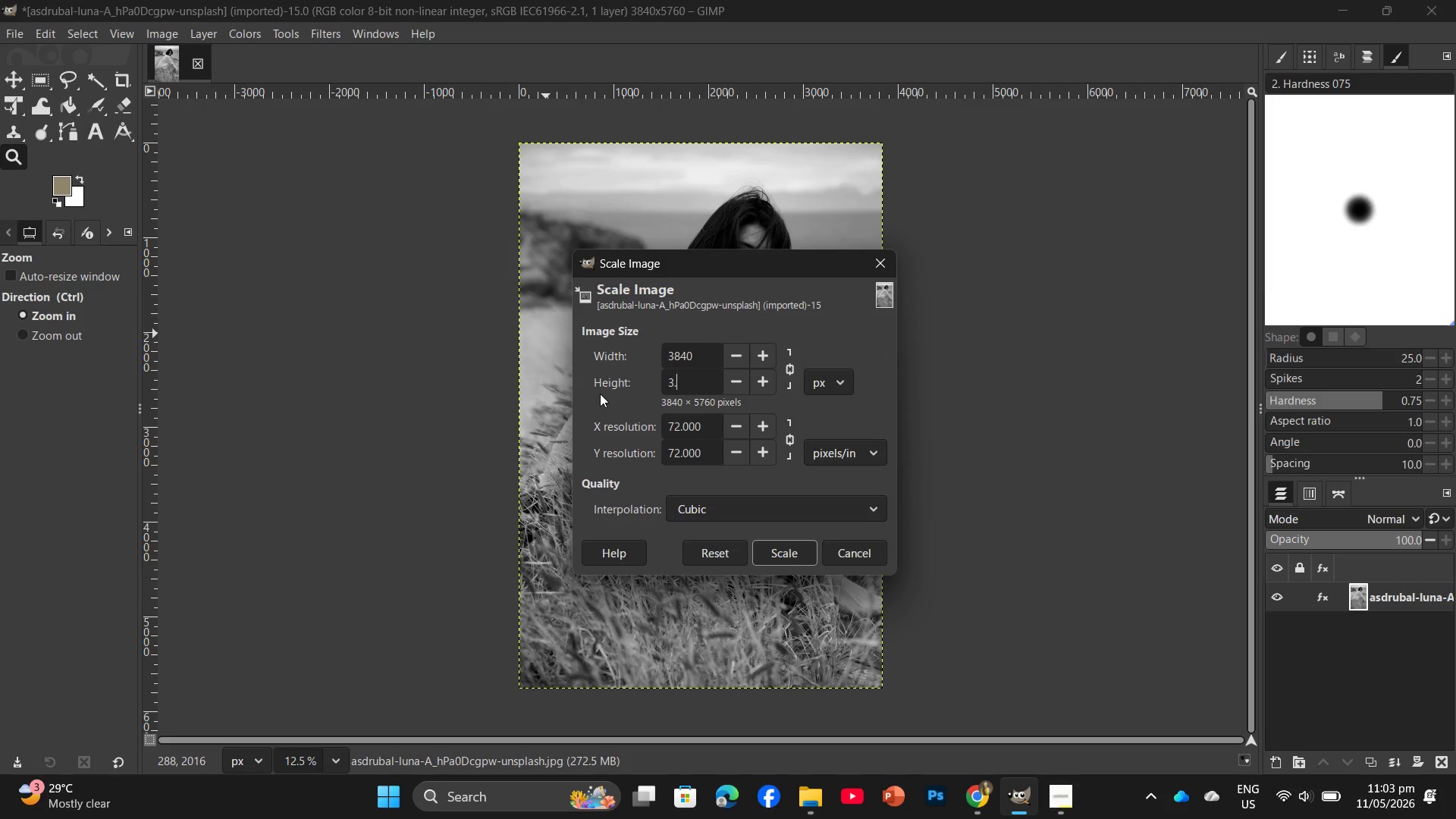 
key(NumpadDecimal)
 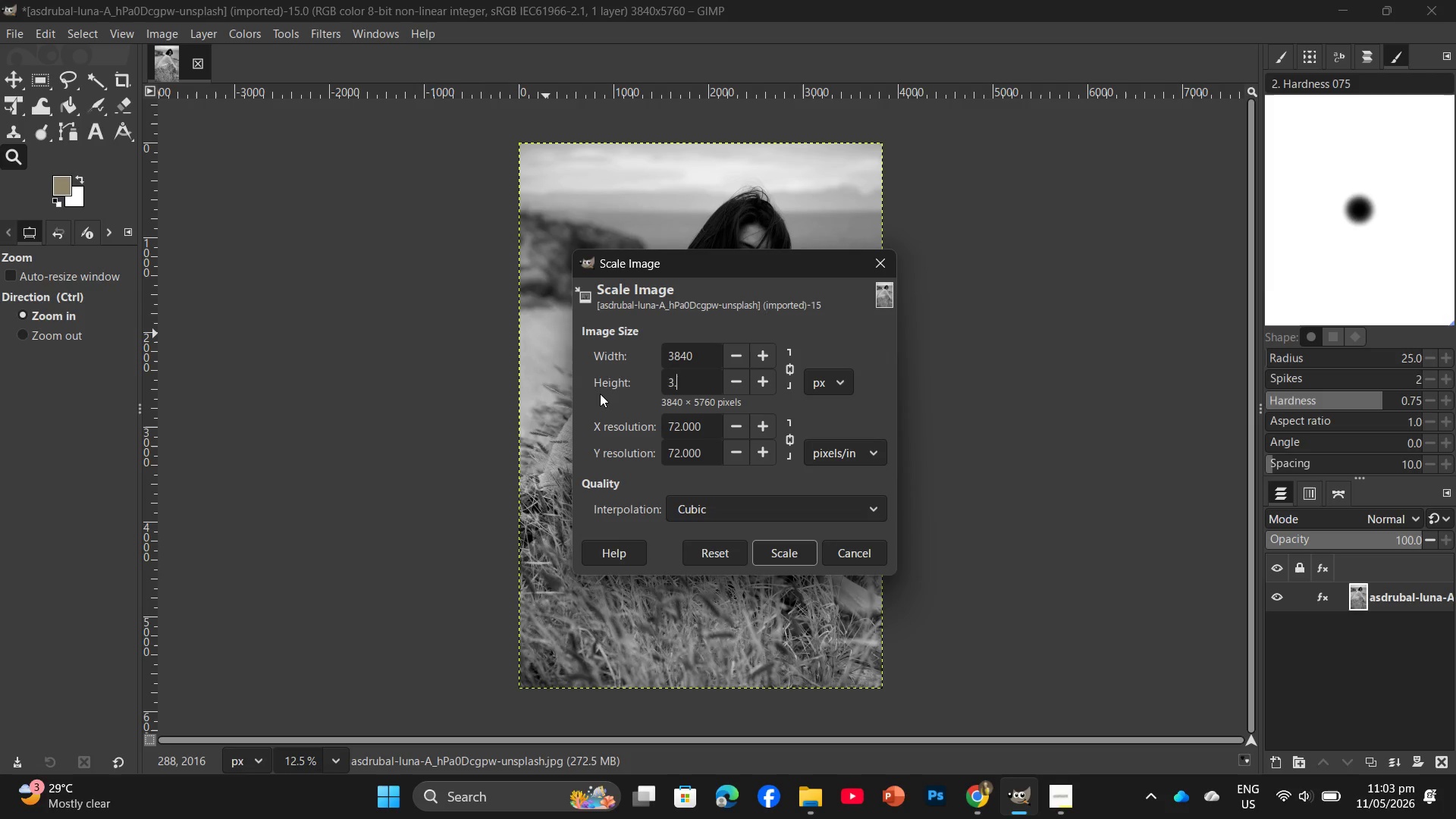 
key(NumpadDecimal)
 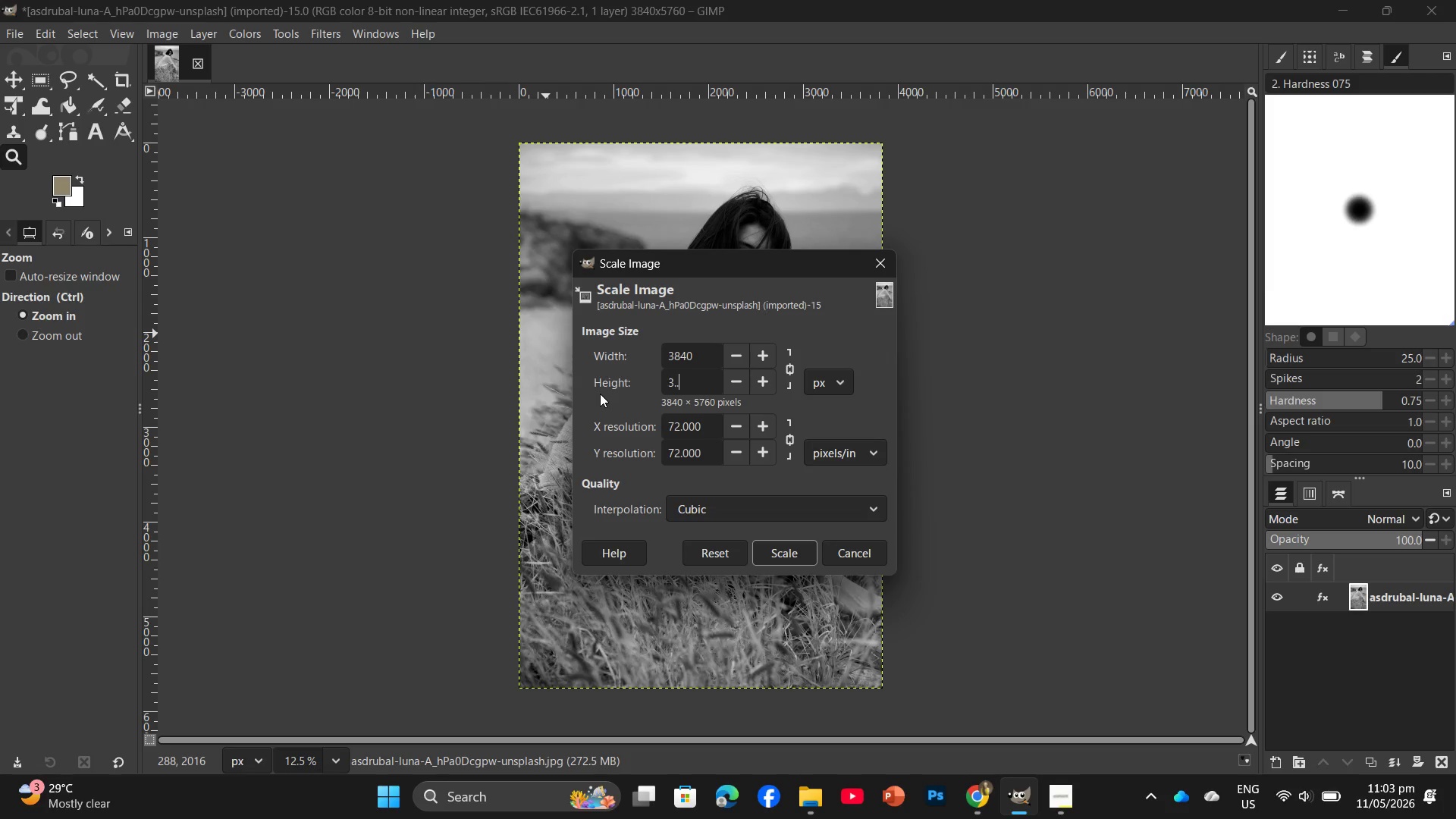 
key(Backspace)
 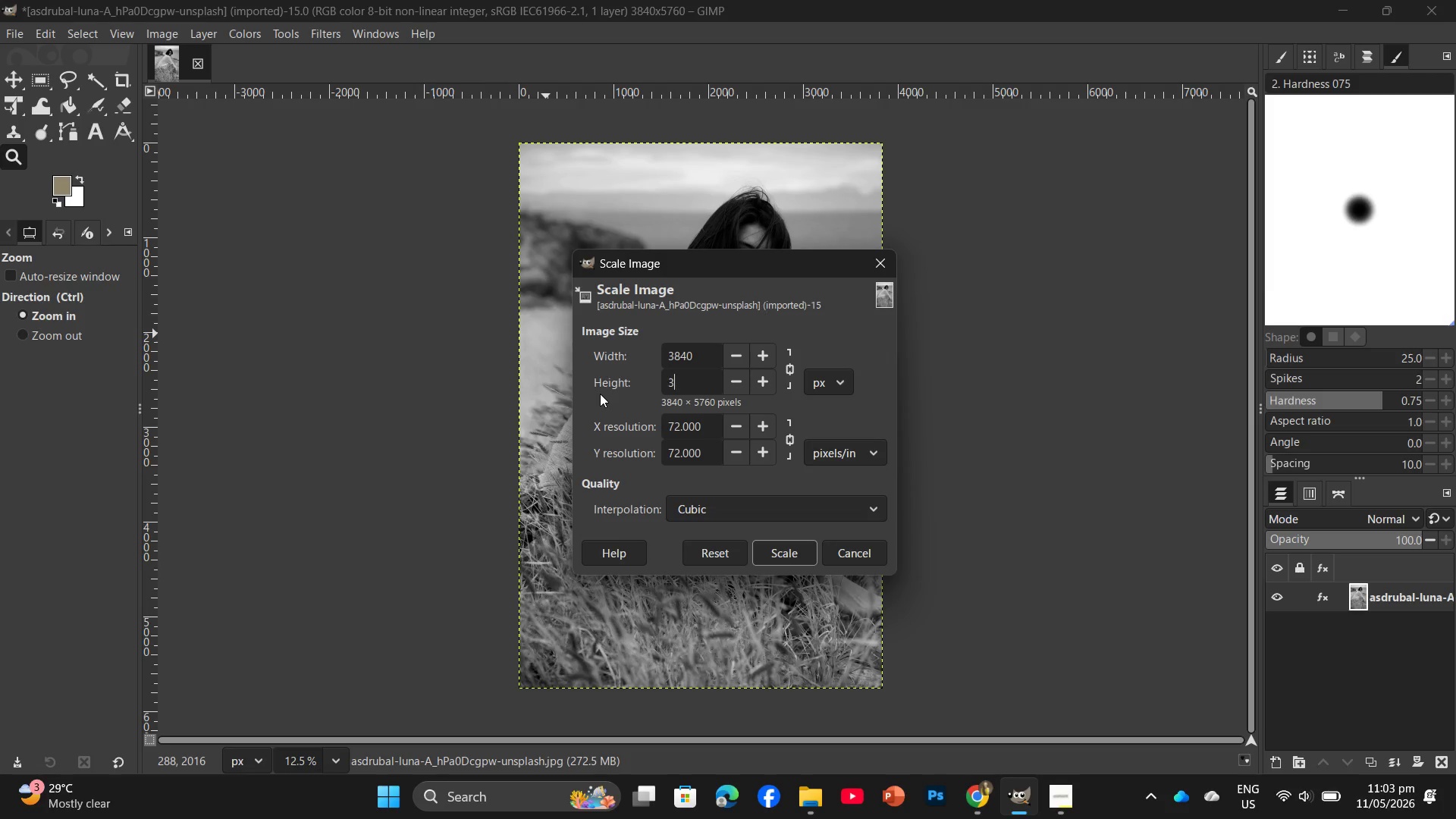 
key(Backspace)
 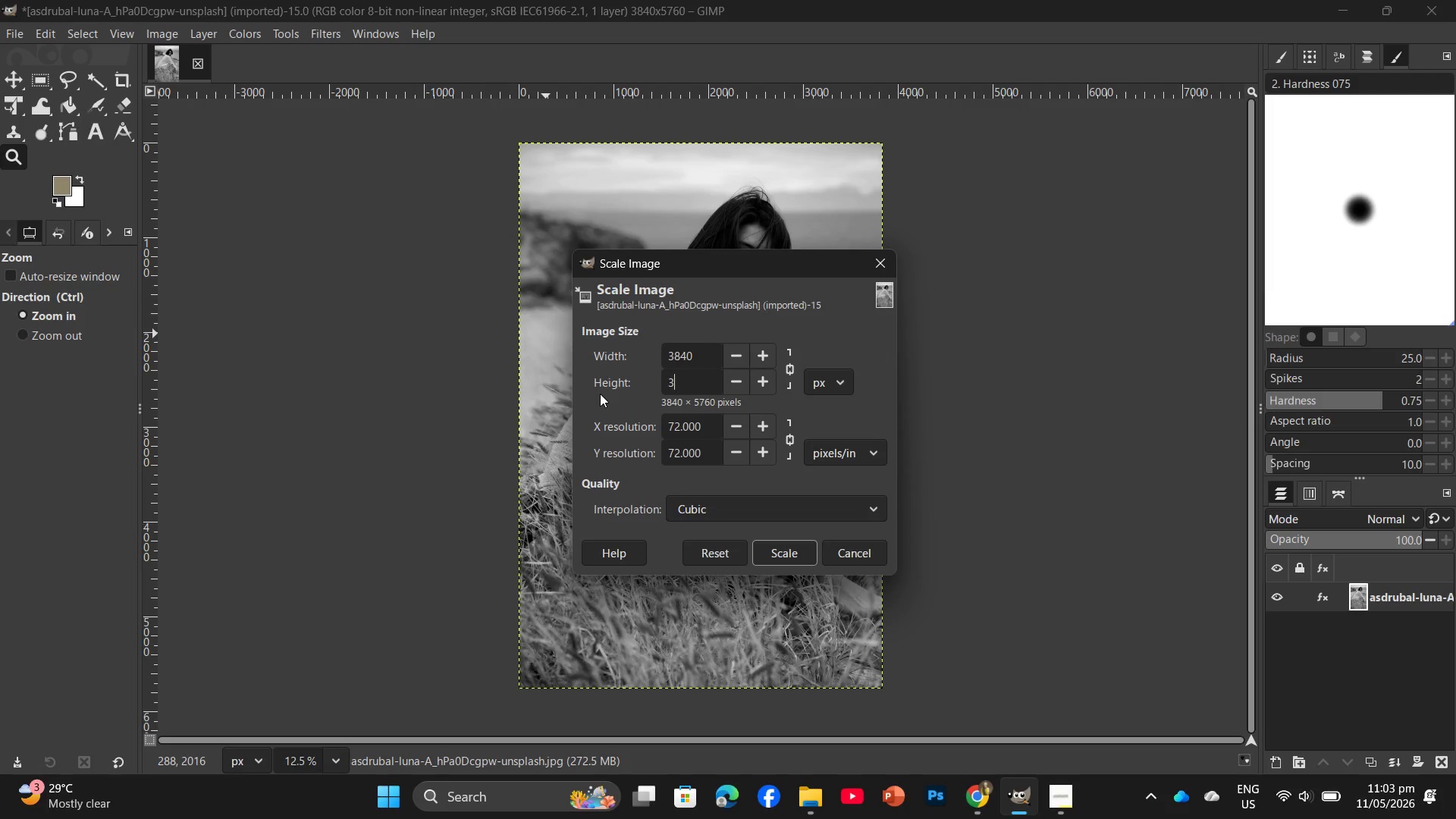 
key(Backspace)
 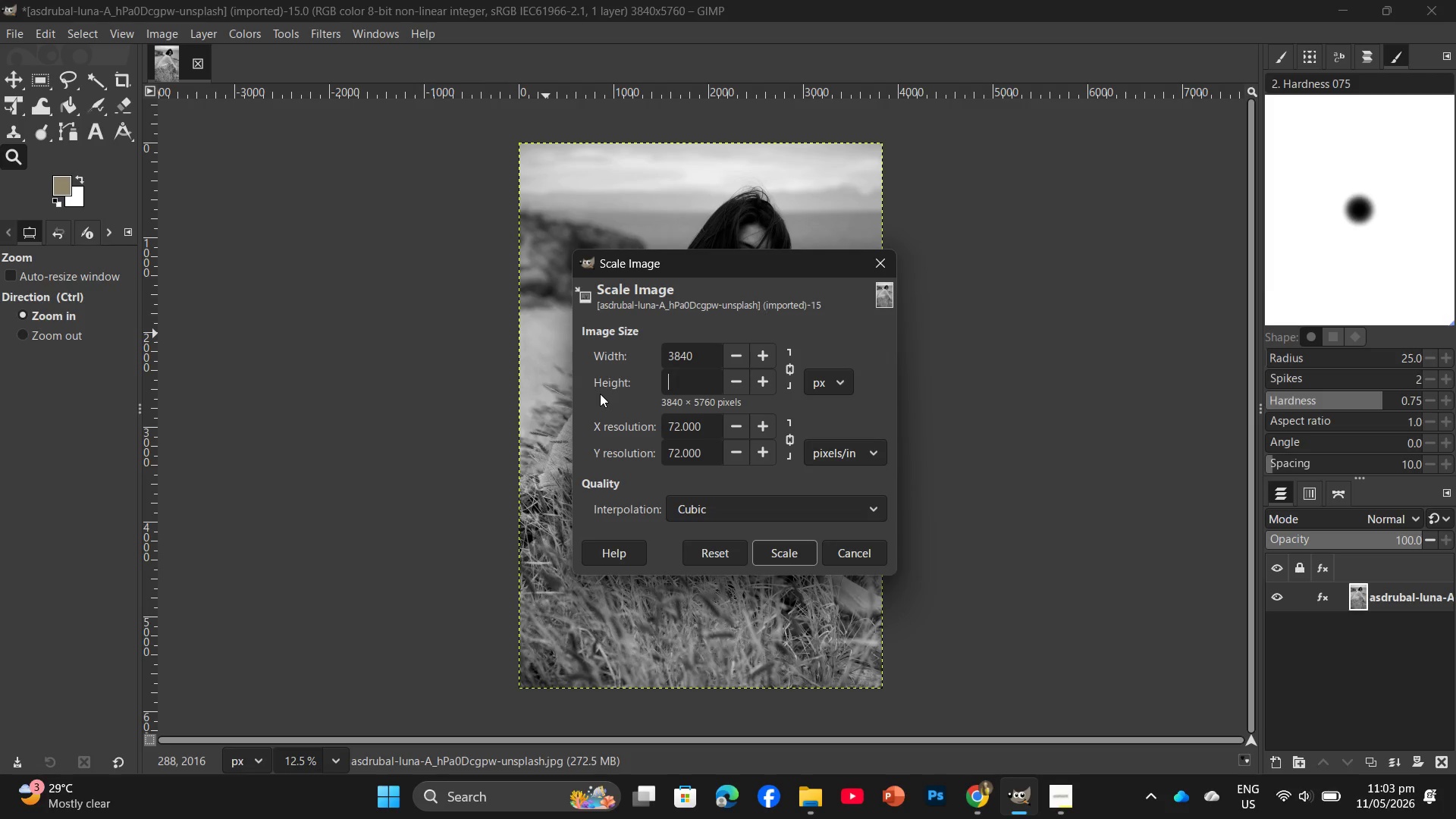 
key(Numpad2)
 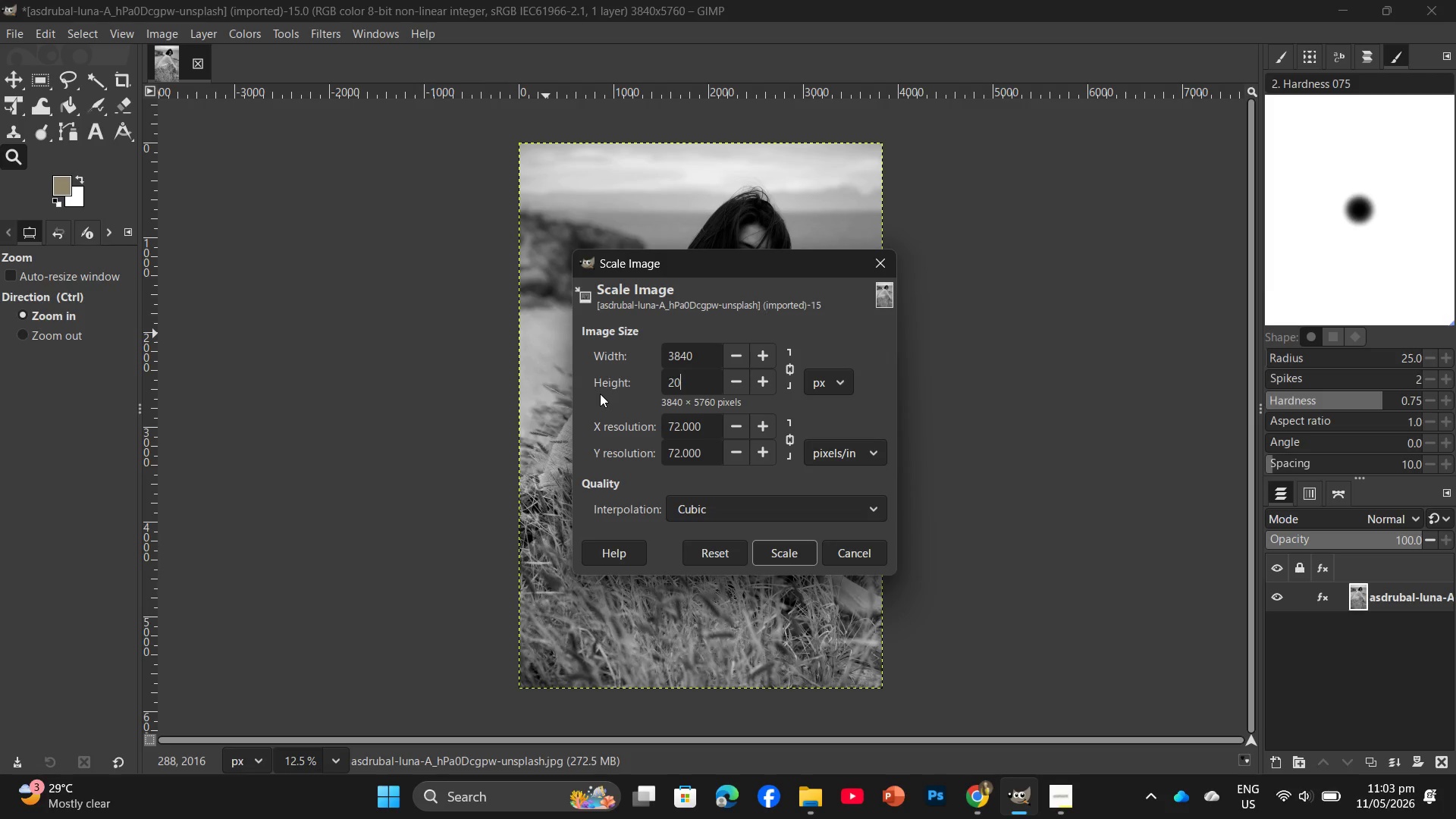 
key(Numpad0)
 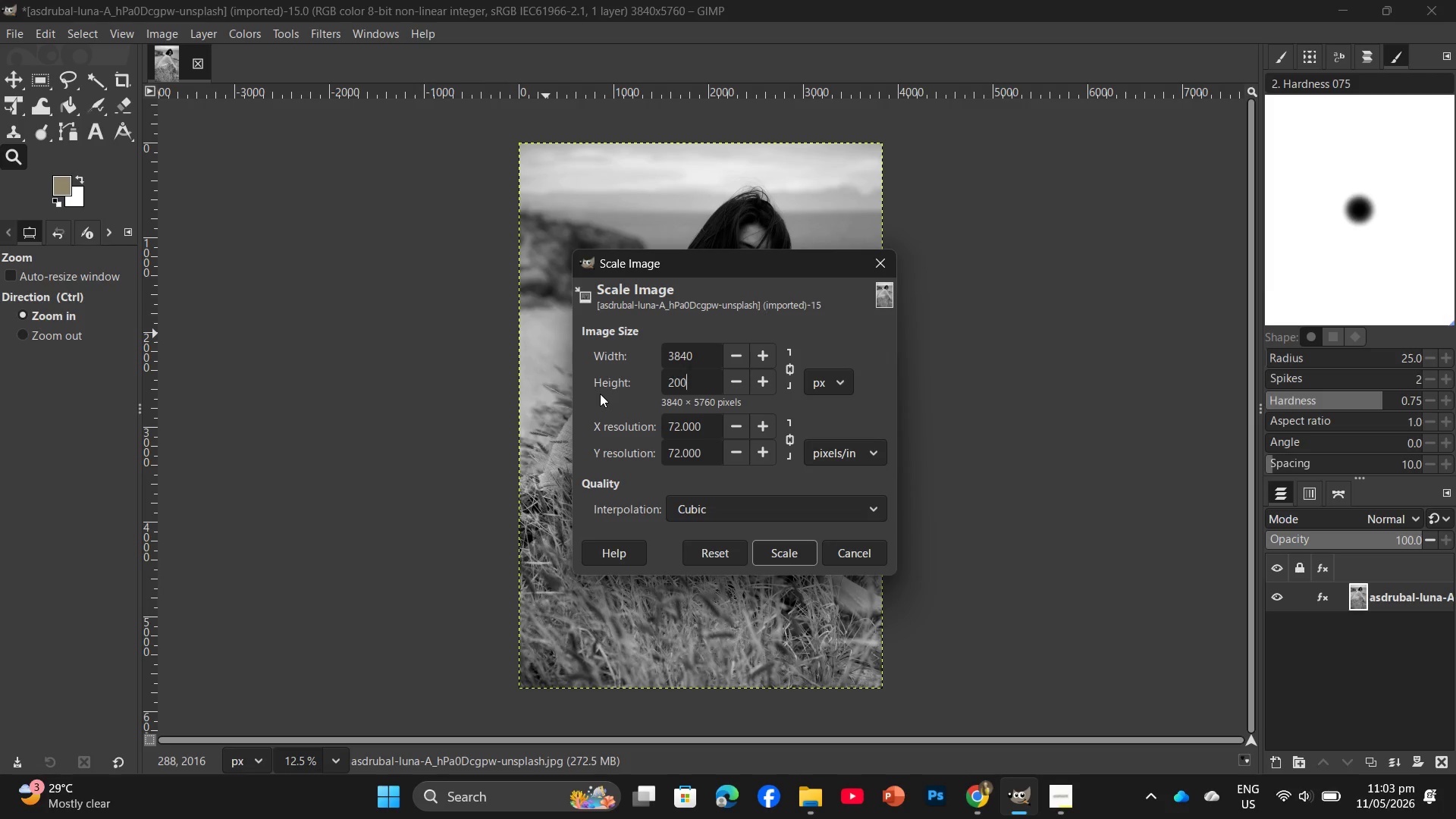 
key(Numpad0)
 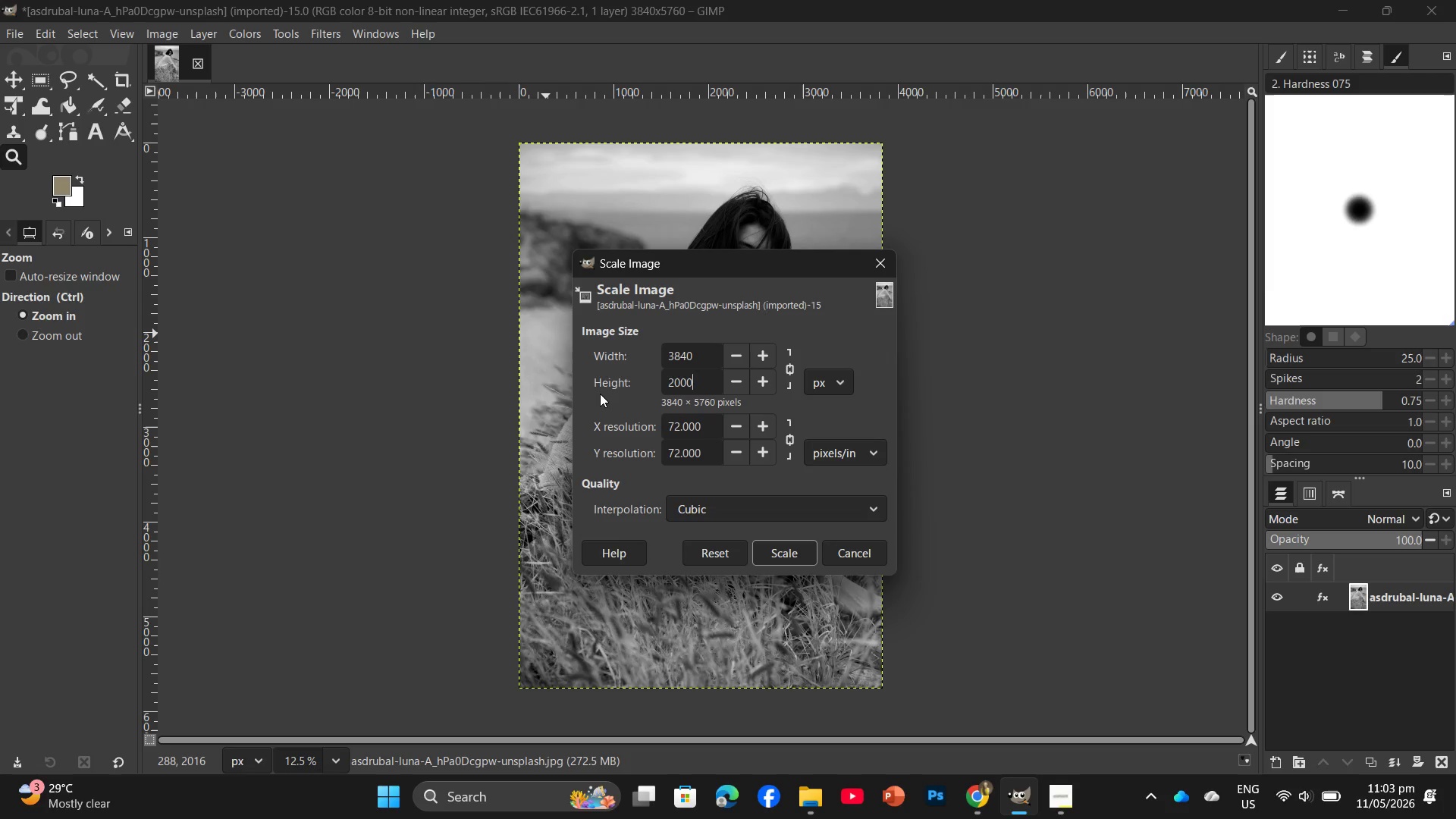 
key(Numpad0)
 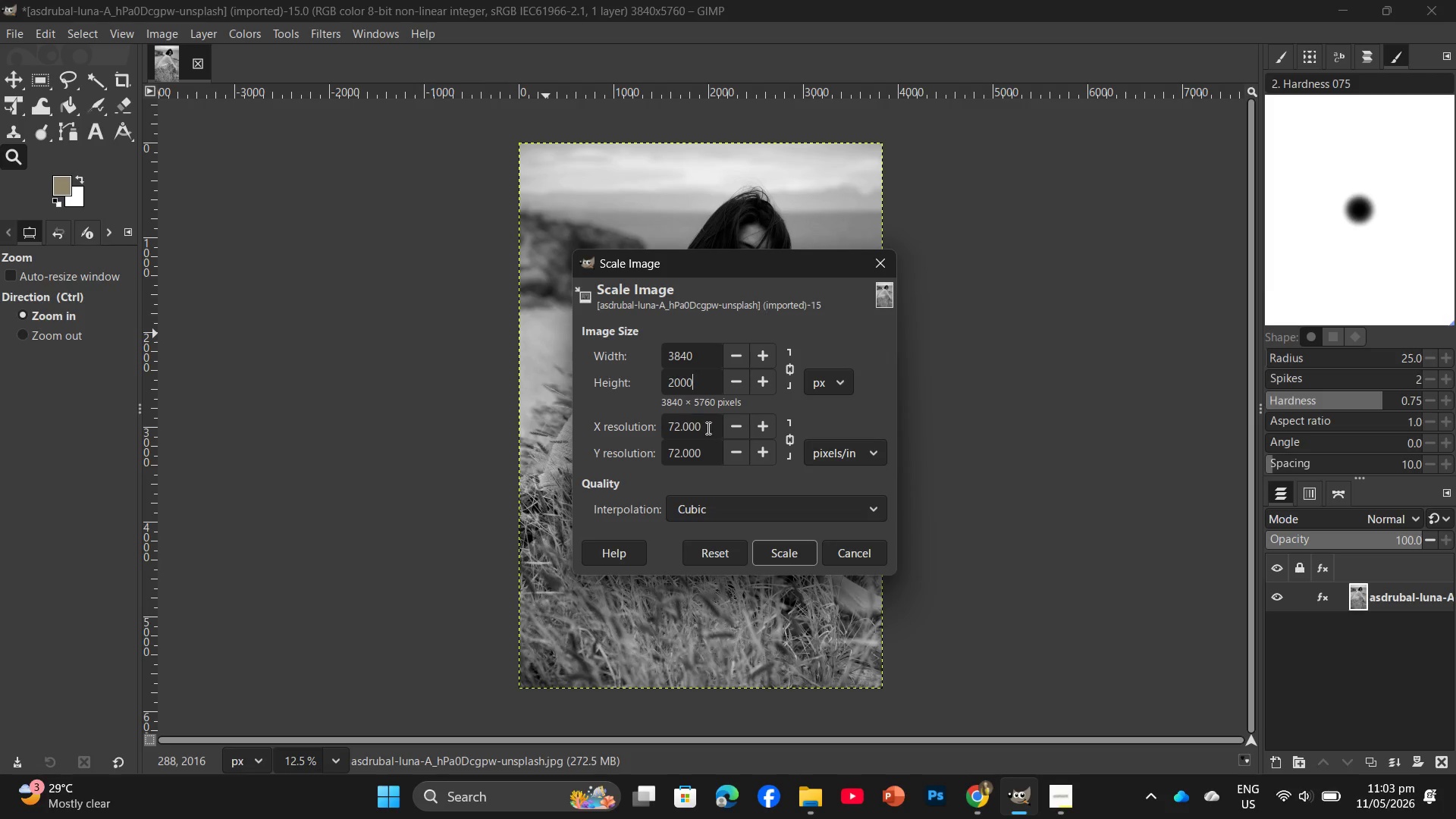 
left_click_drag(start_coordinate=[709, 428], to_coordinate=[650, 413])
 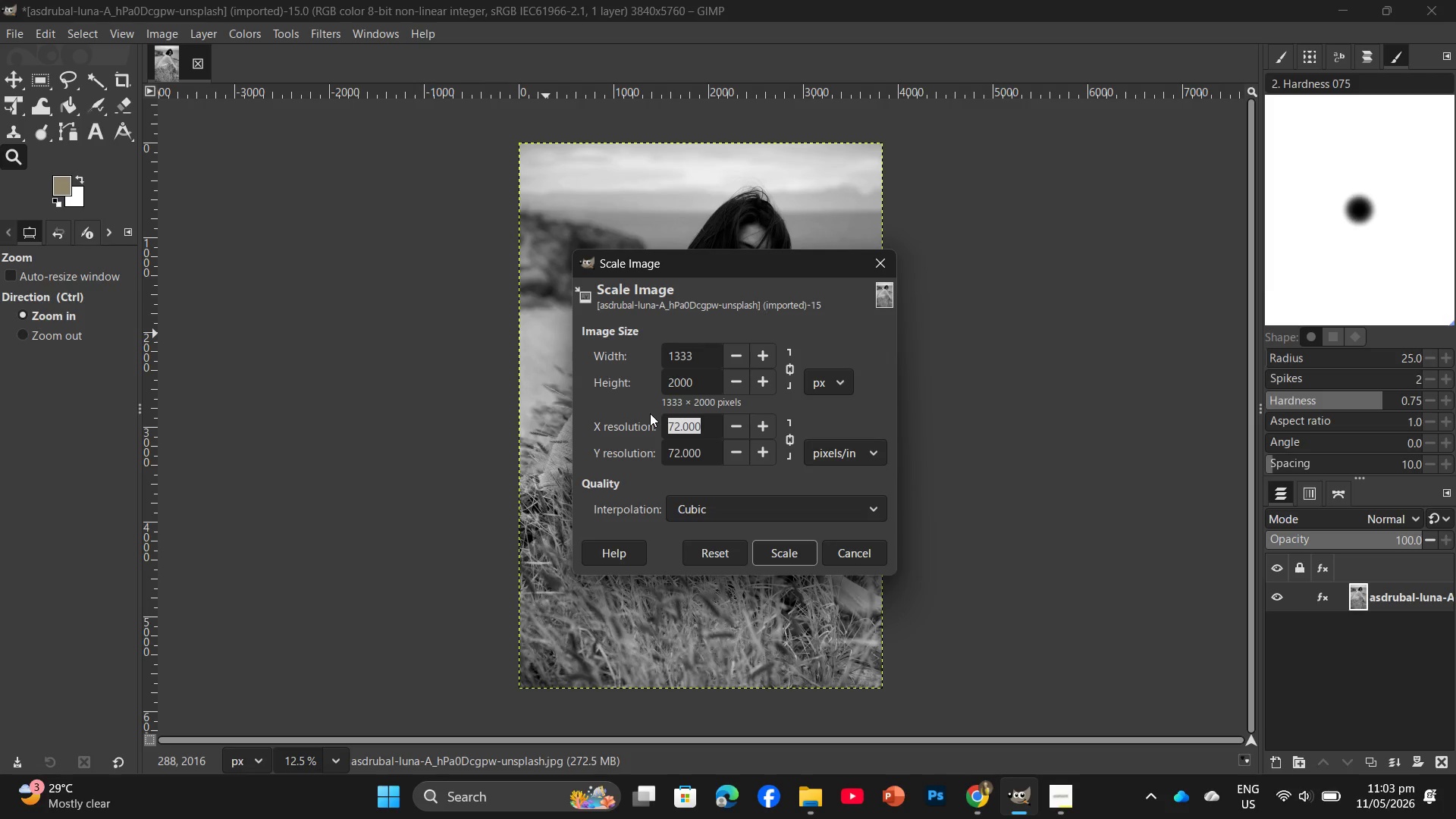 
key(Numpad3)
 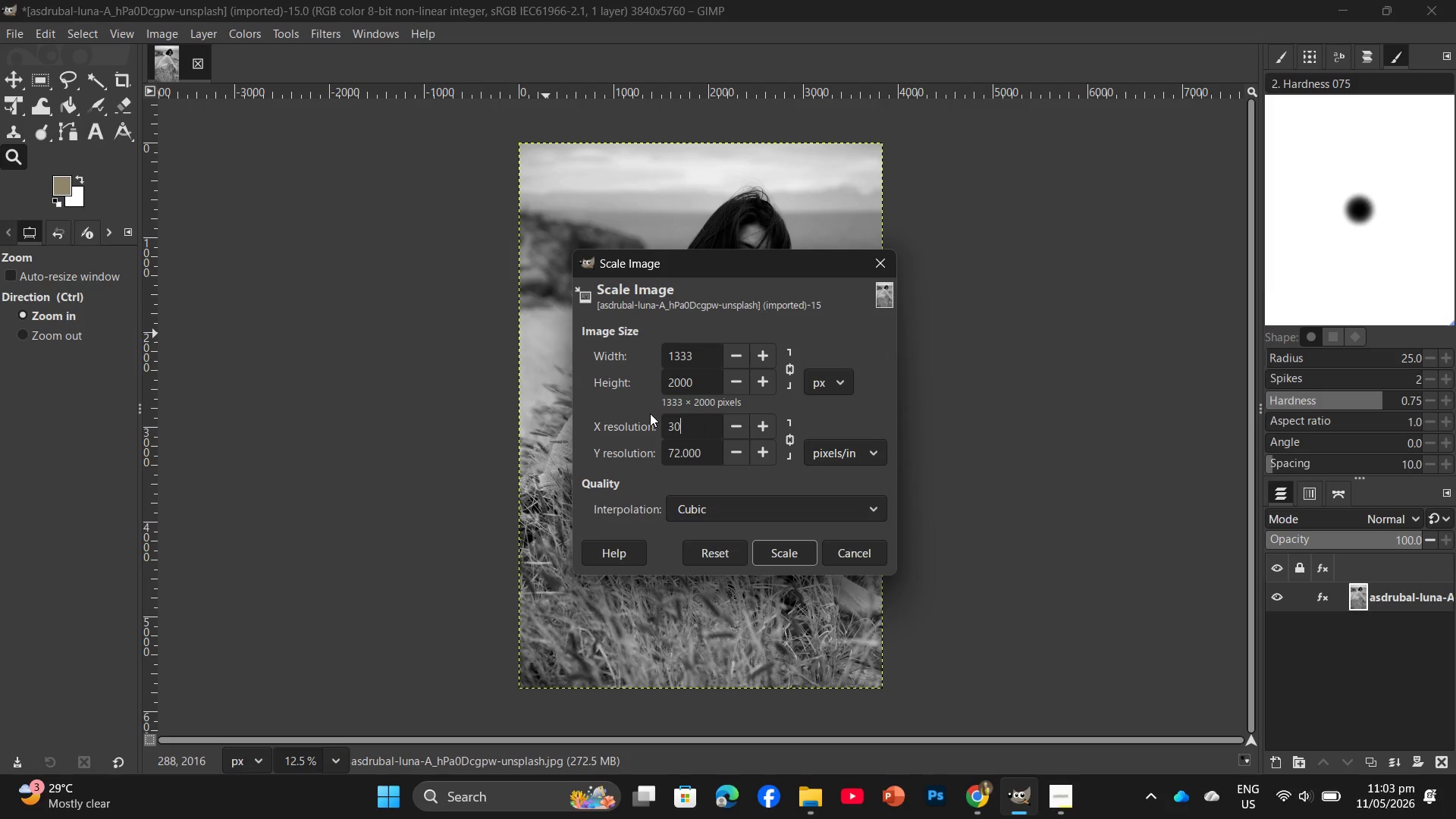 
key(Numpad0)
 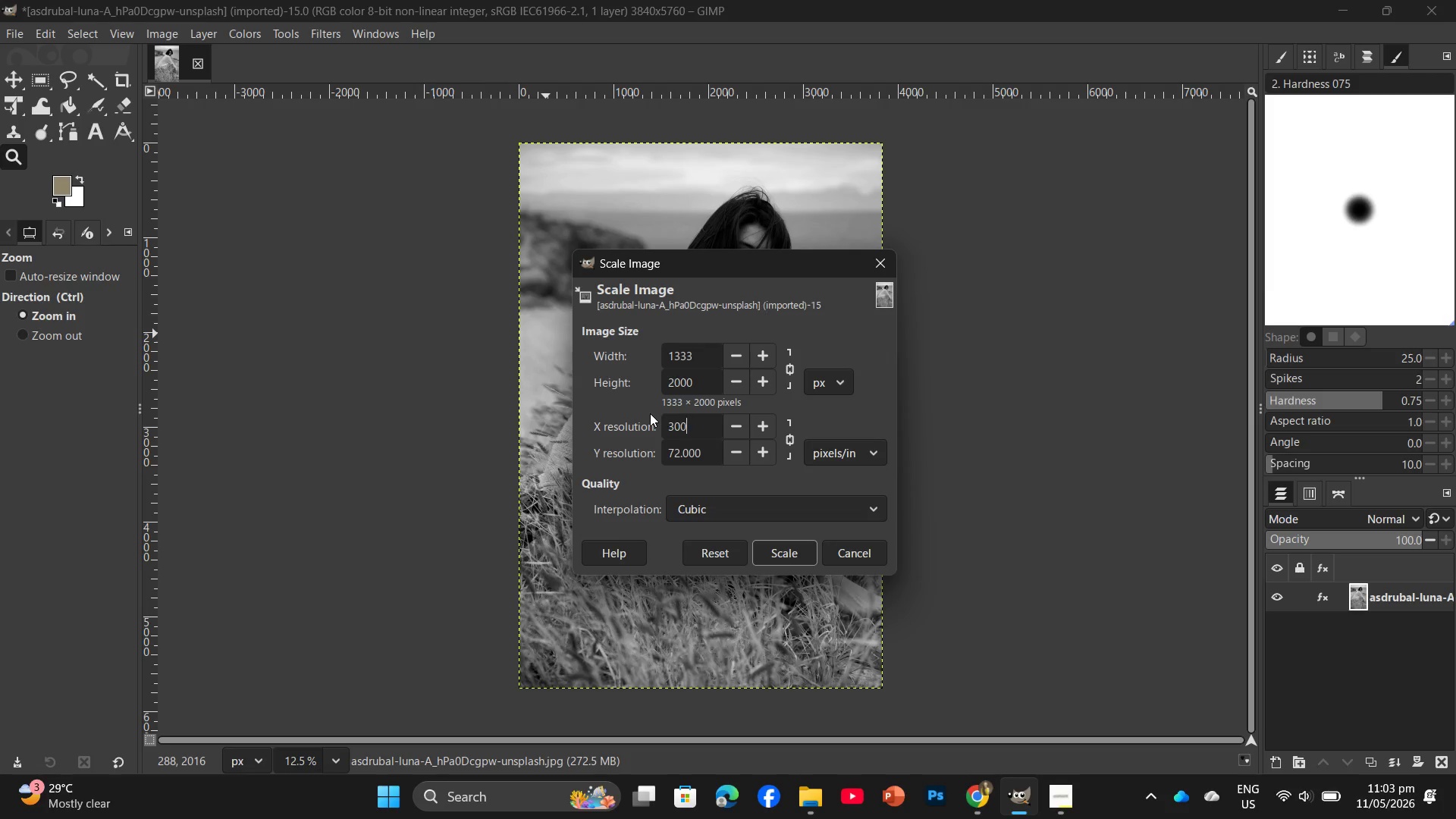 
key(Numpad0)
 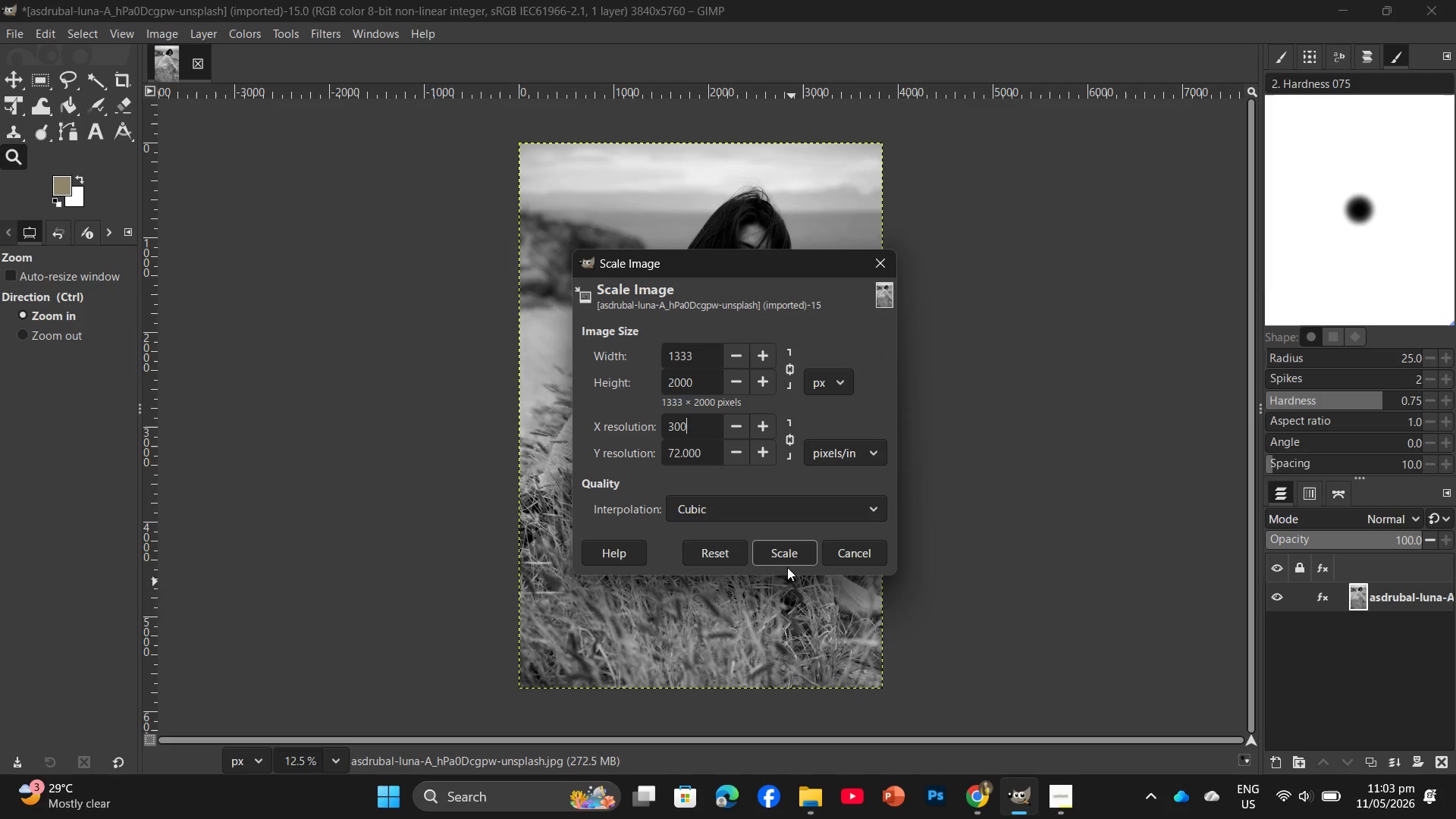 
left_click([789, 551])
 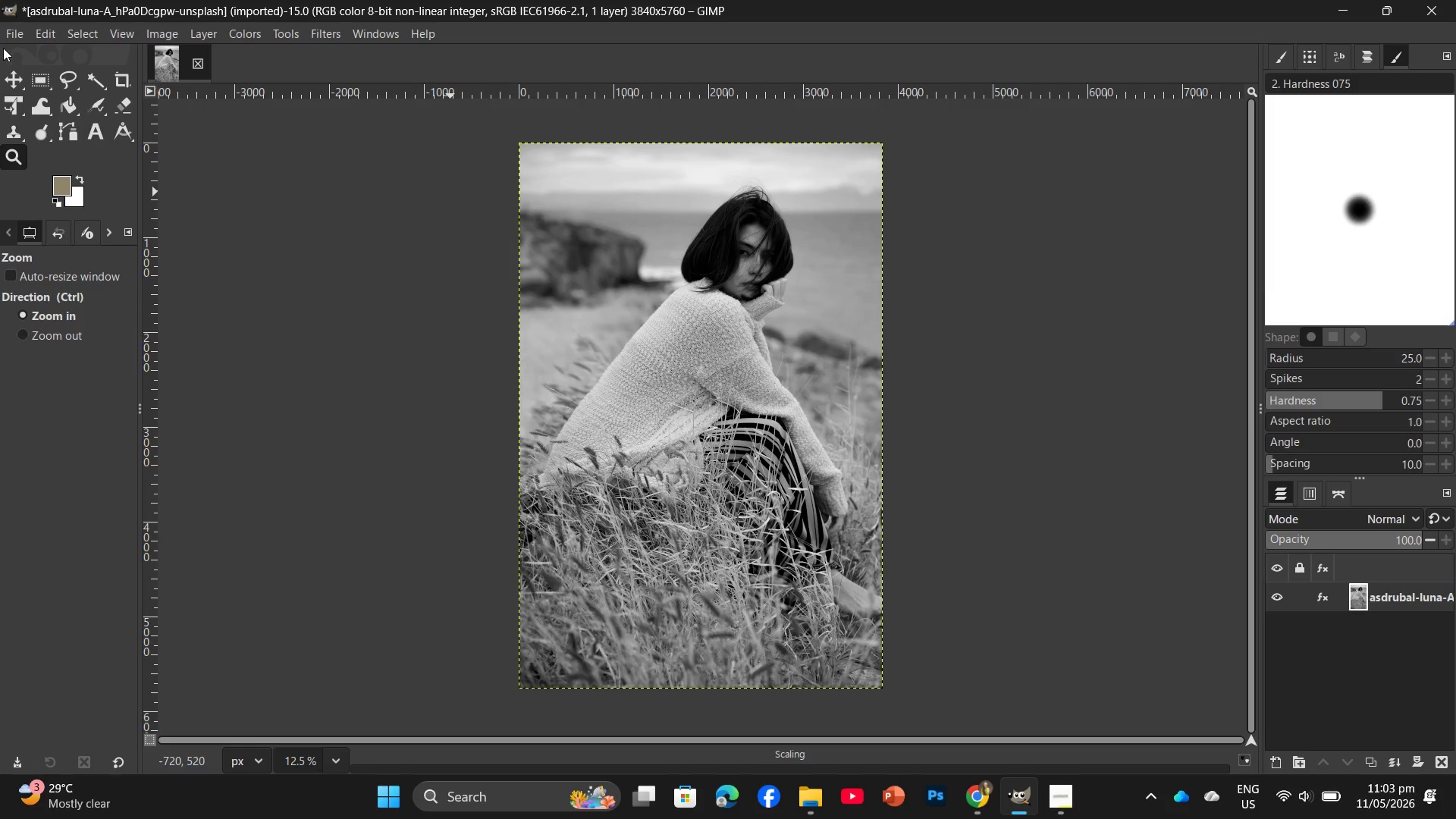 
left_click([11, 33])
 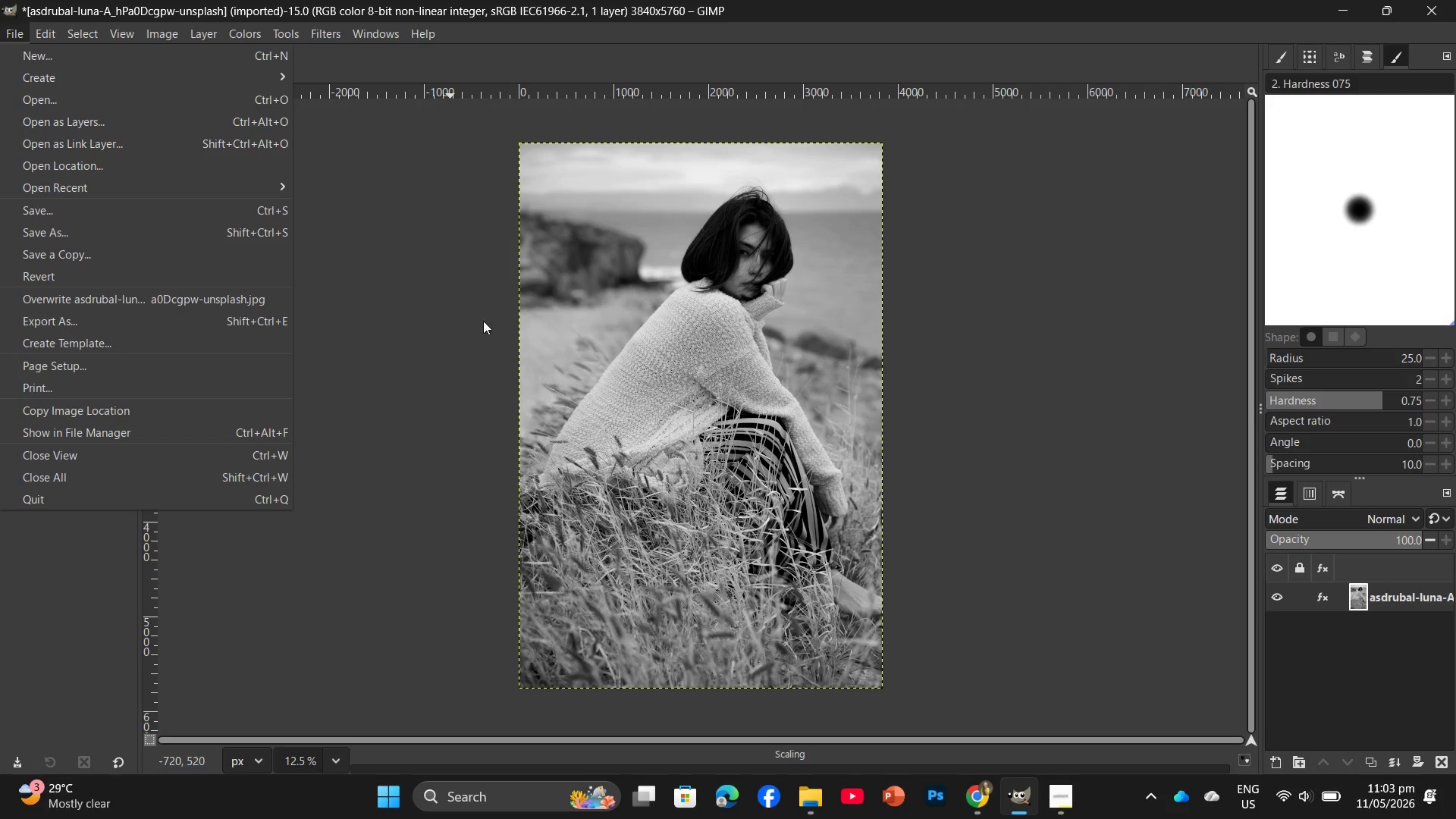 
left_click([383, 348])
 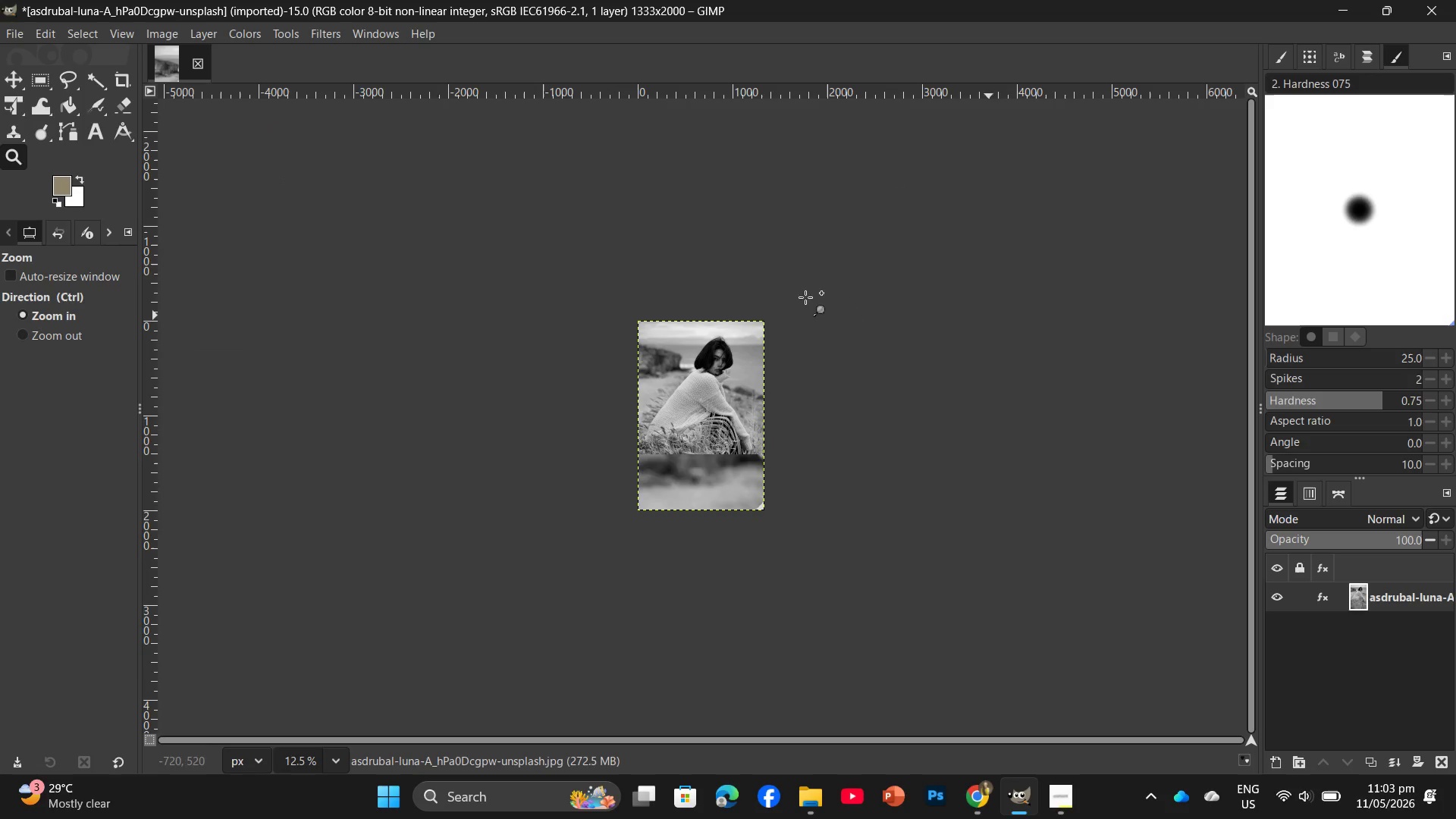 
left_click([19, 30])
 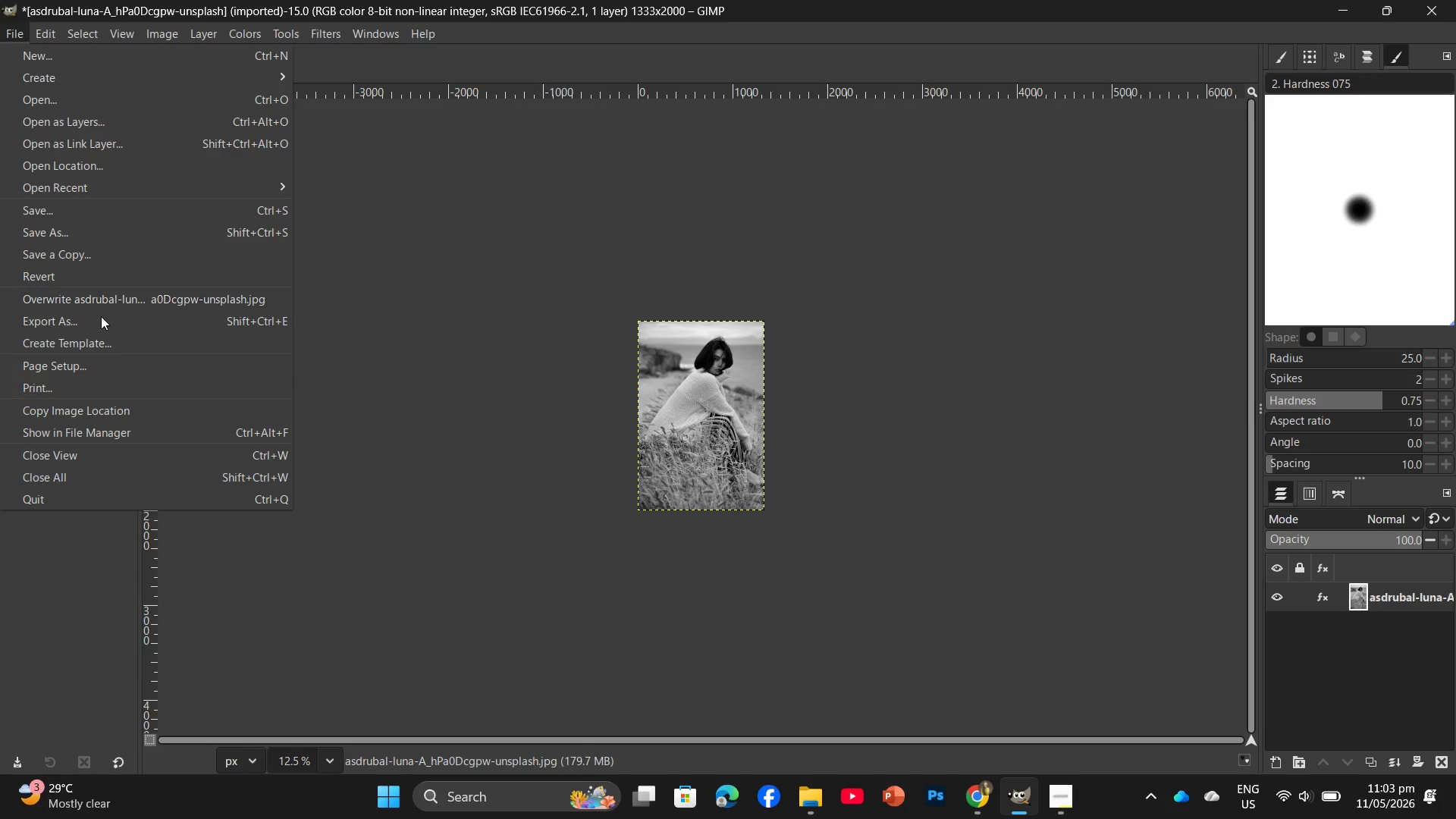 
left_click([97, 322])
 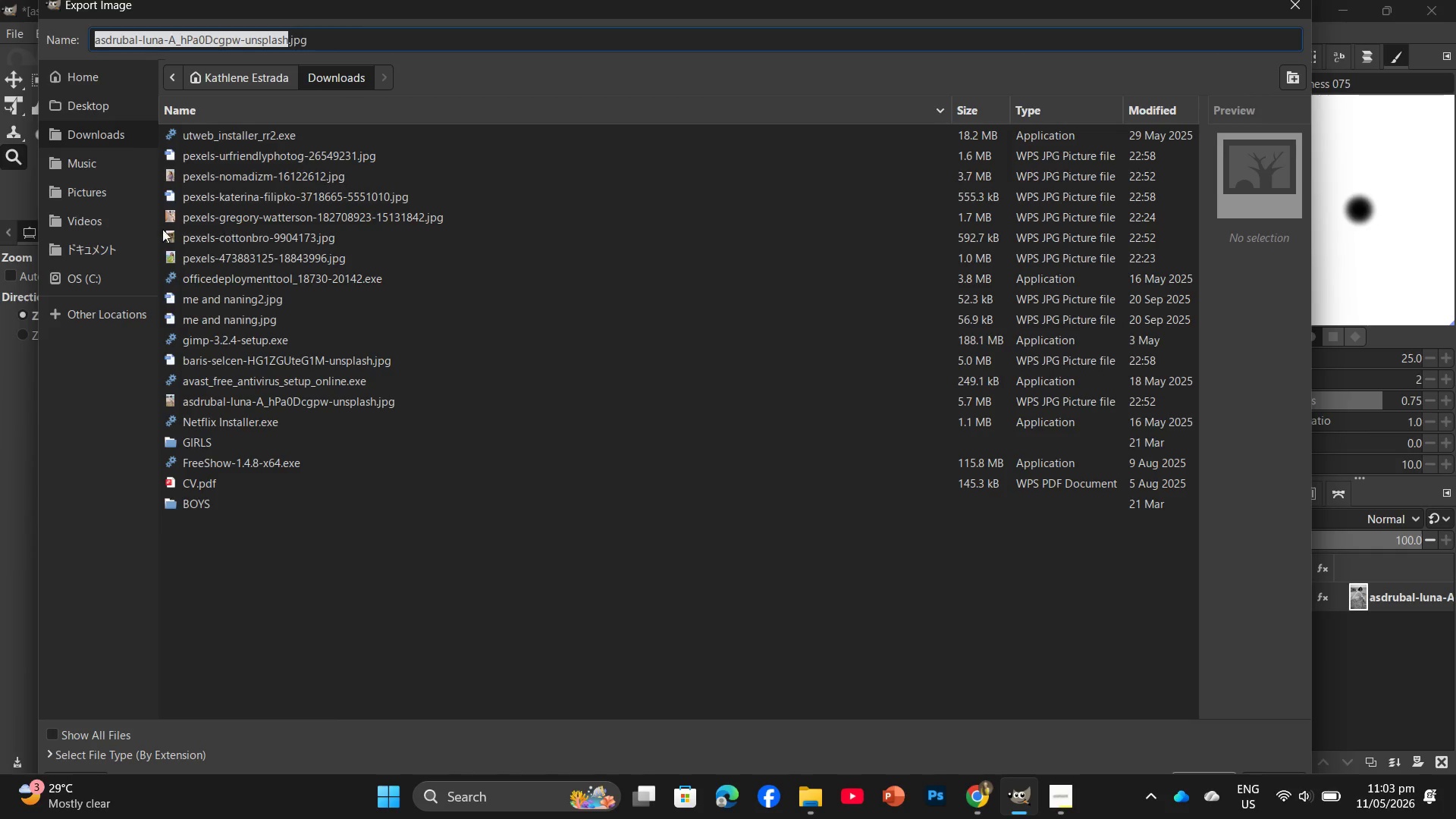 
left_click([102, 108])
 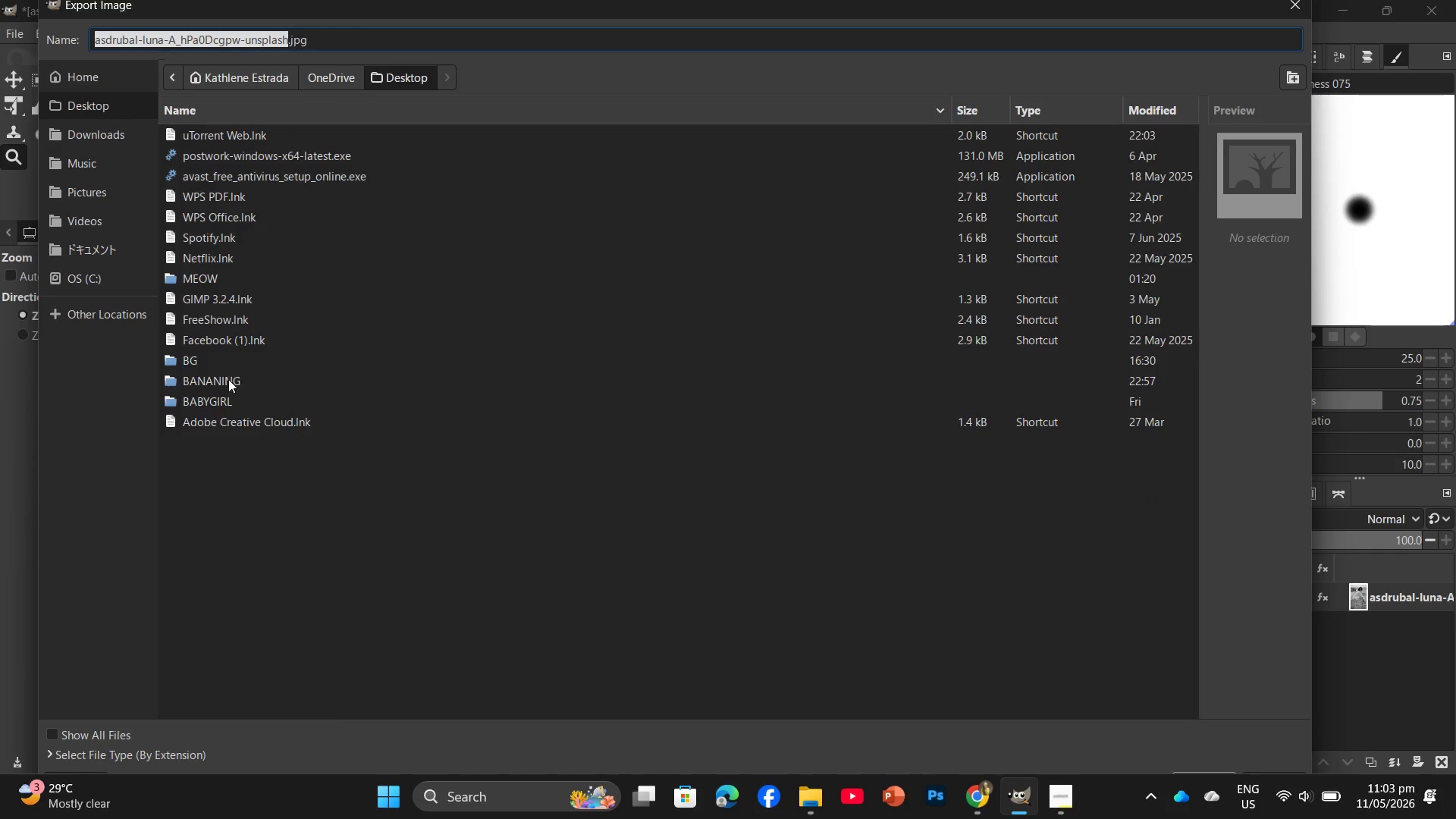 
double_click([228, 379])
 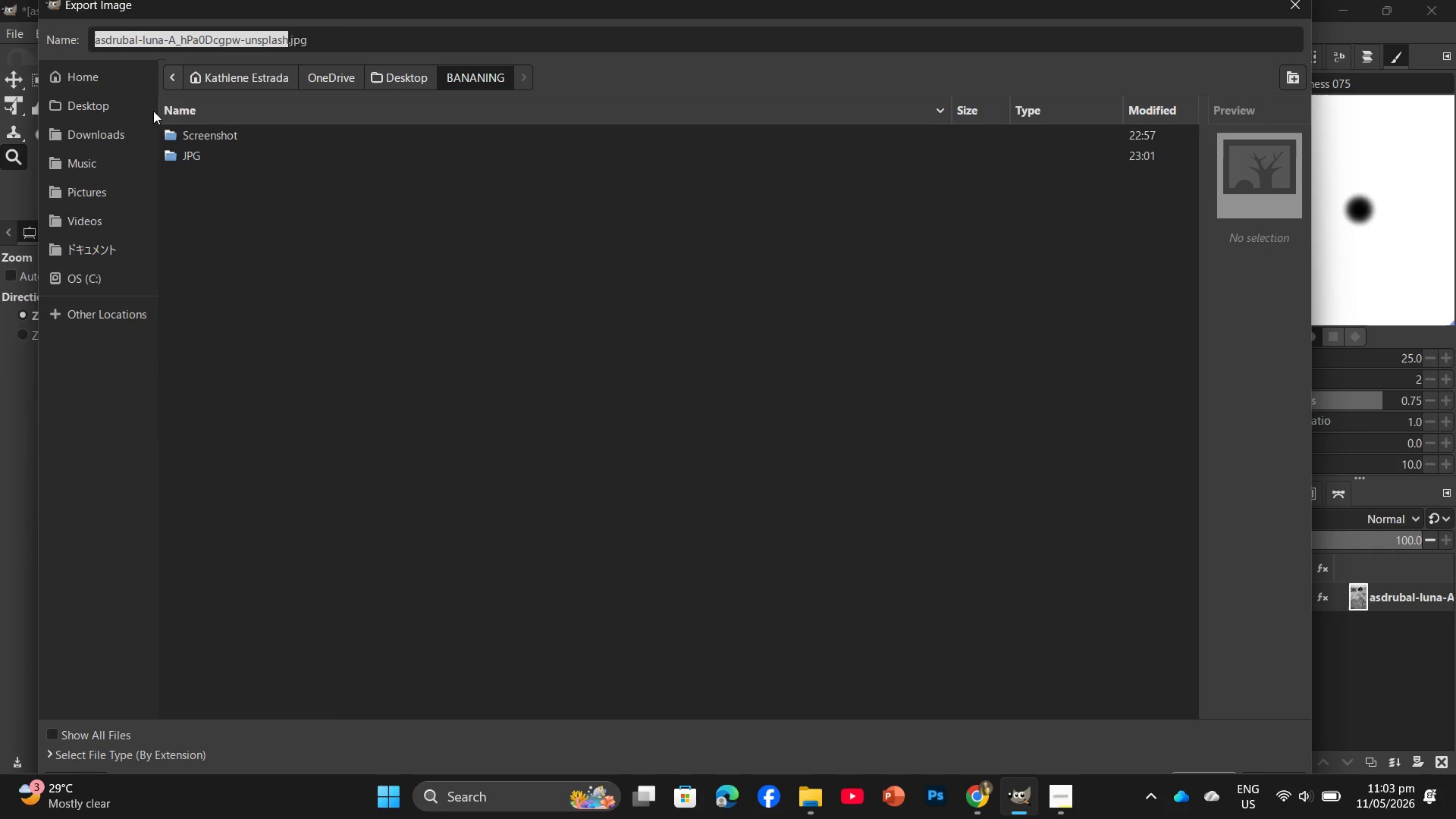 
double_click([202, 161])
 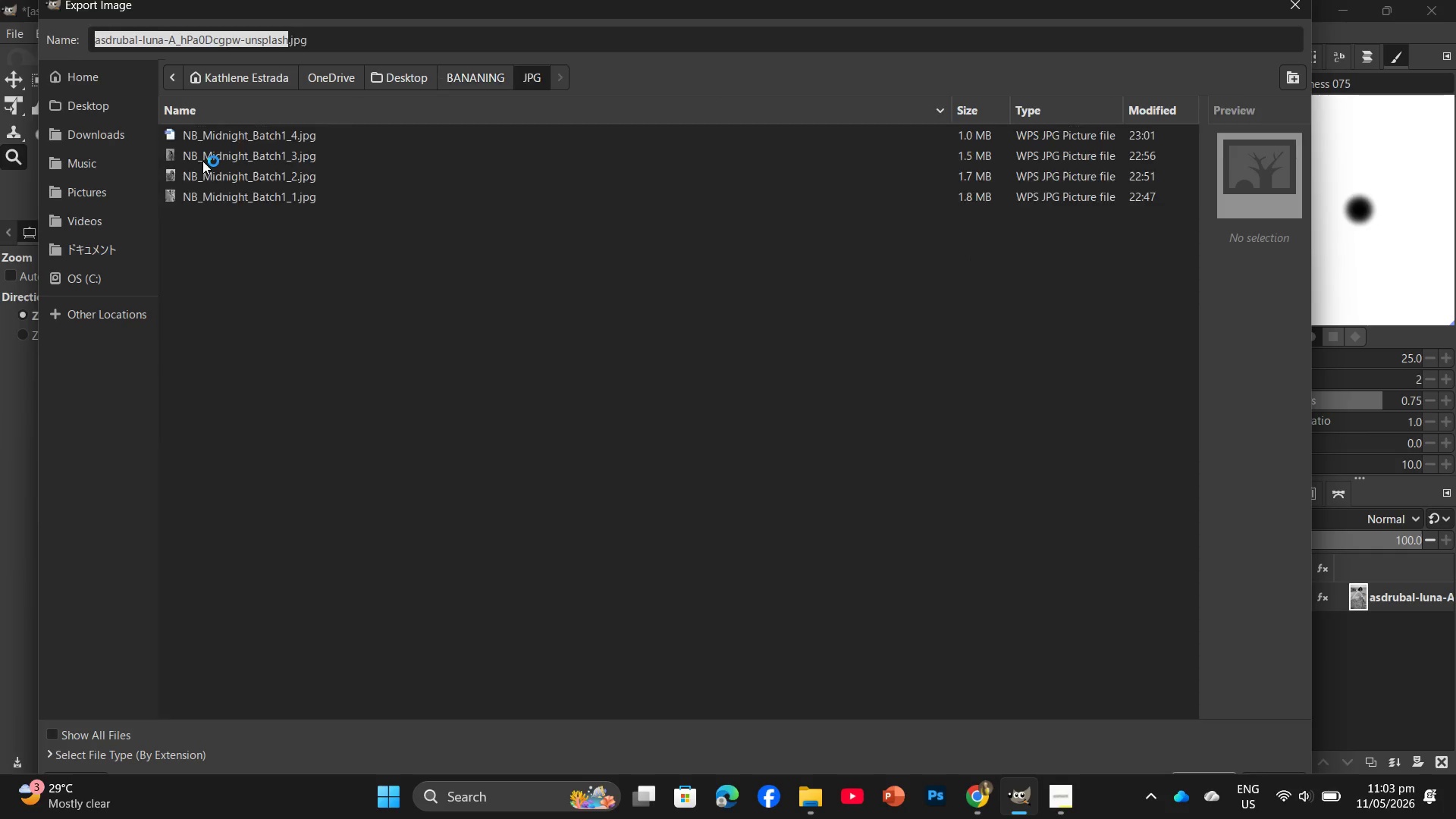 
triple_click([202, 161])
 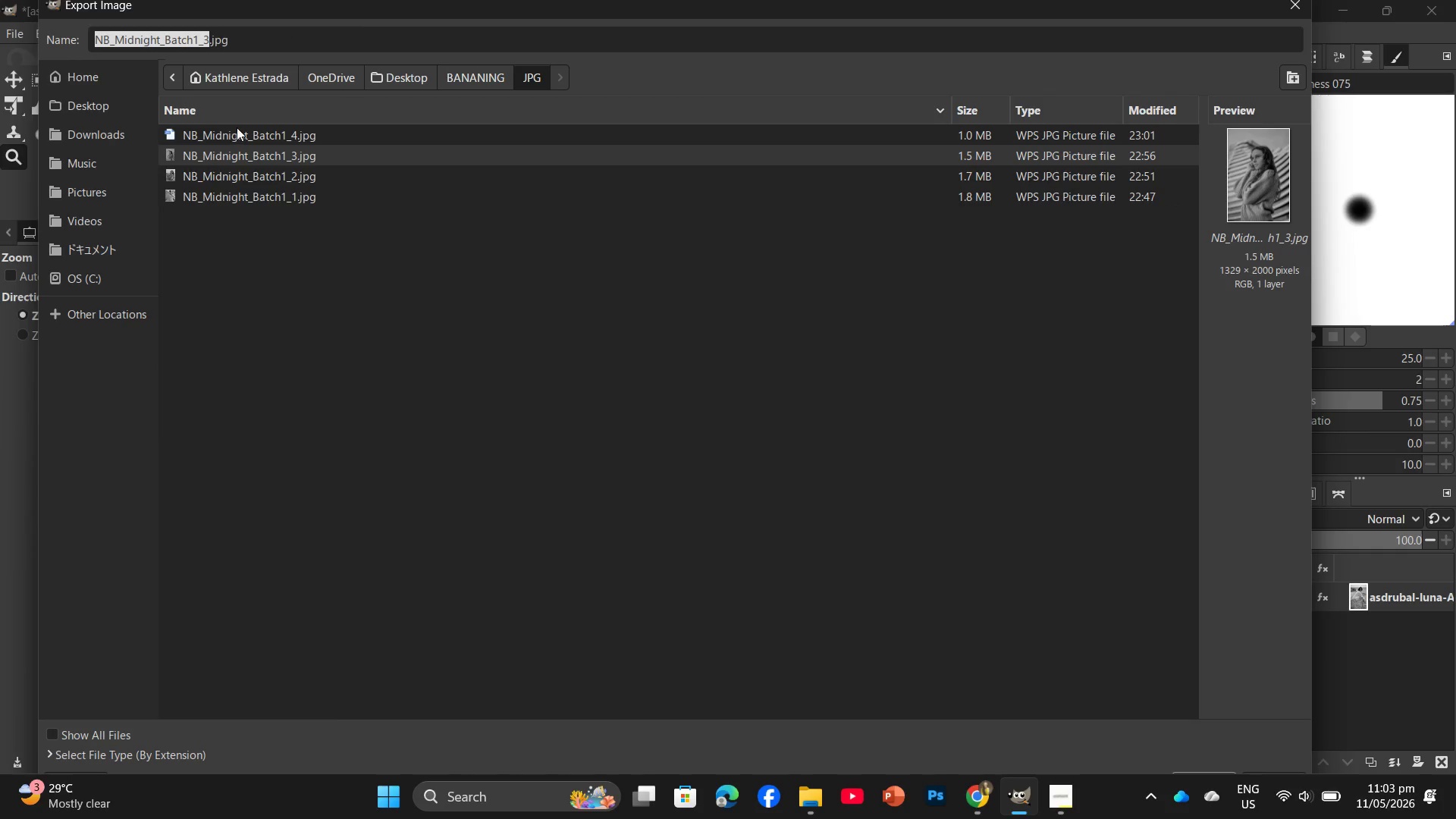 
left_click([237, 127])
 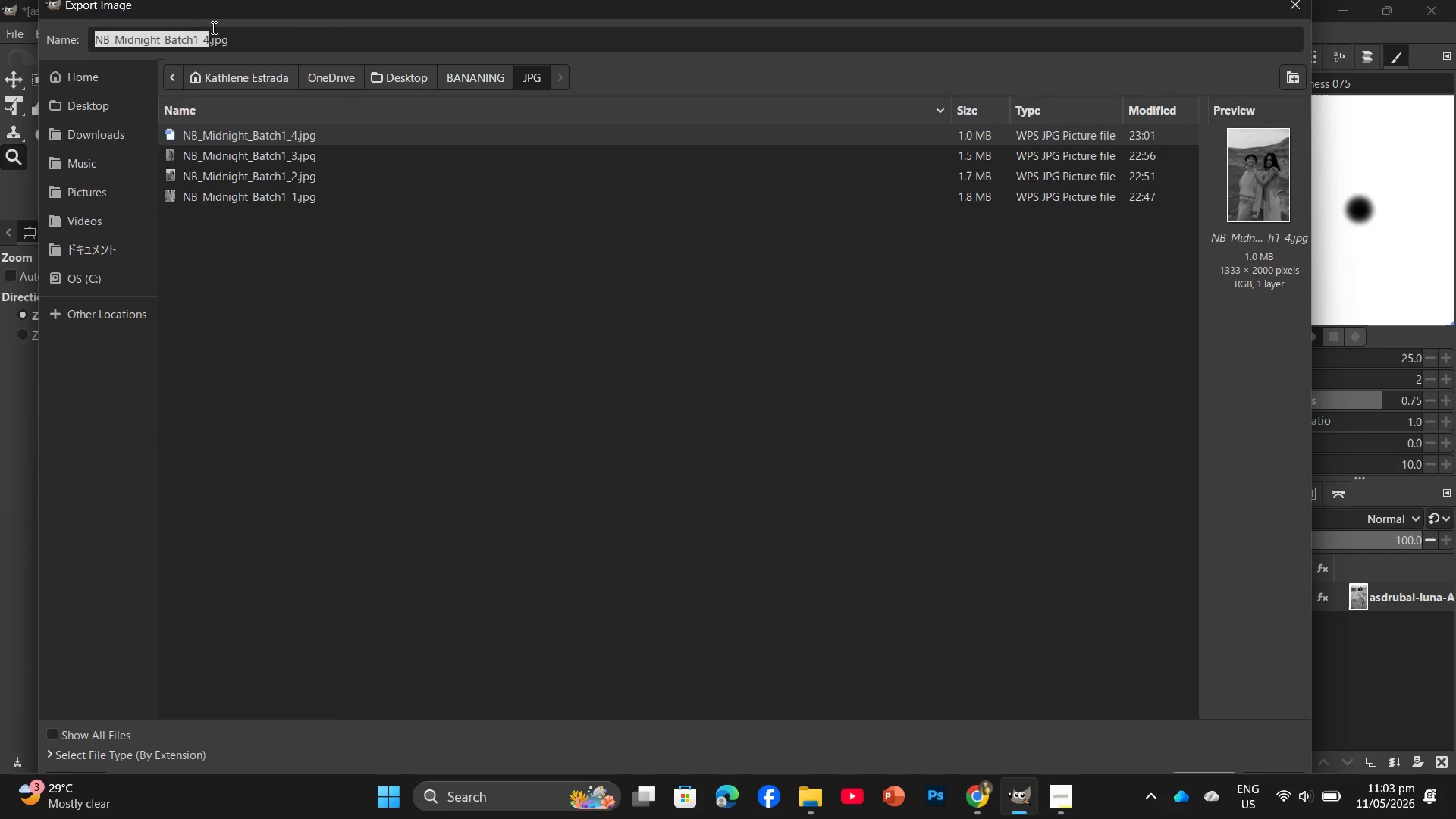 
left_click([207, 38])
 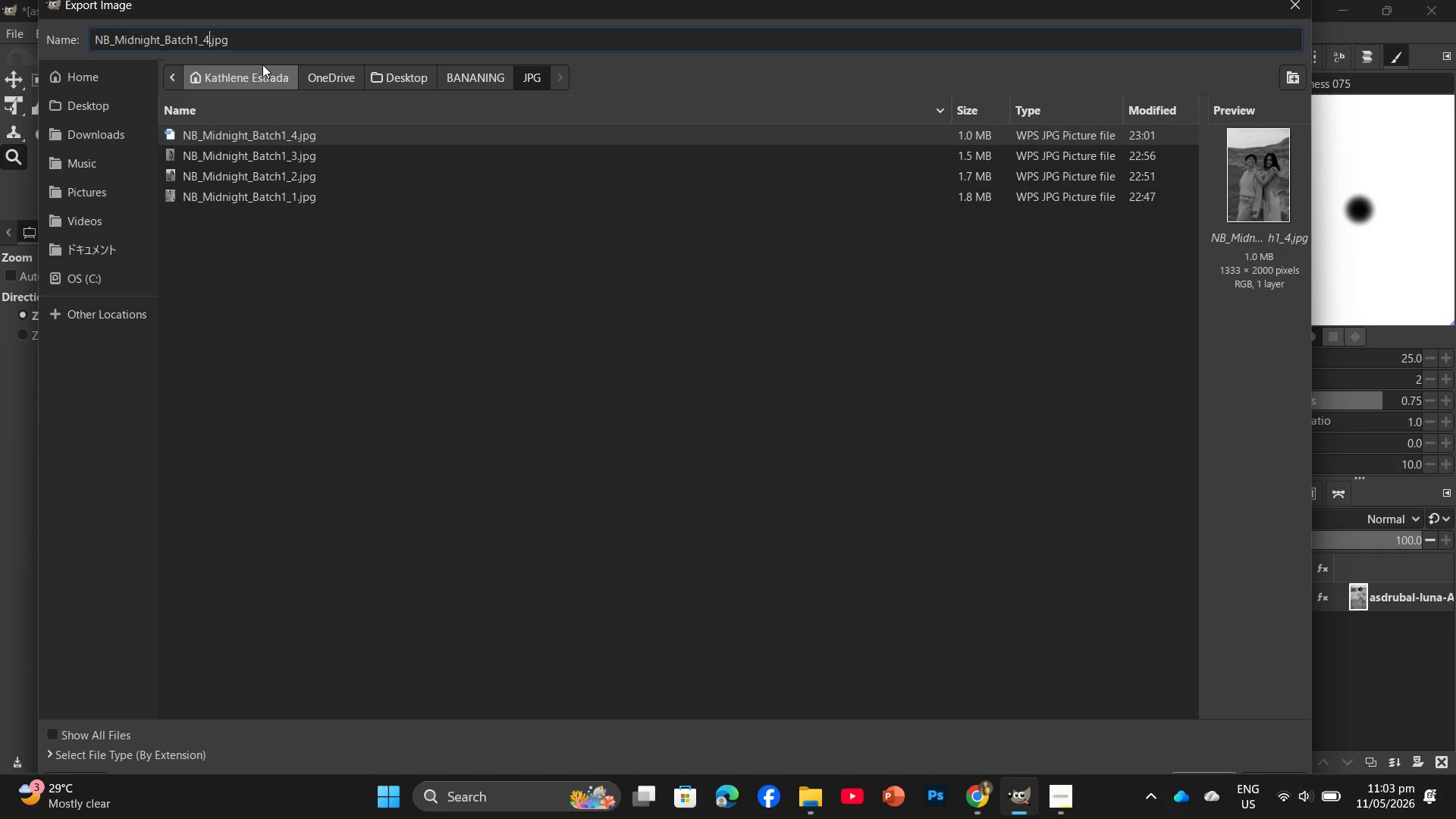 
key(Backspace)
 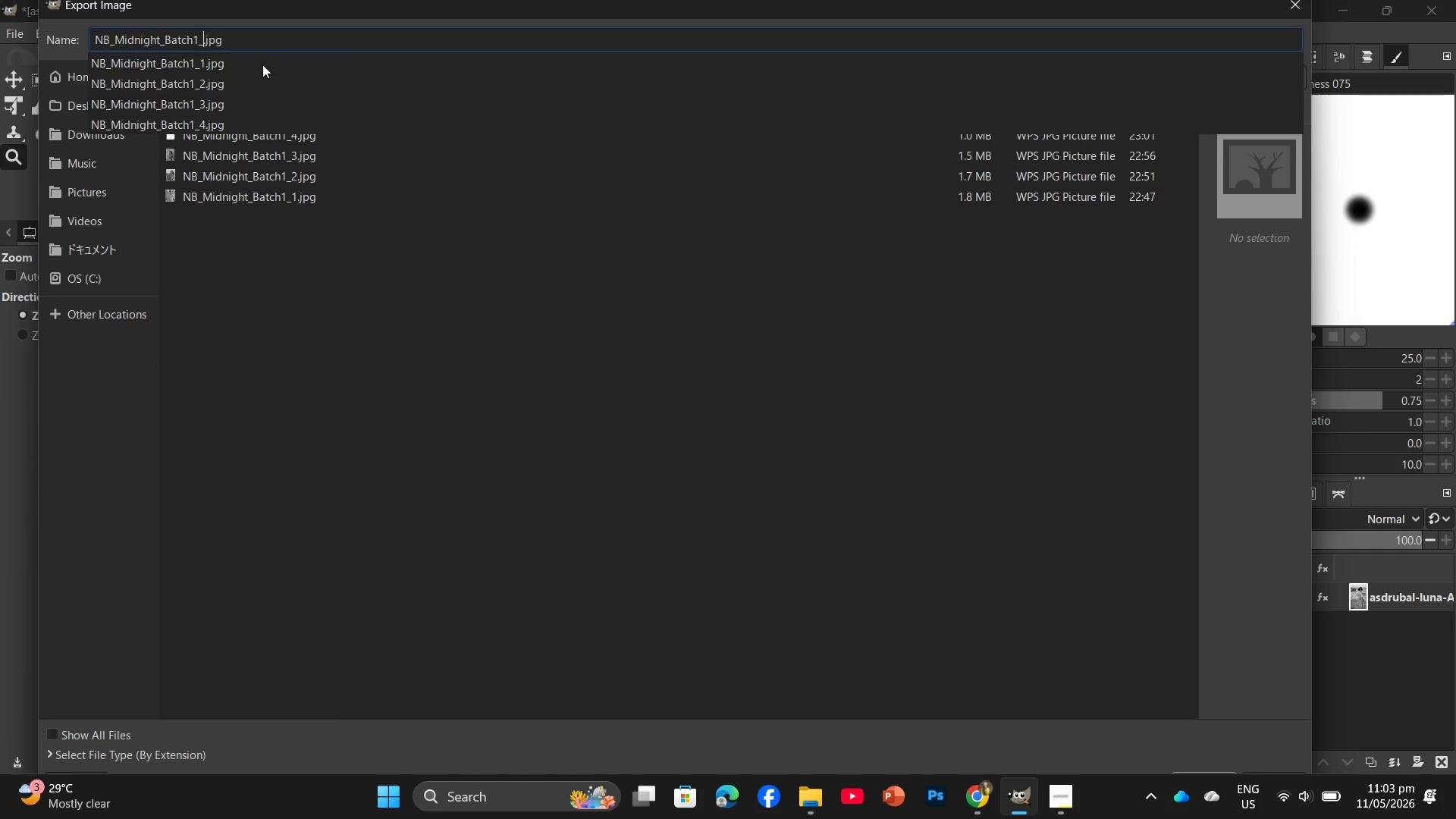 
key(Numpad5)
 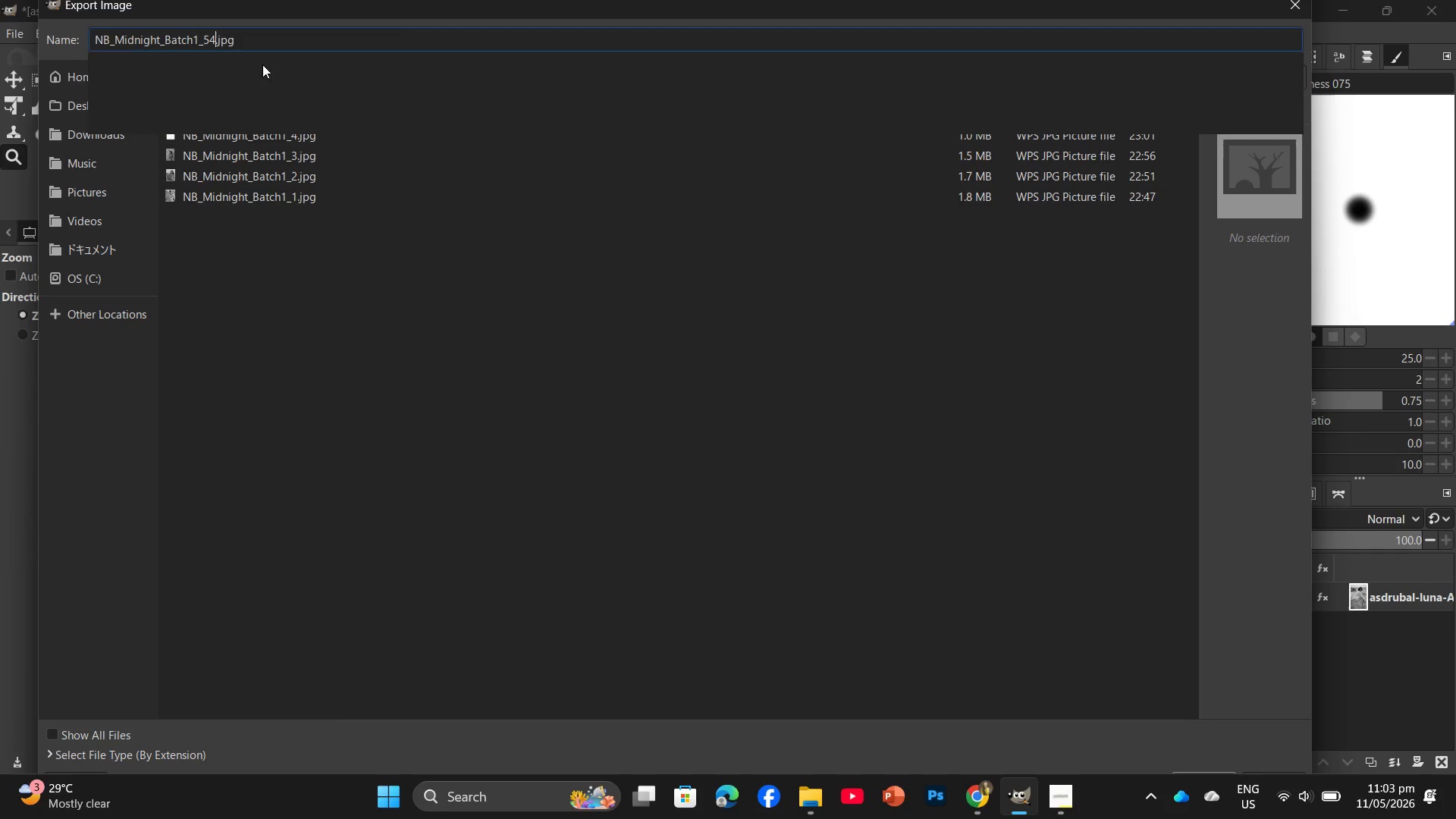 
key(Numpad4)
 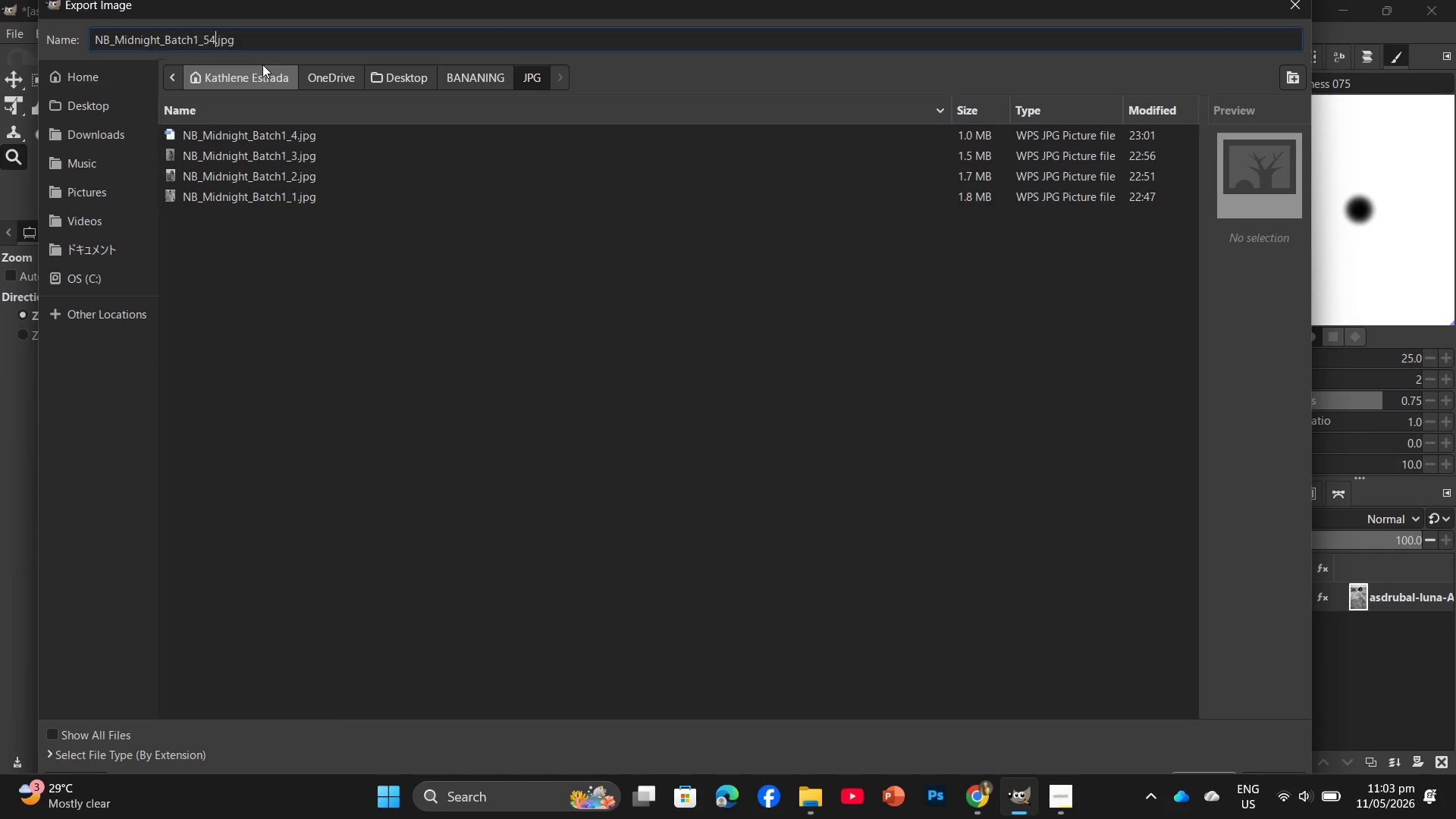 
key(Equal)
 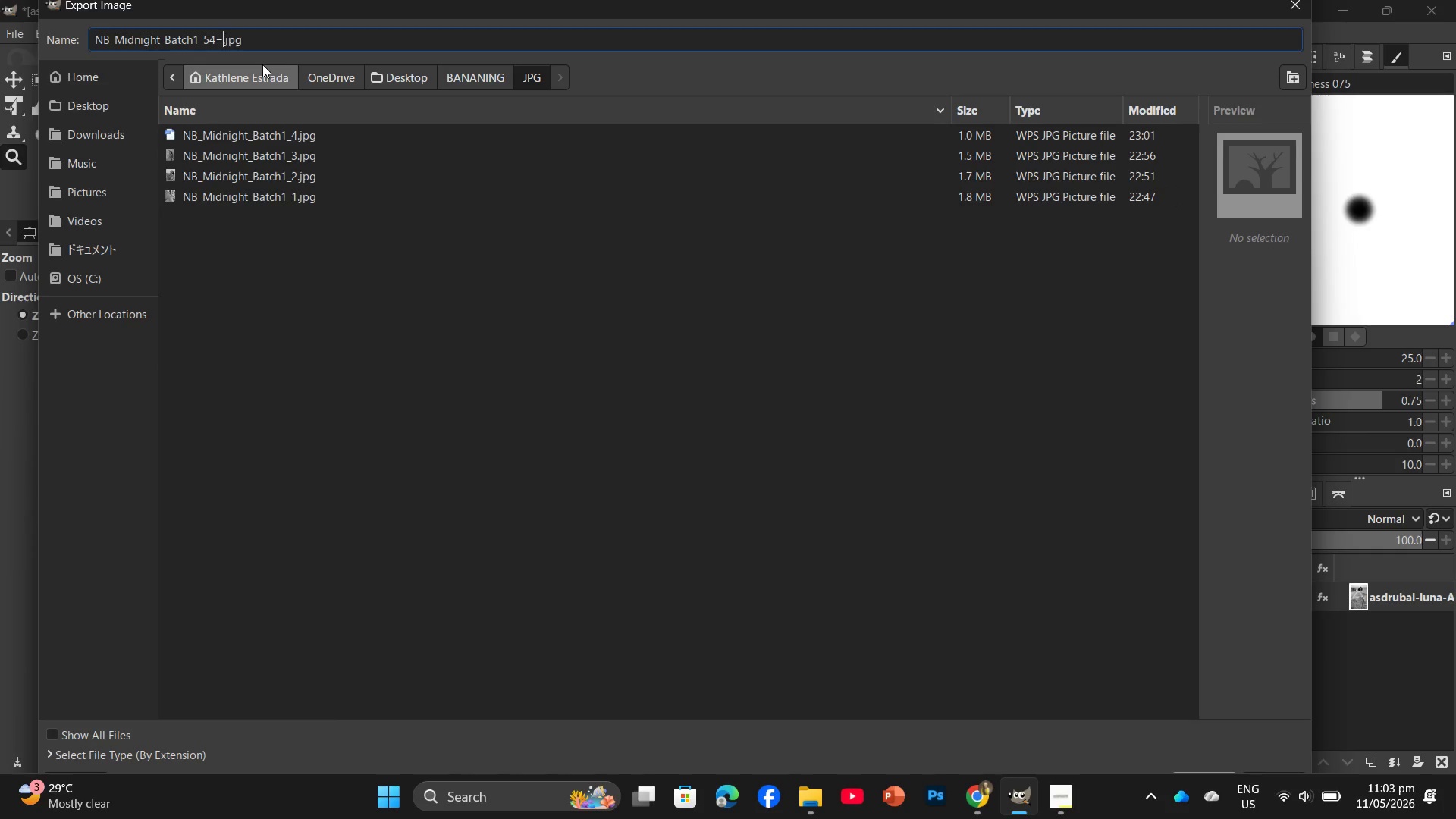 
key(Backspace)
 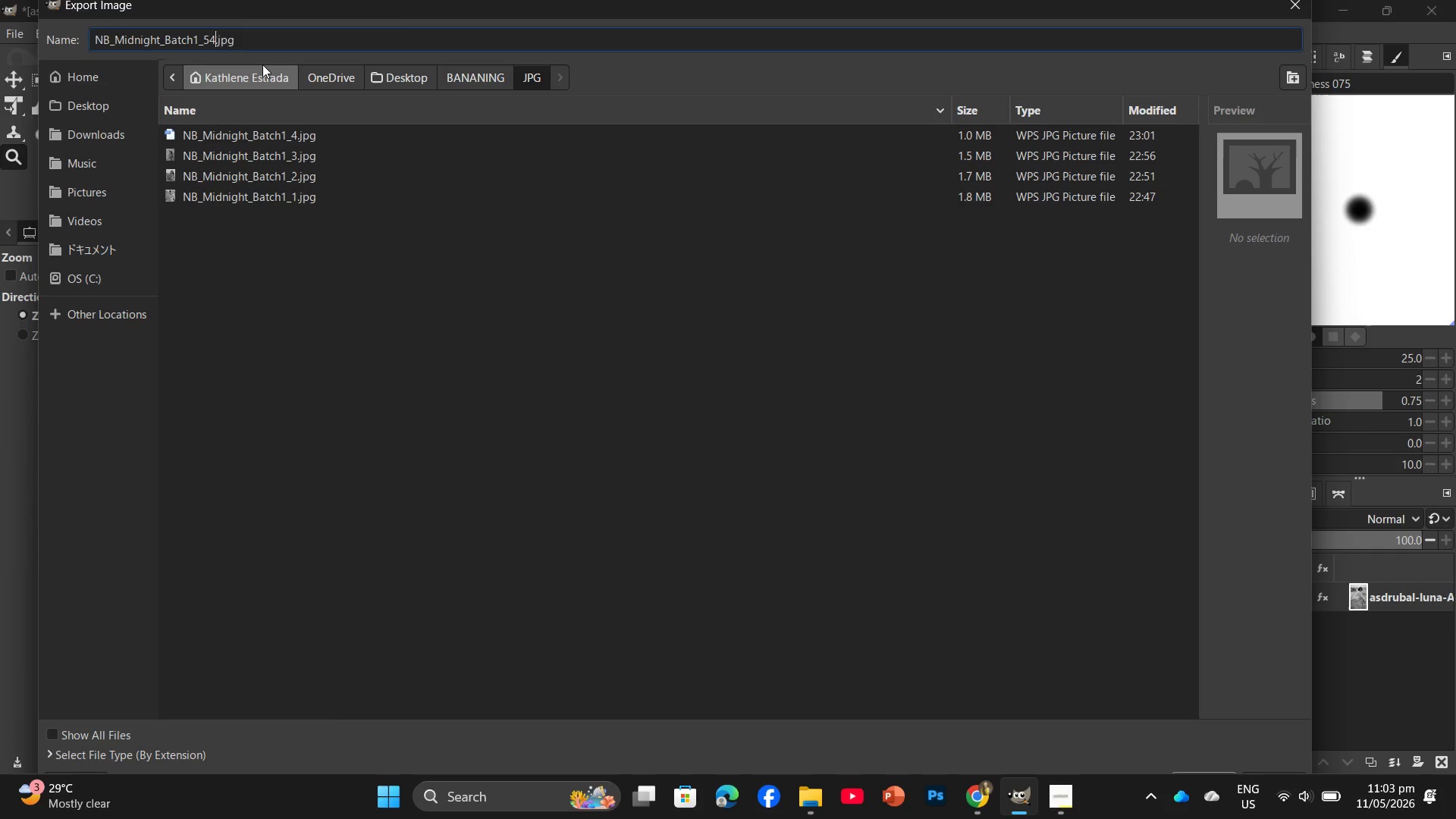 
key(Backspace)
 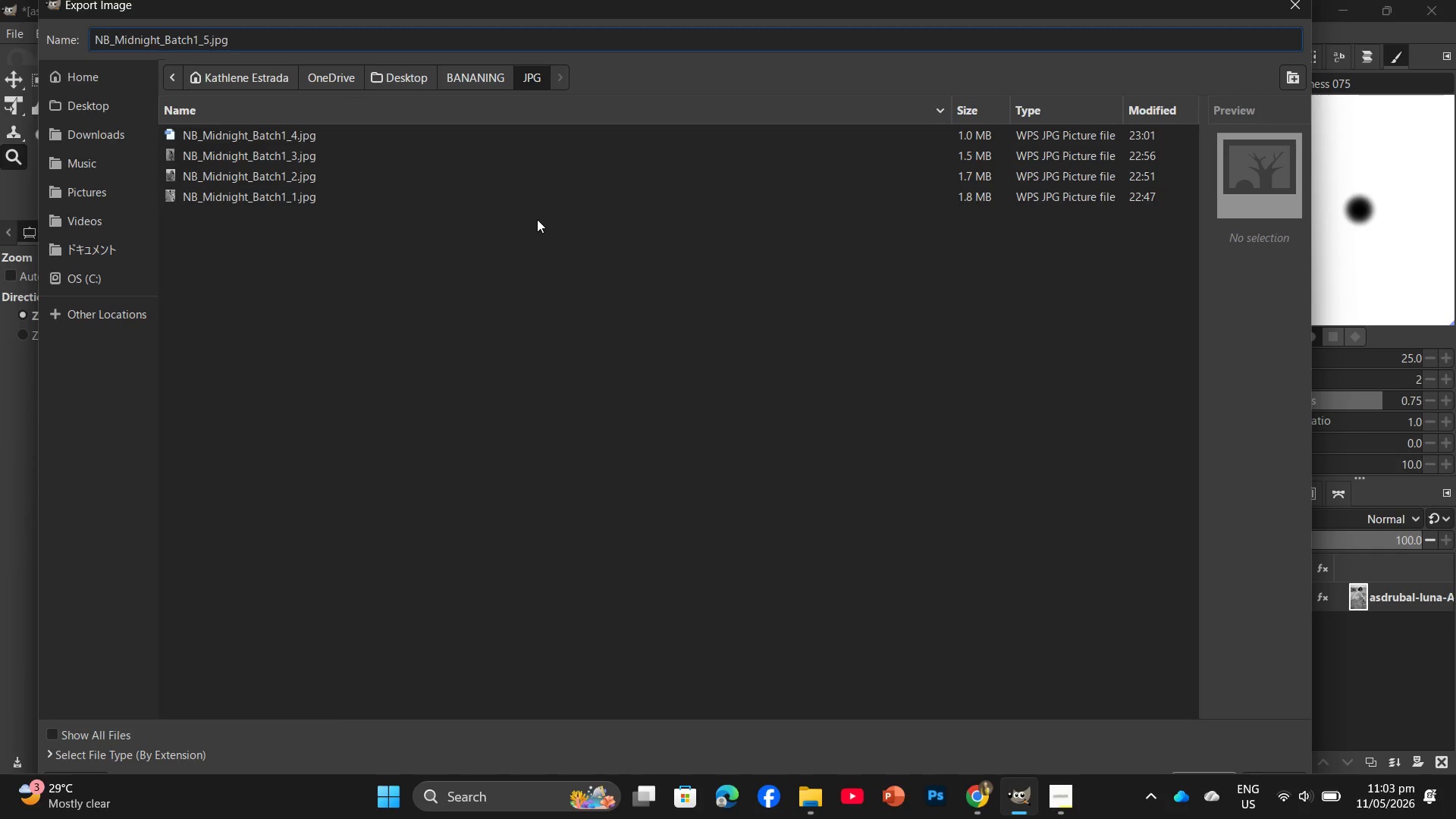 
key(Backslash)
 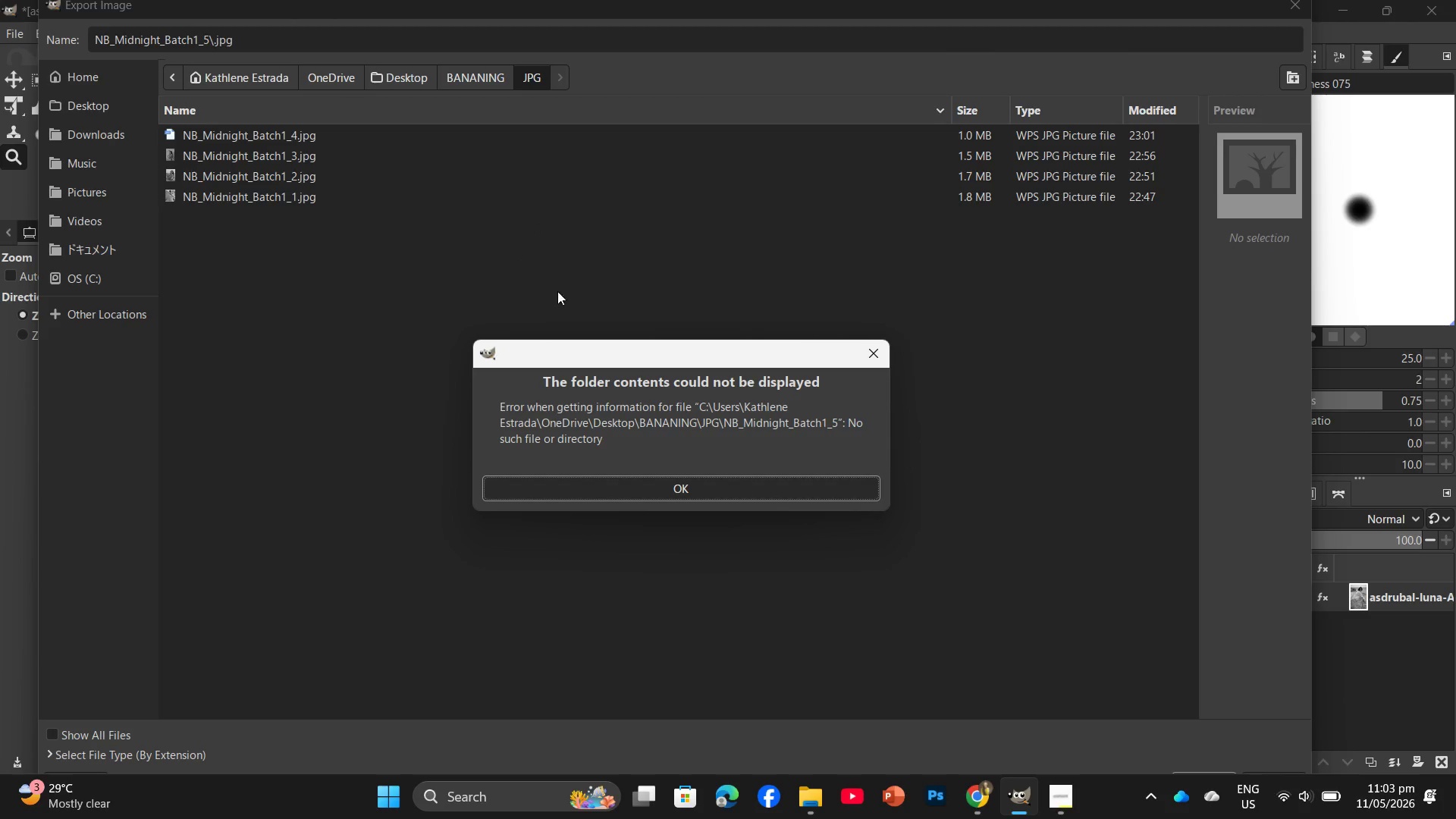 
key(Enter)
 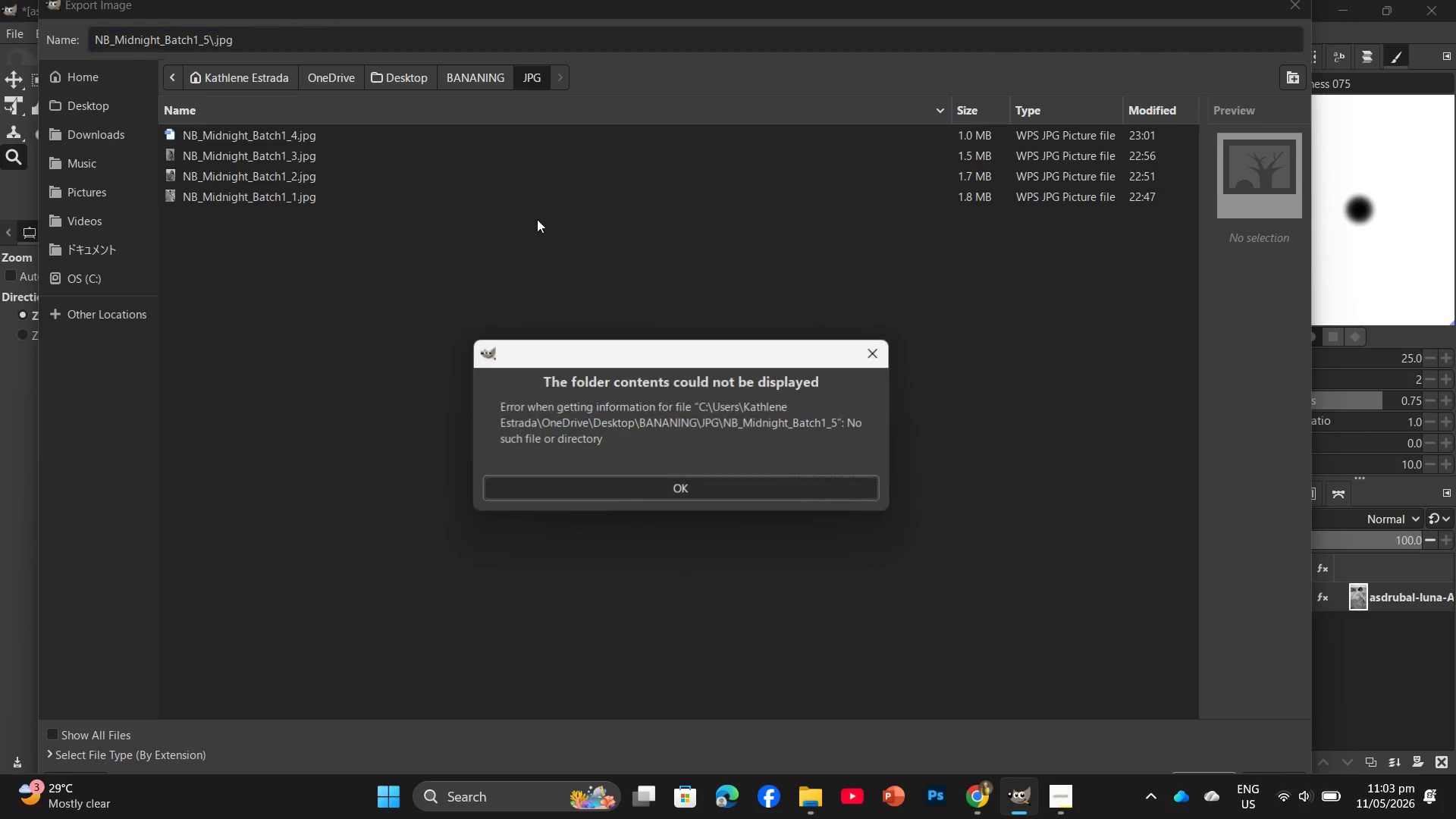 
left_click([590, 486])
 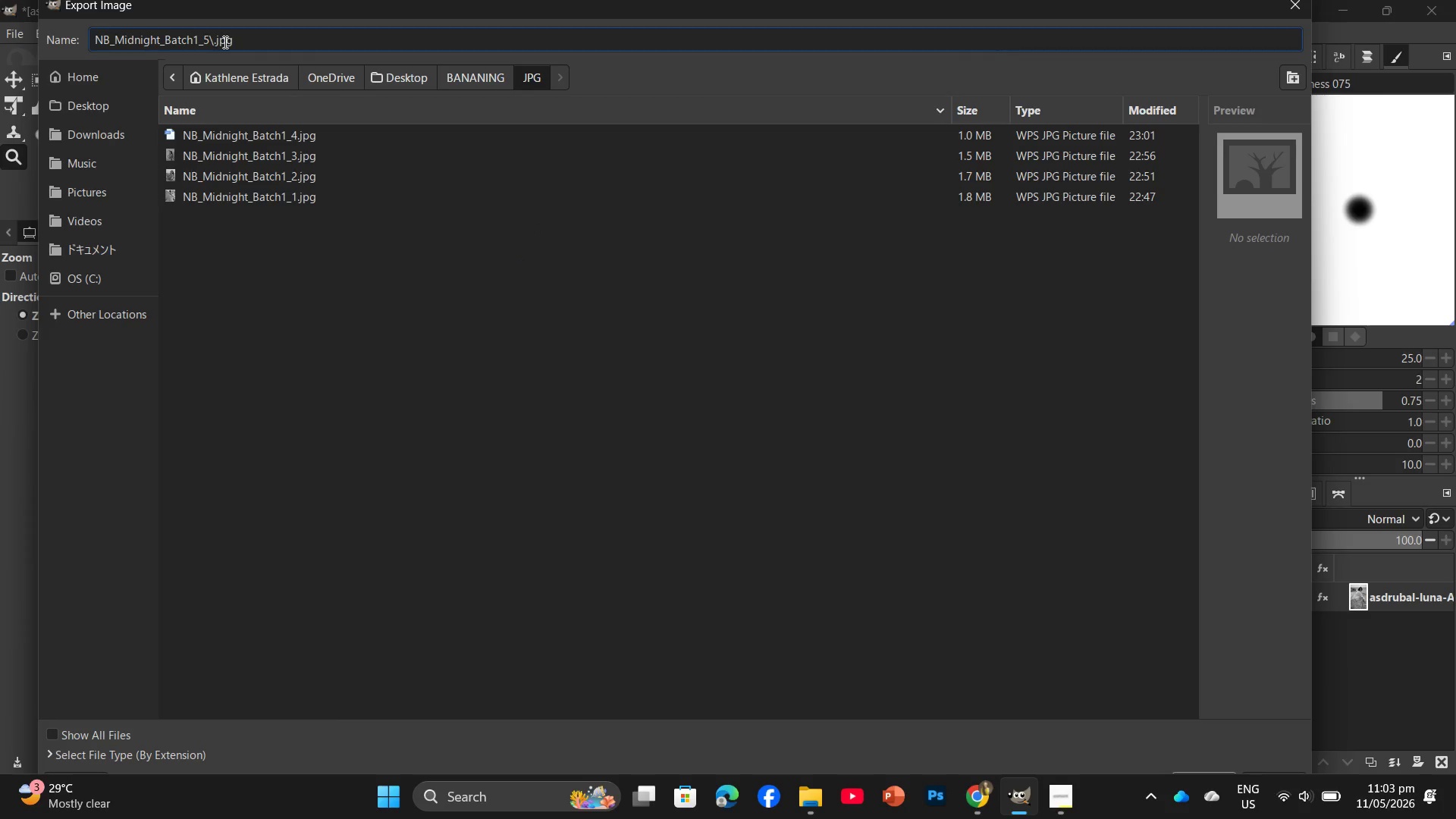 
key(Backspace)
 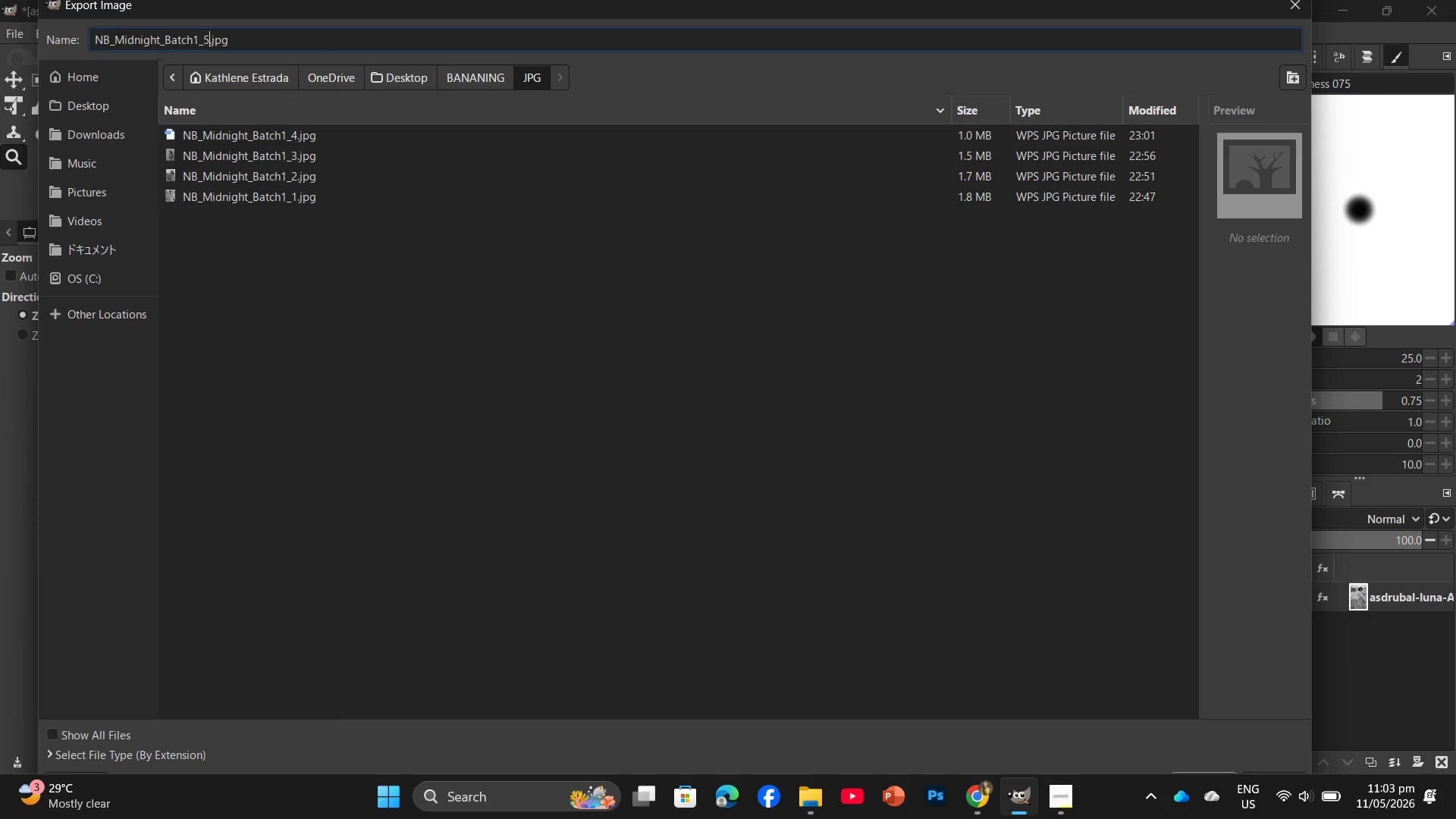 
key(Enter)
 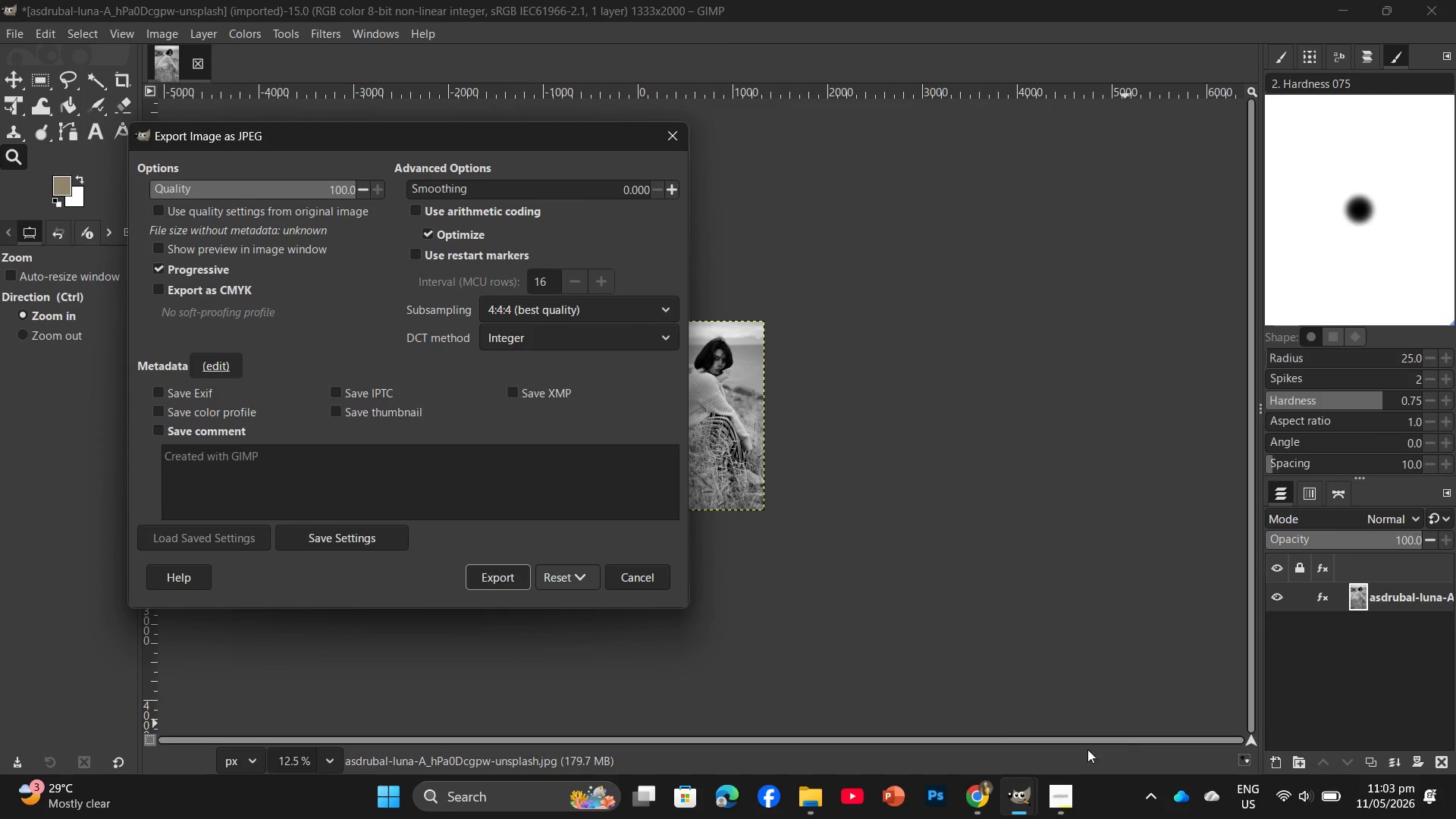 
left_click([493, 566])
 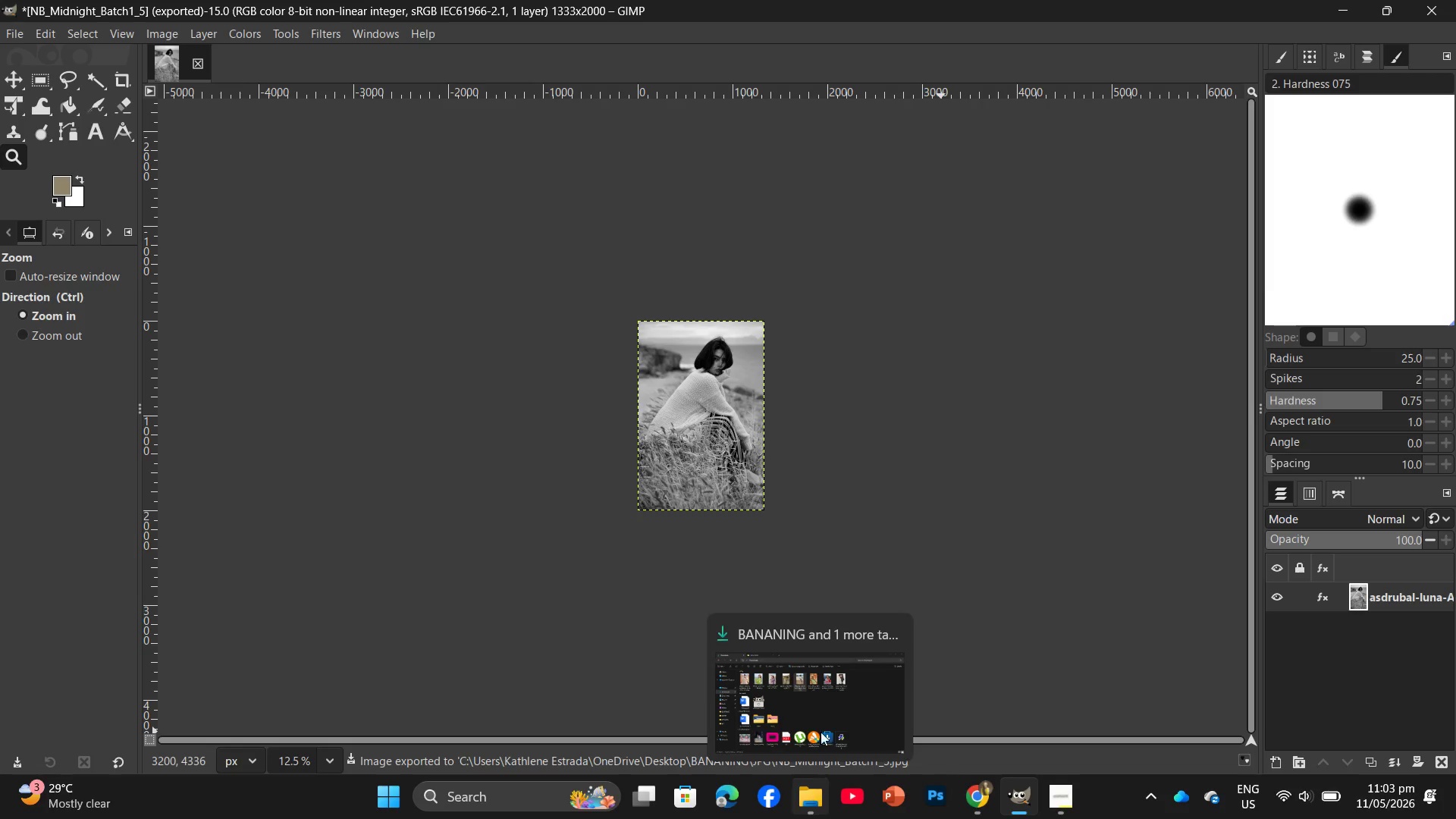 
left_click_drag(start_coordinate=[755, 234], to_coordinate=[234, 64])
 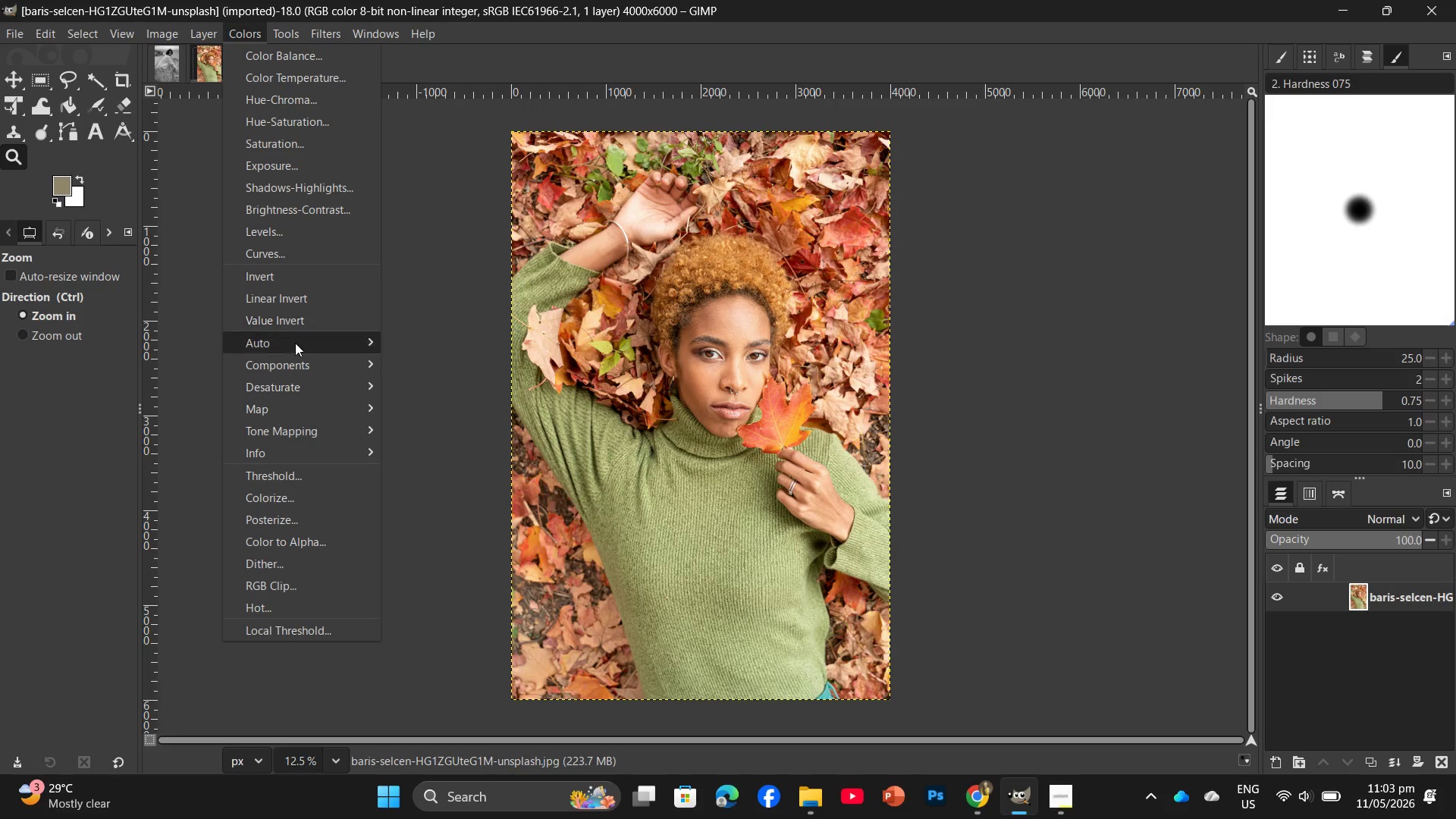 
wait(6.86)
 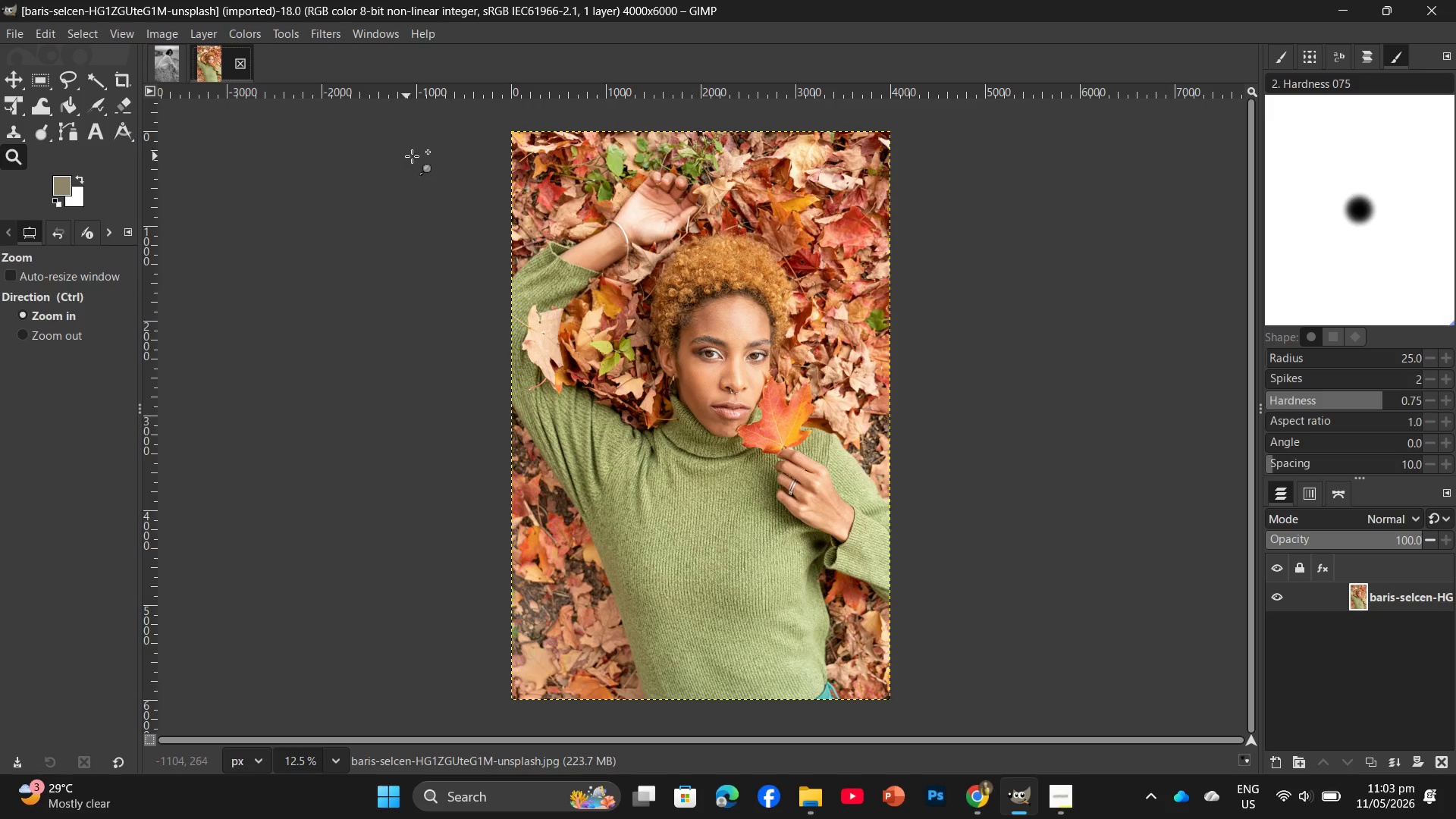 
left_click([425, 417])
 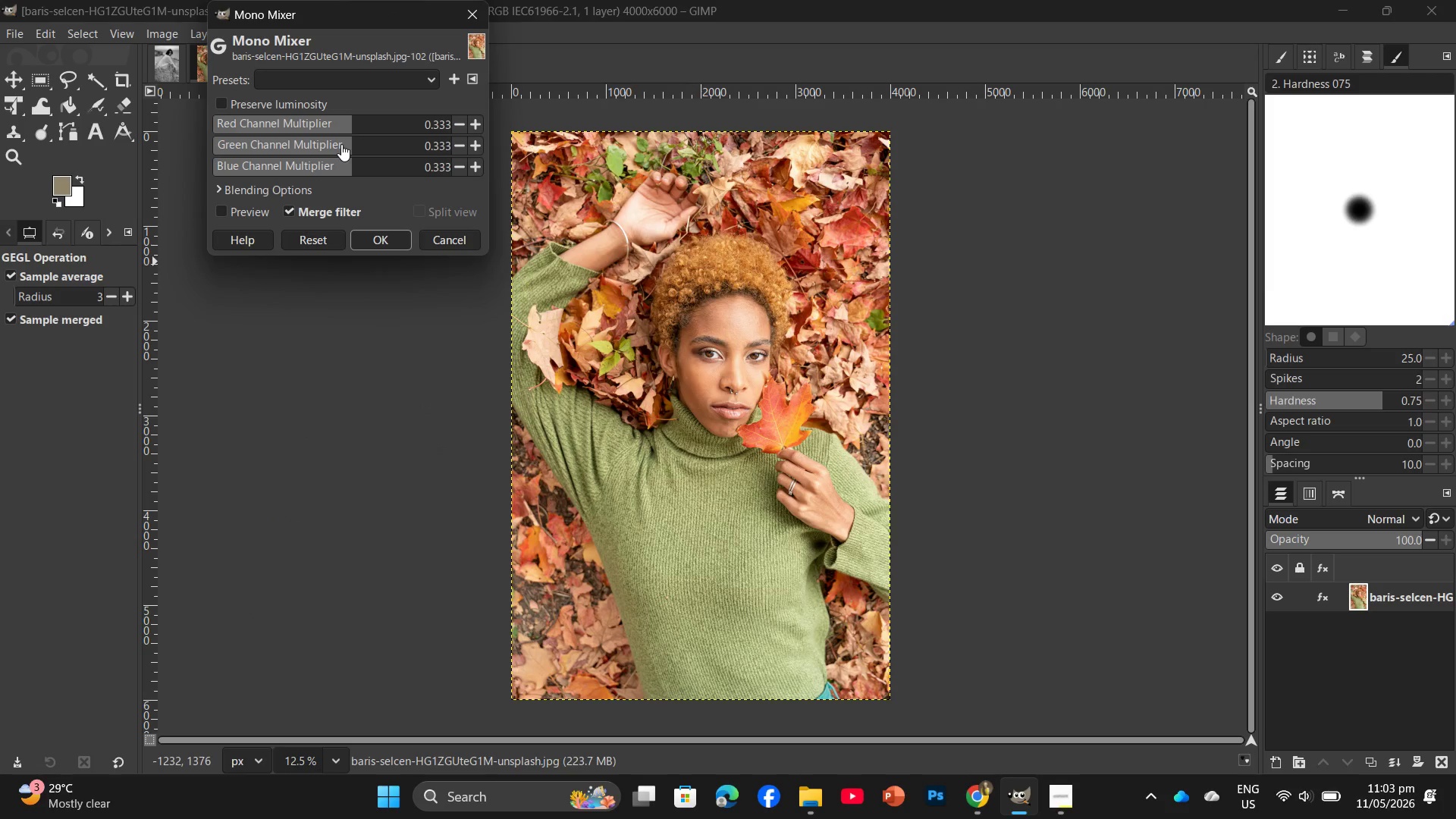 
left_click([345, 143])
 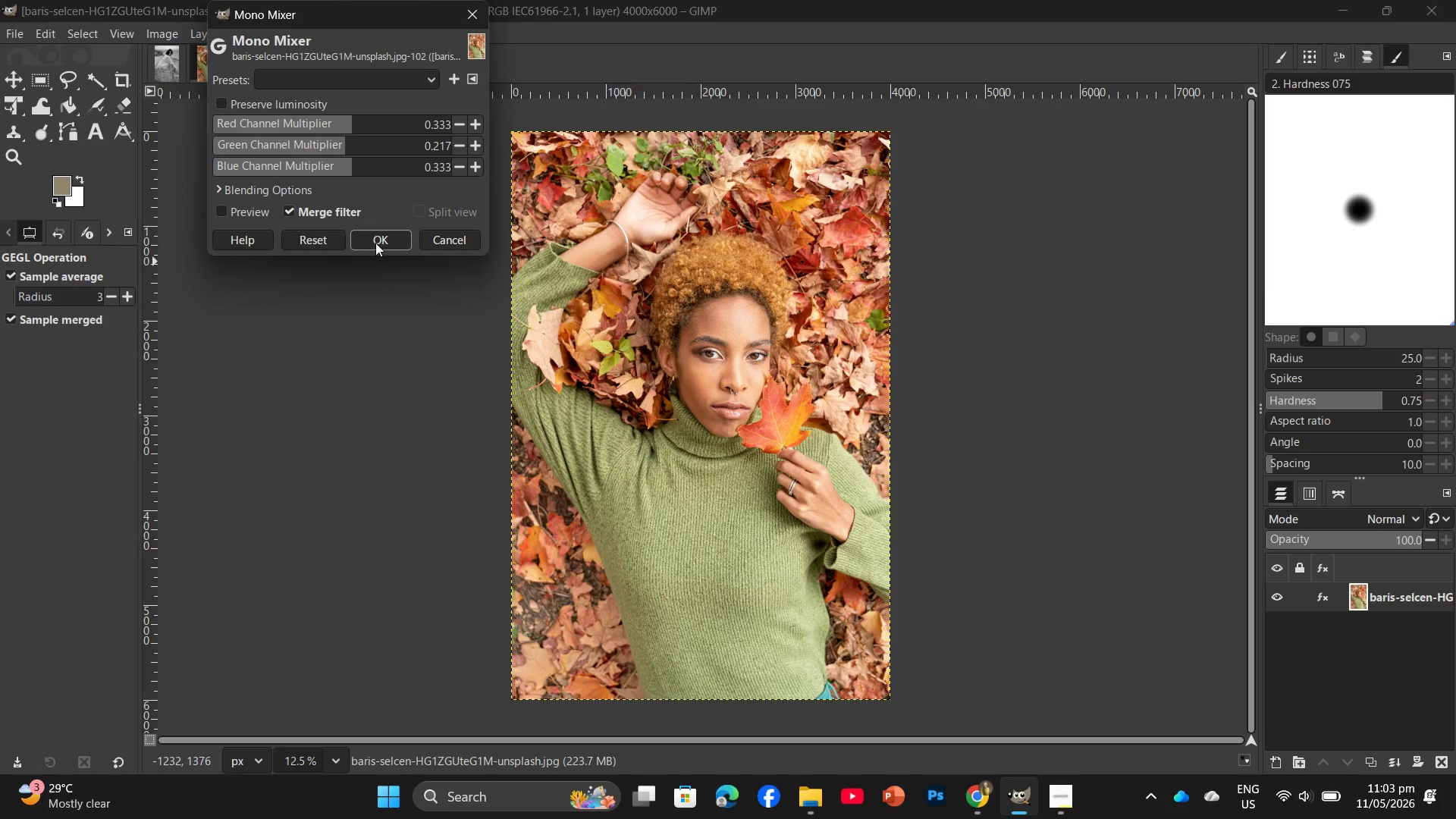 
left_click([378, 253])
 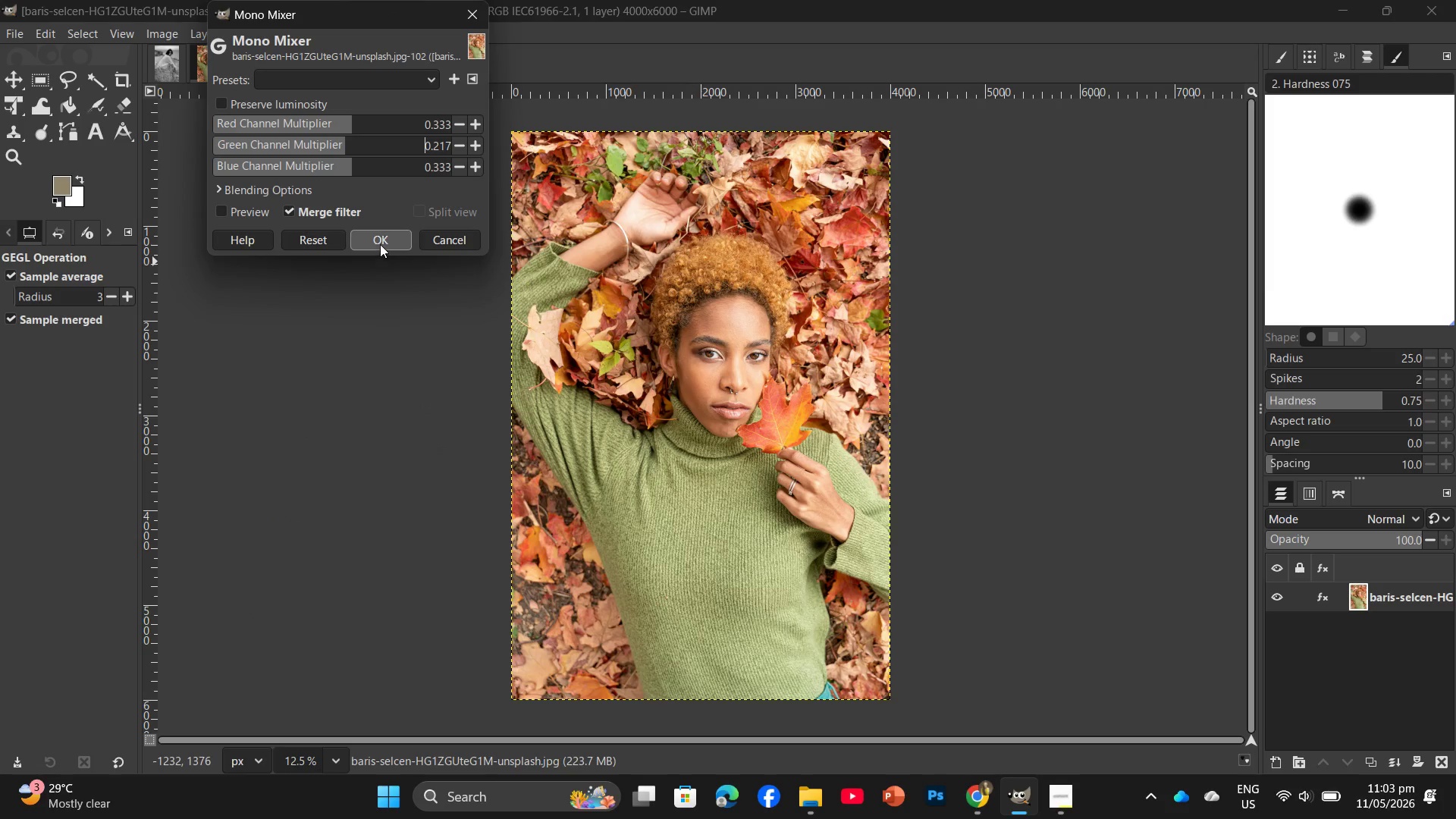 
left_click([380, 243])
 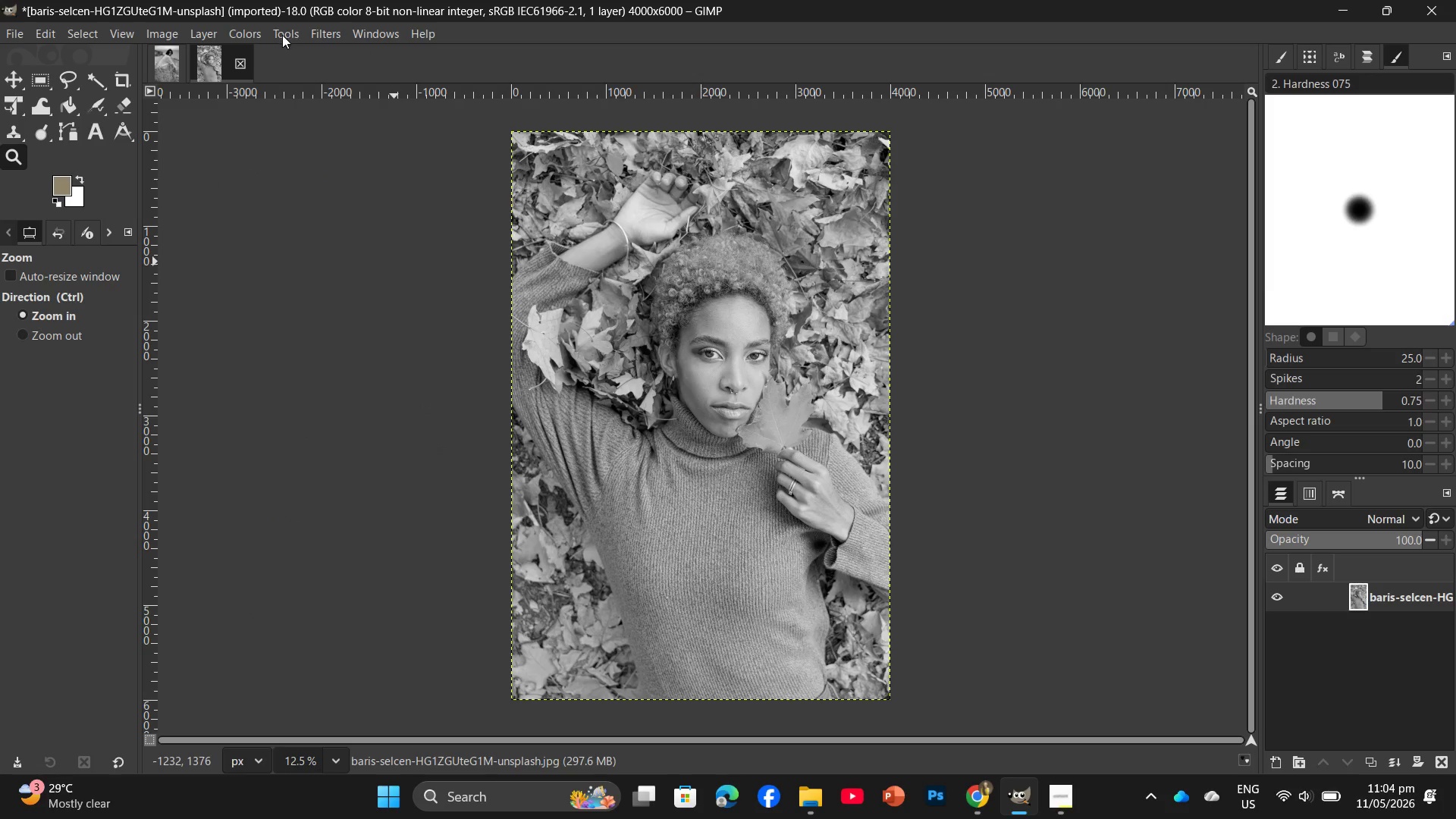 
left_click([240, 34])
 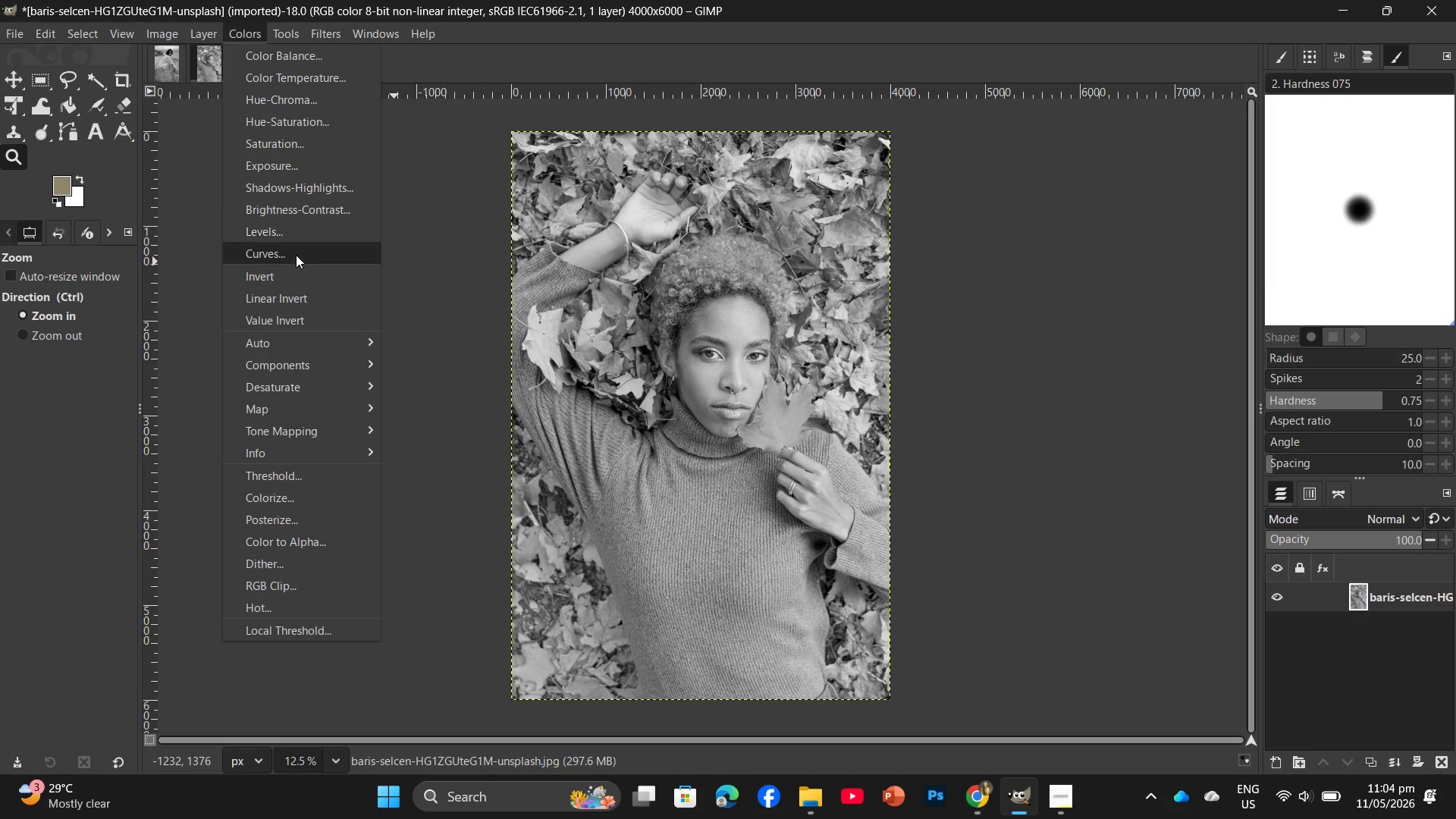 
left_click([293, 259])
 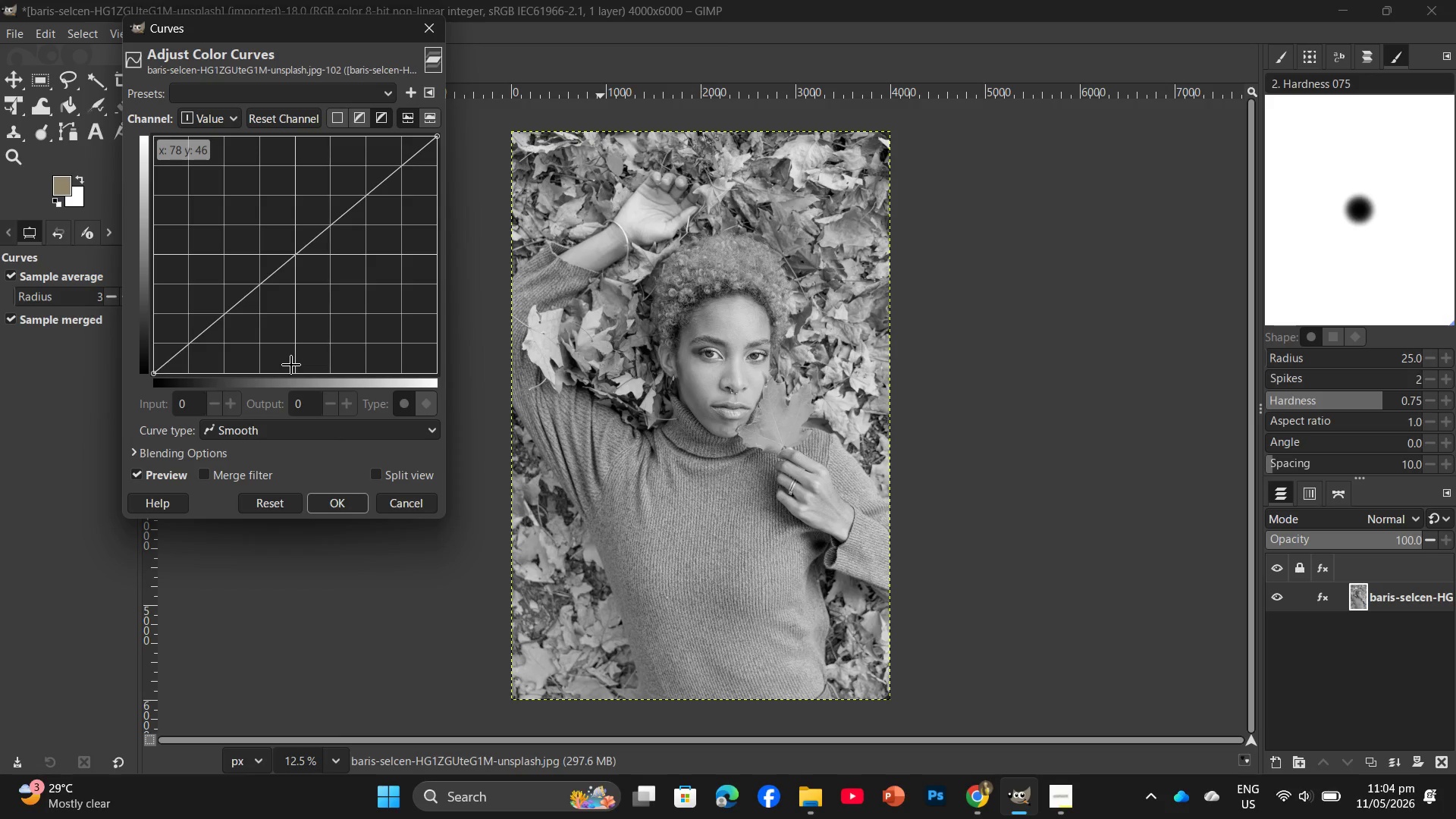 
left_click([332, 233])
 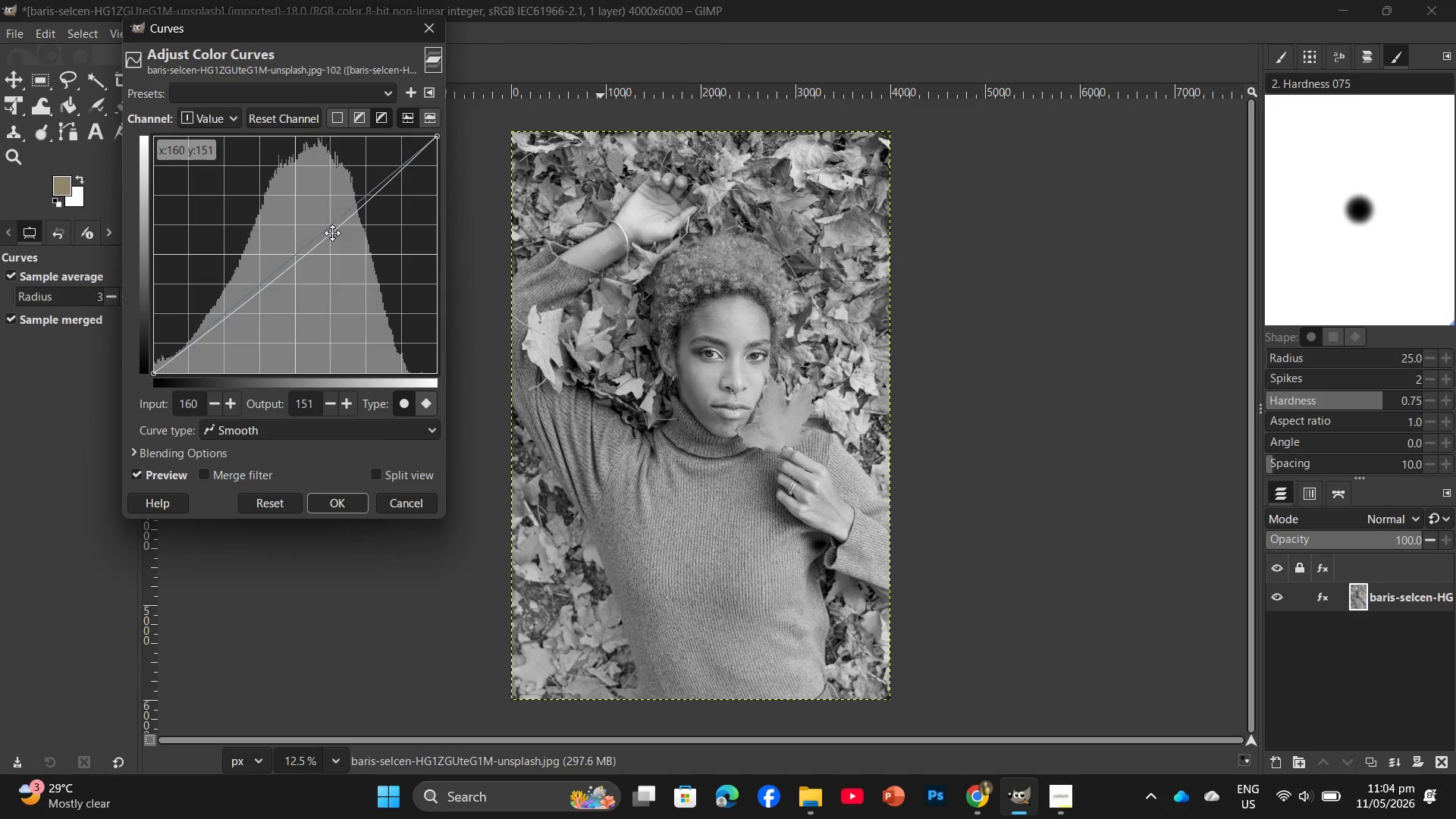 
left_click([332, 234])
 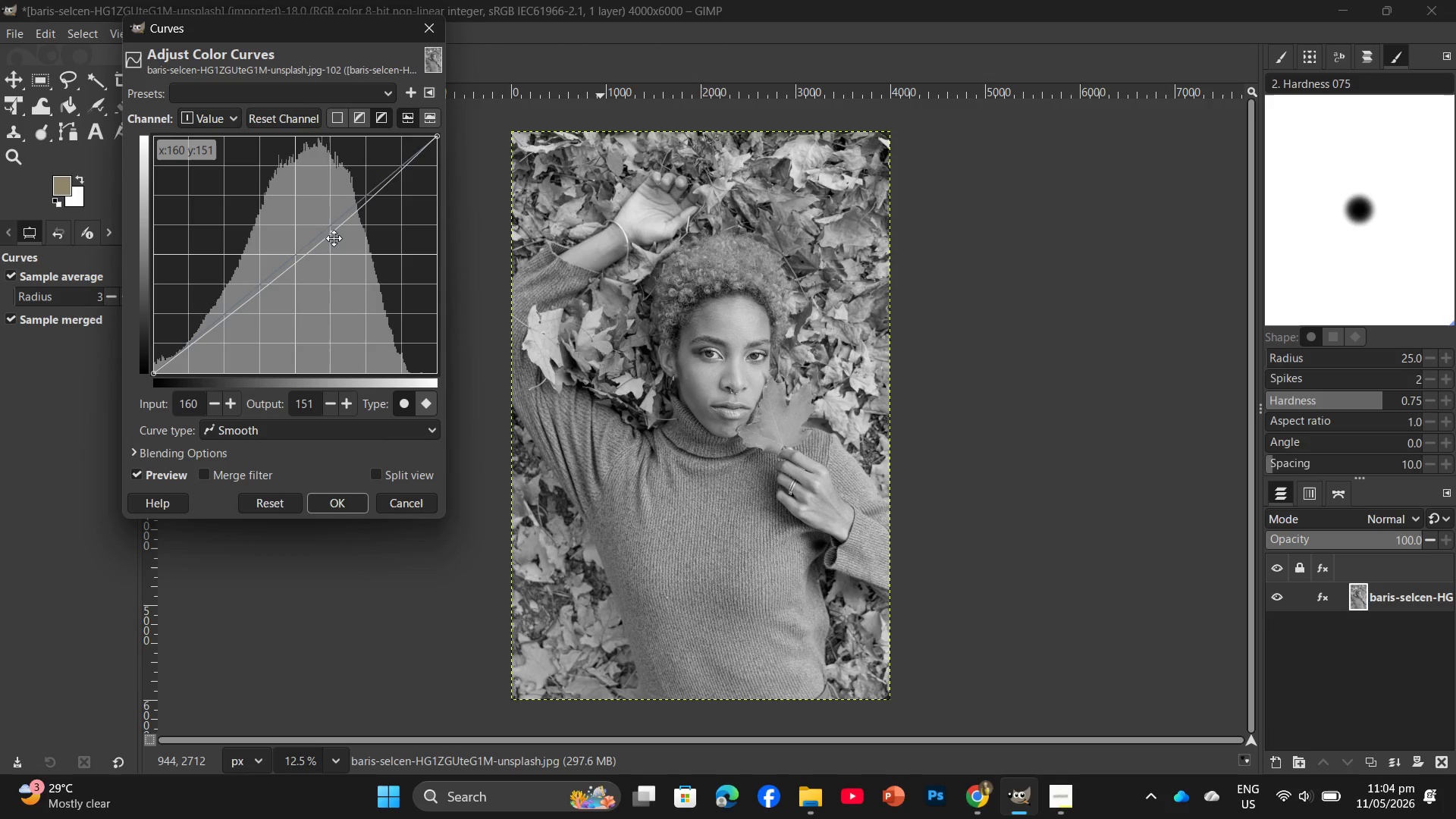 
left_click([334, 237])
 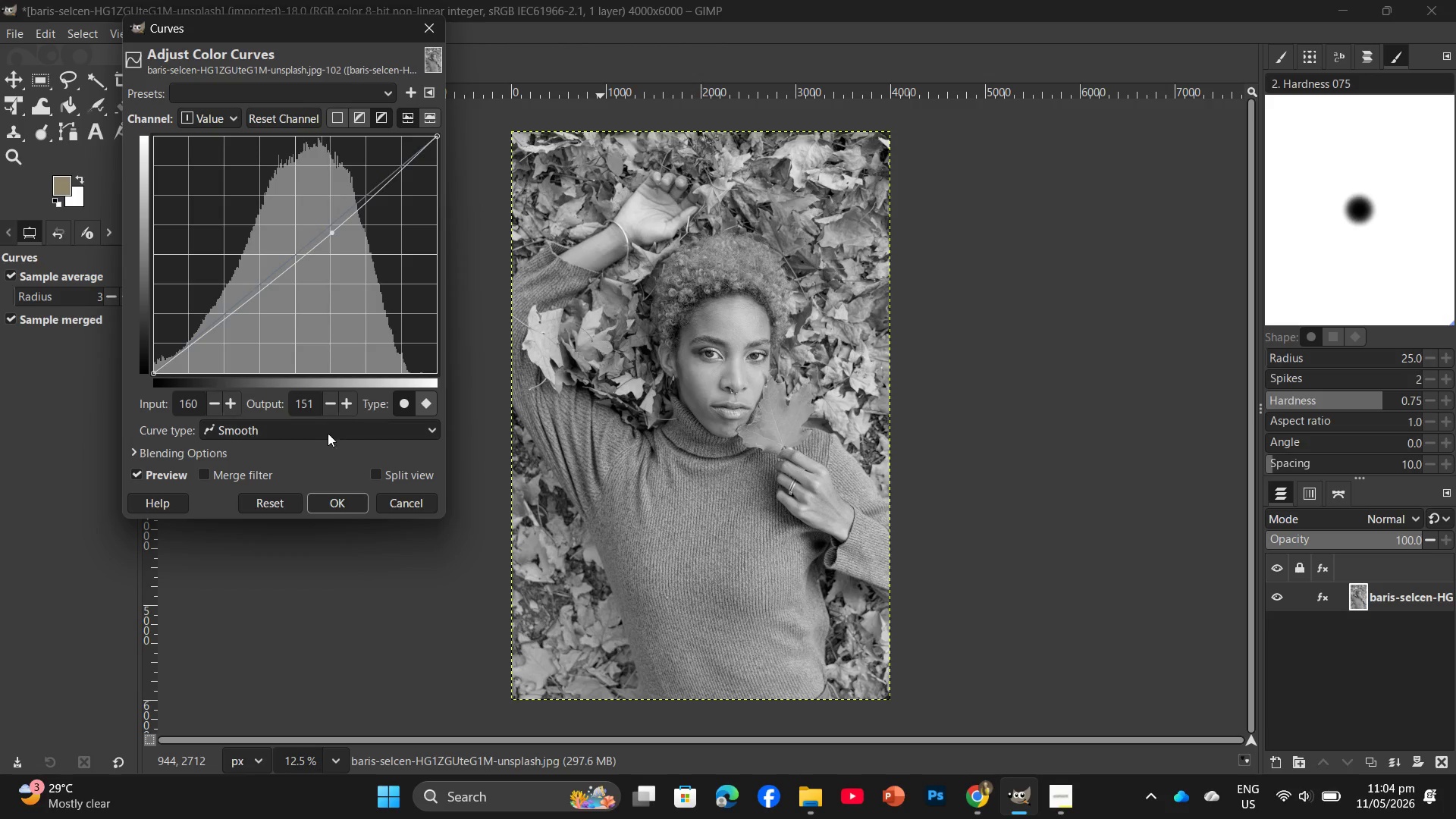 
double_click([347, 398])
 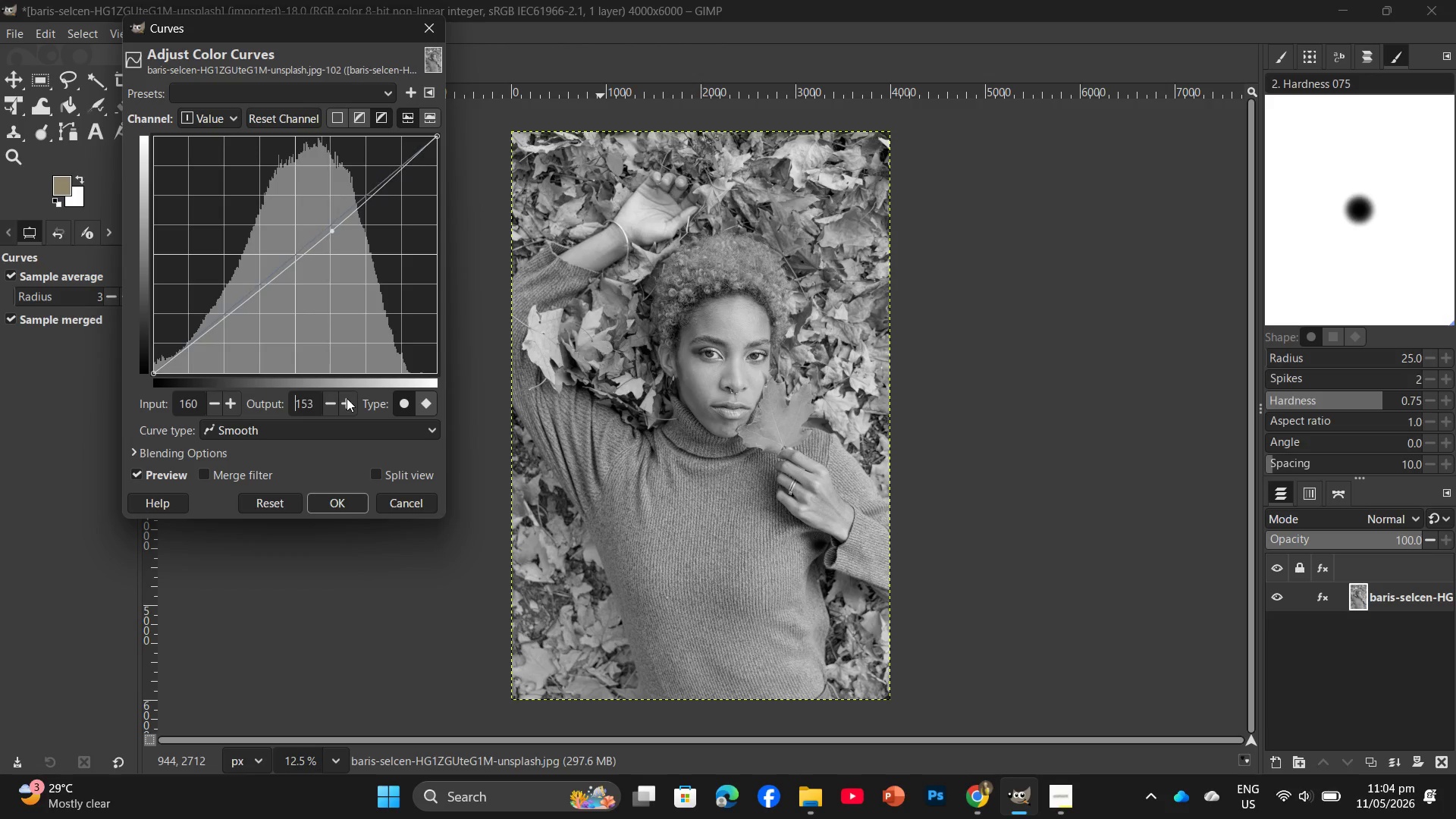 
triple_click([347, 398])
 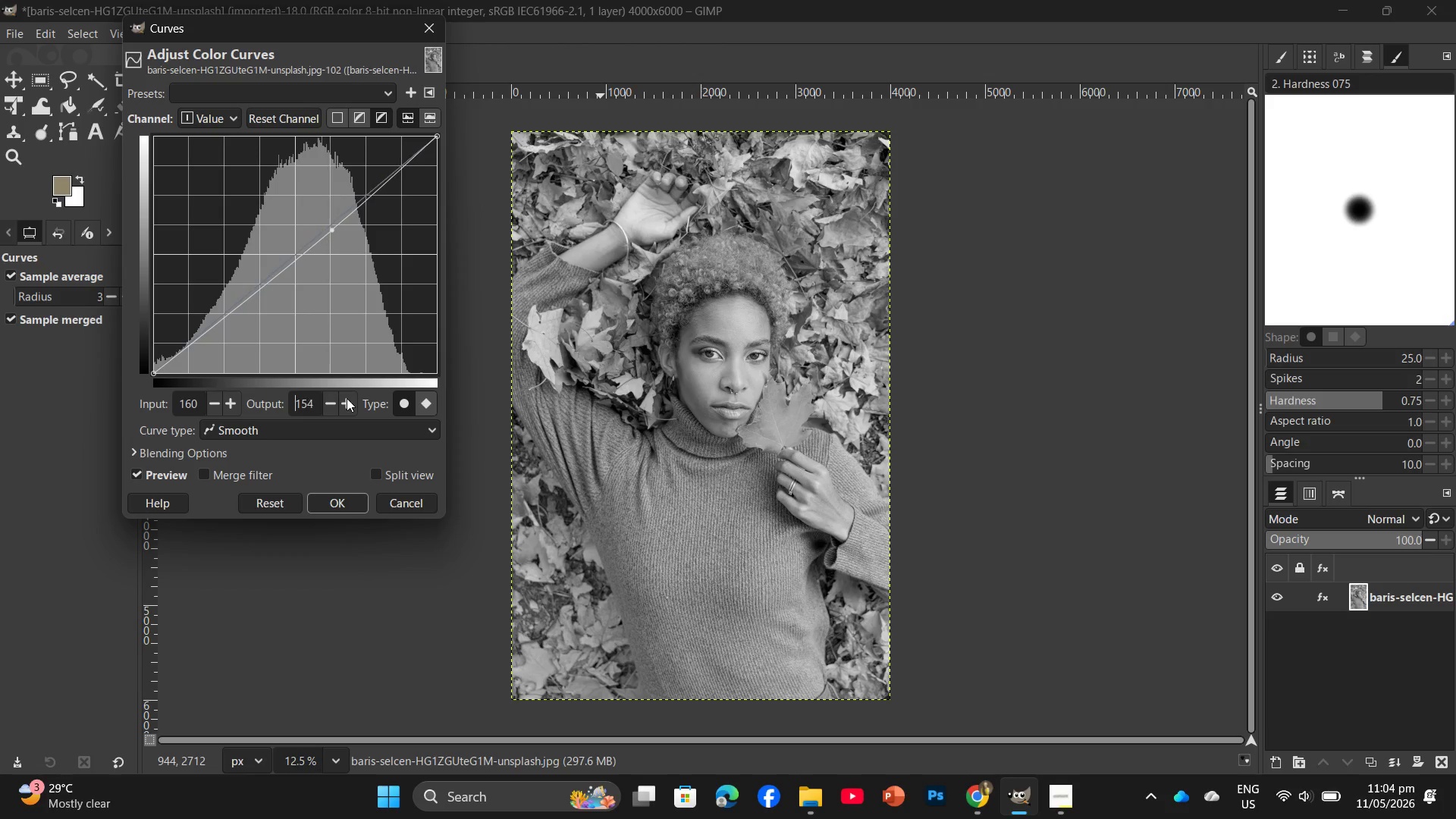 
triple_click([347, 398])
 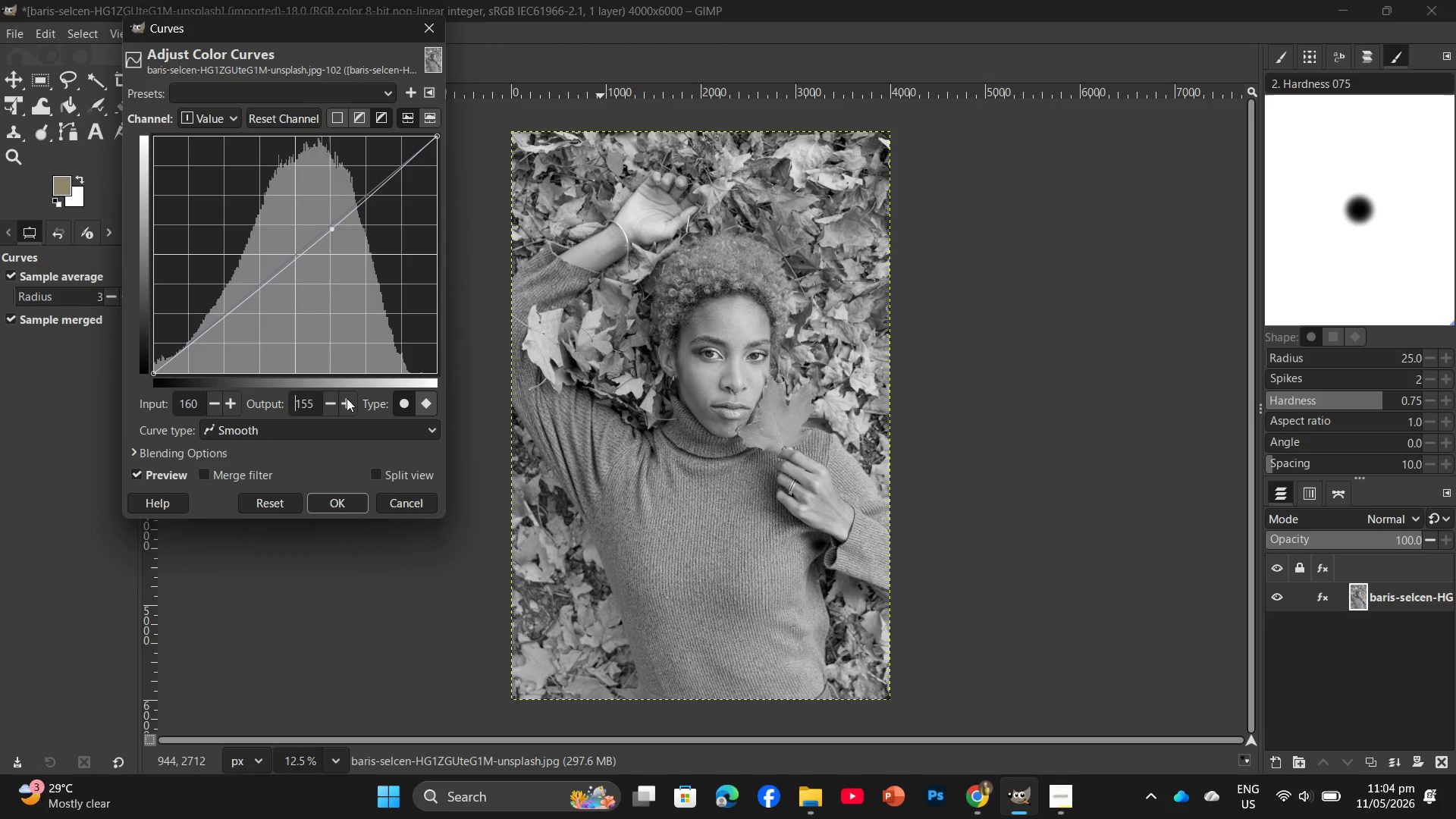 
triple_click([347, 398])
 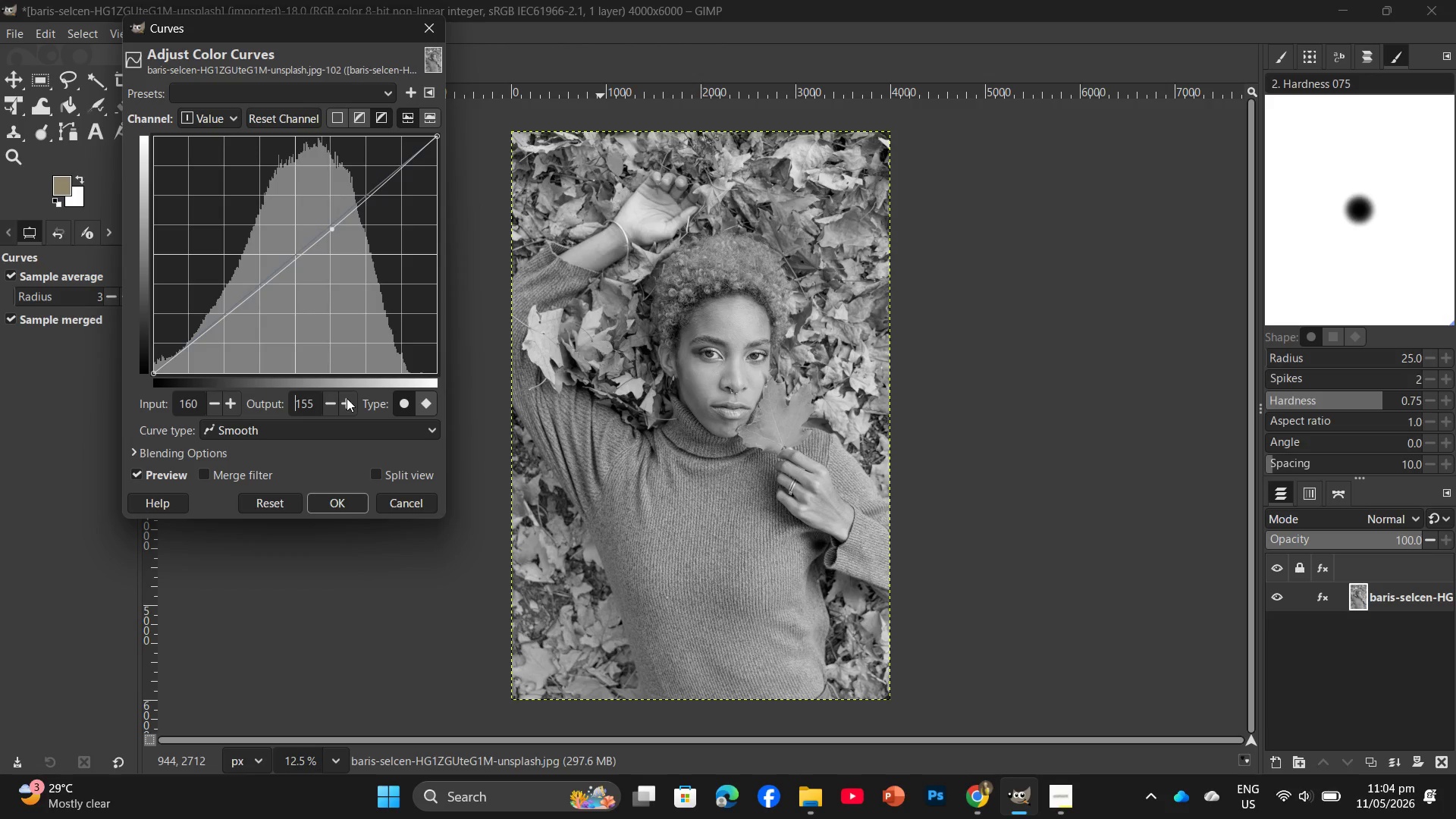 
triple_click([347, 398])
 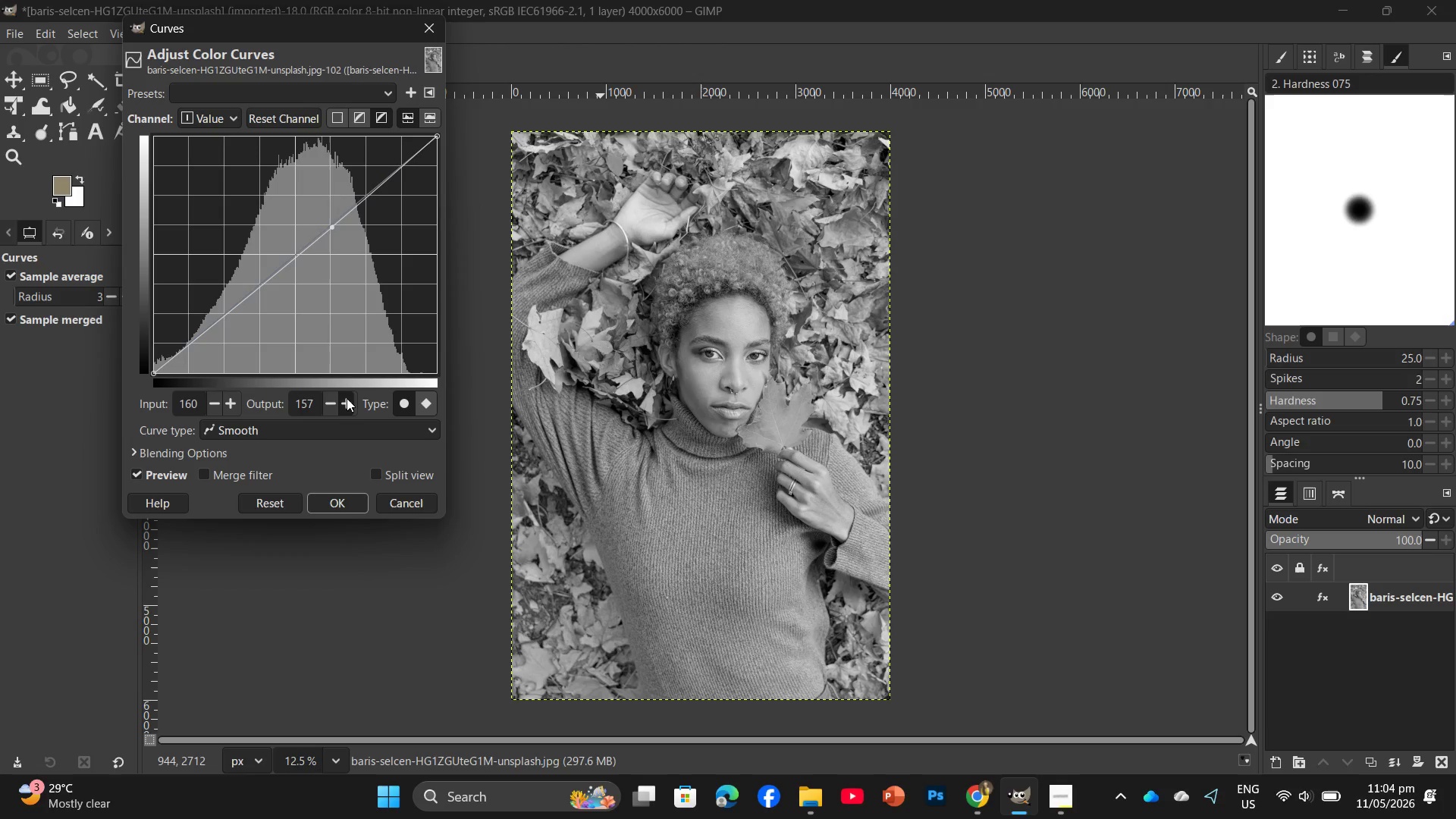 
triple_click([347, 398])
 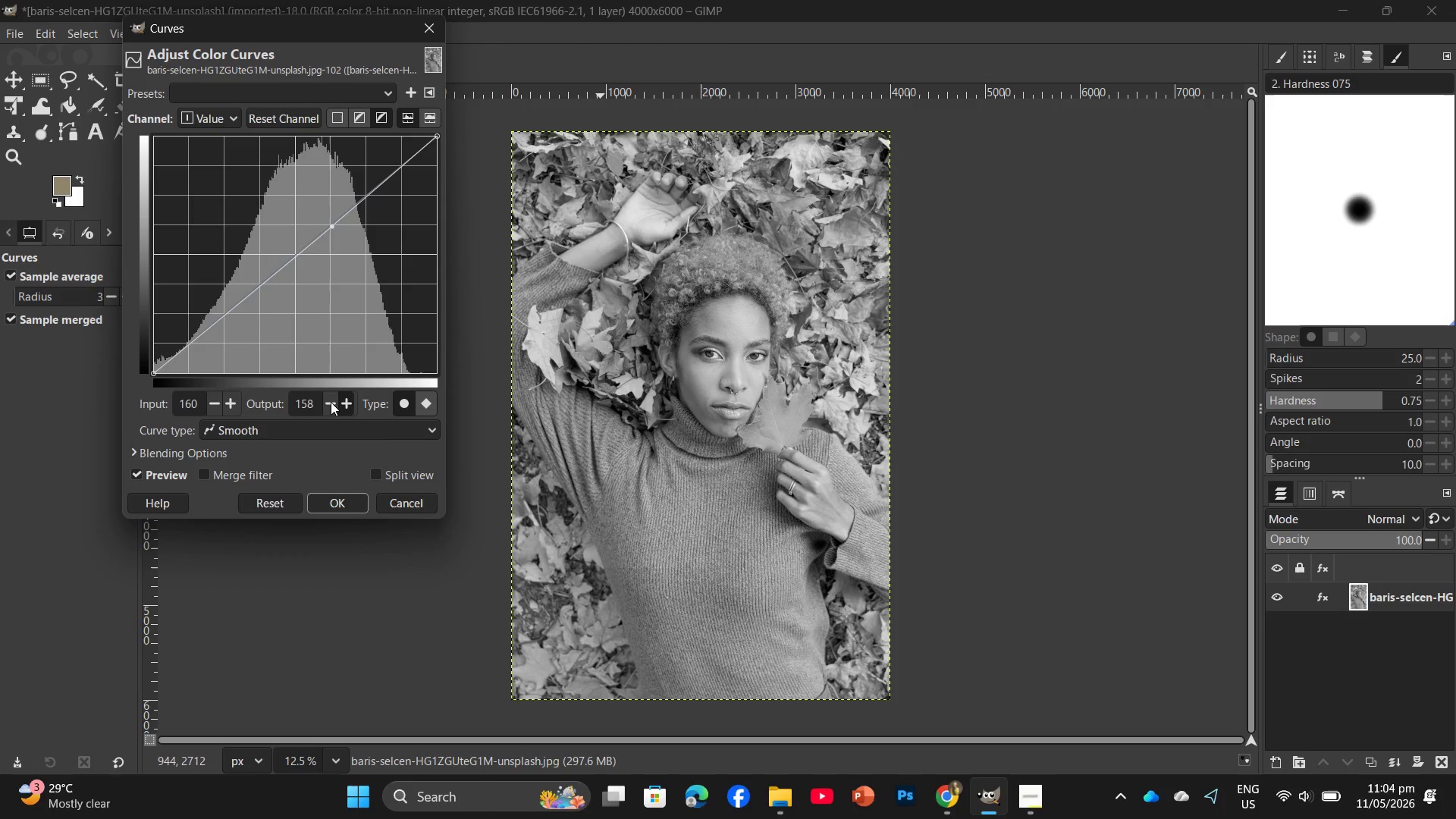 
double_click([330, 402])
 